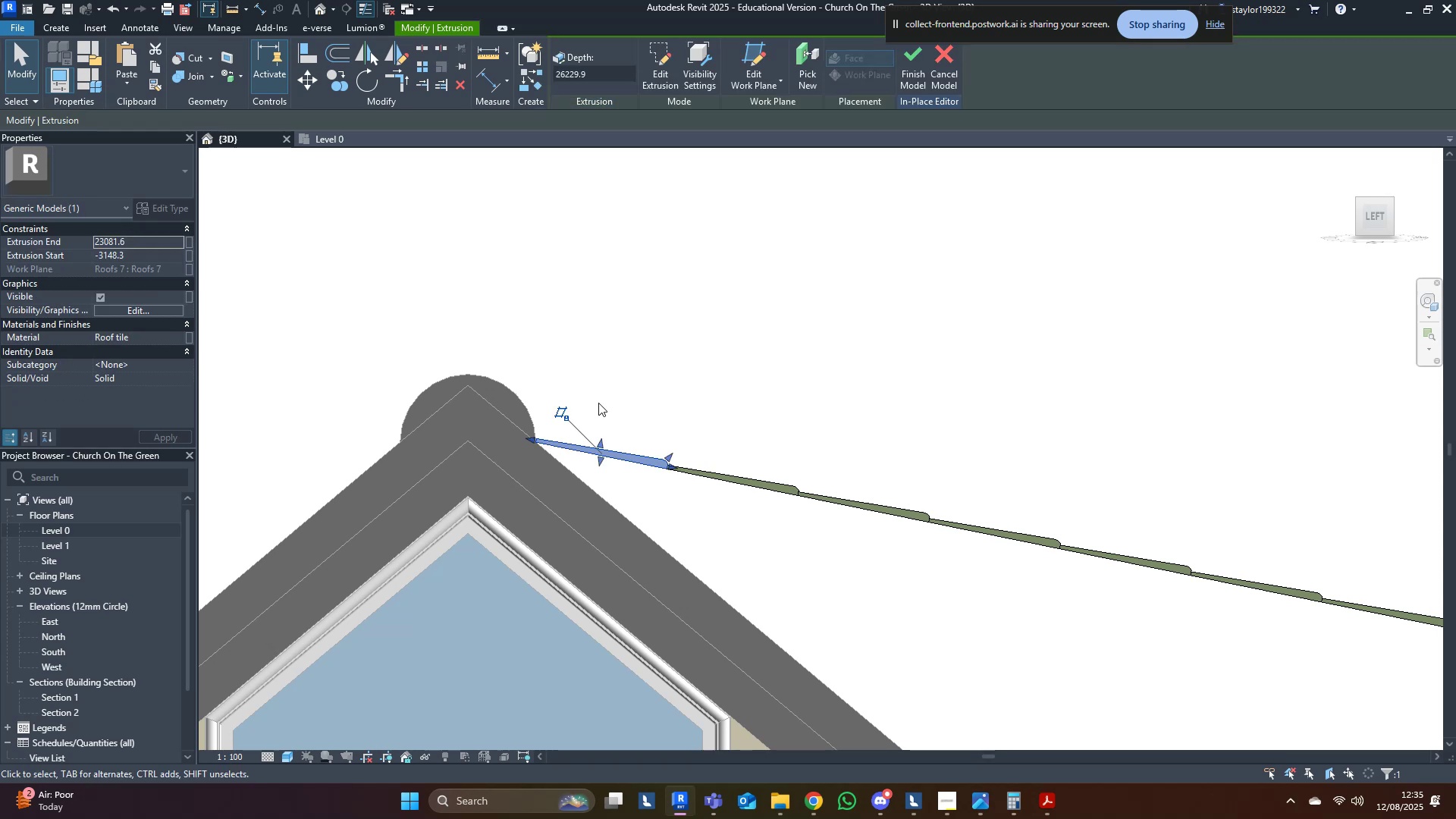 
type(ro)
key(Escape)
 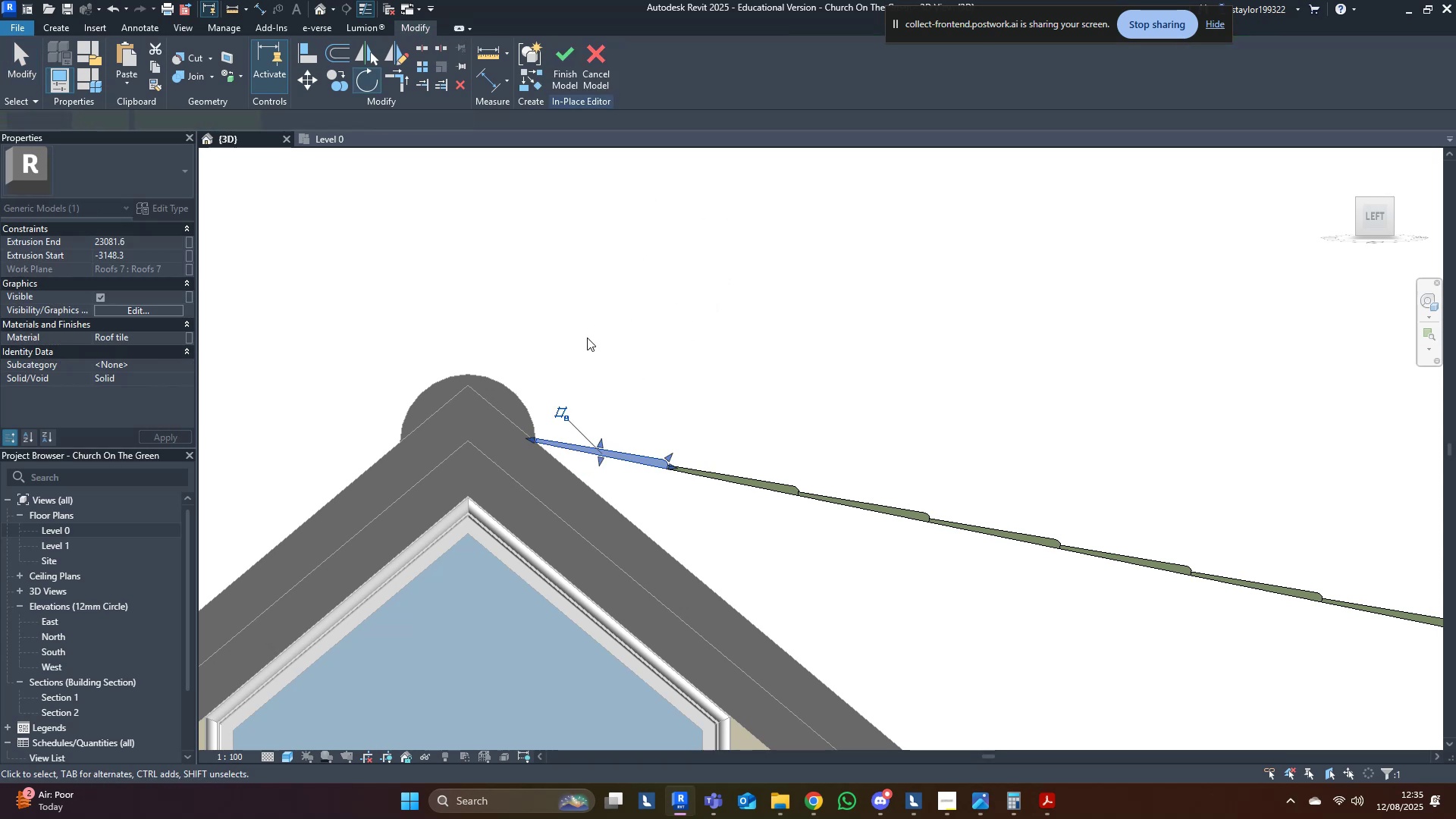 
scroll: coordinate [596, 461], scroll_direction: down, amount: 8.0
 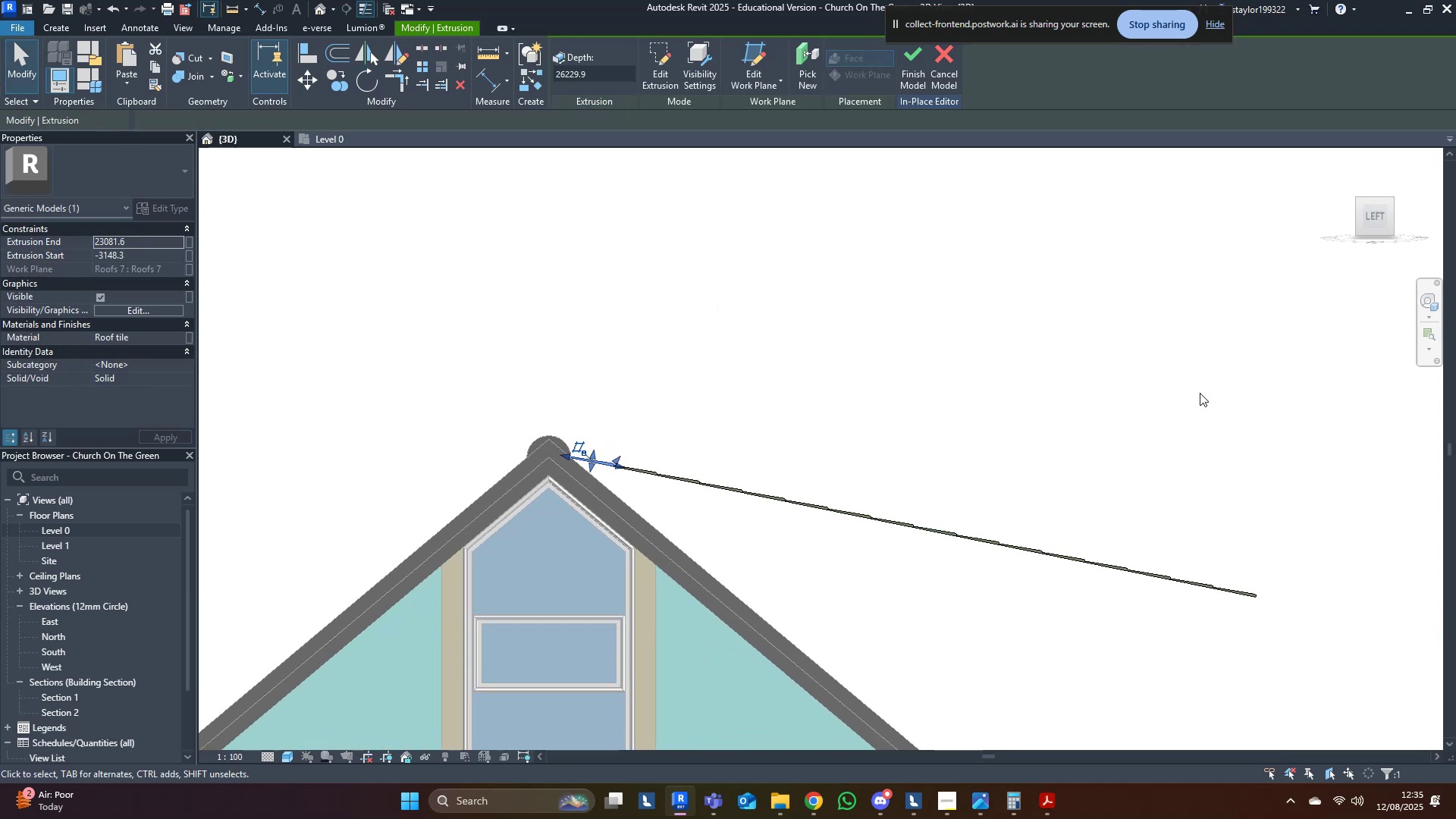 
hold_key(key=ControlLeft, duration=1.24)
left_click_drag(start_coordinate=[516, 350], to_coordinate=[1301, 628])
 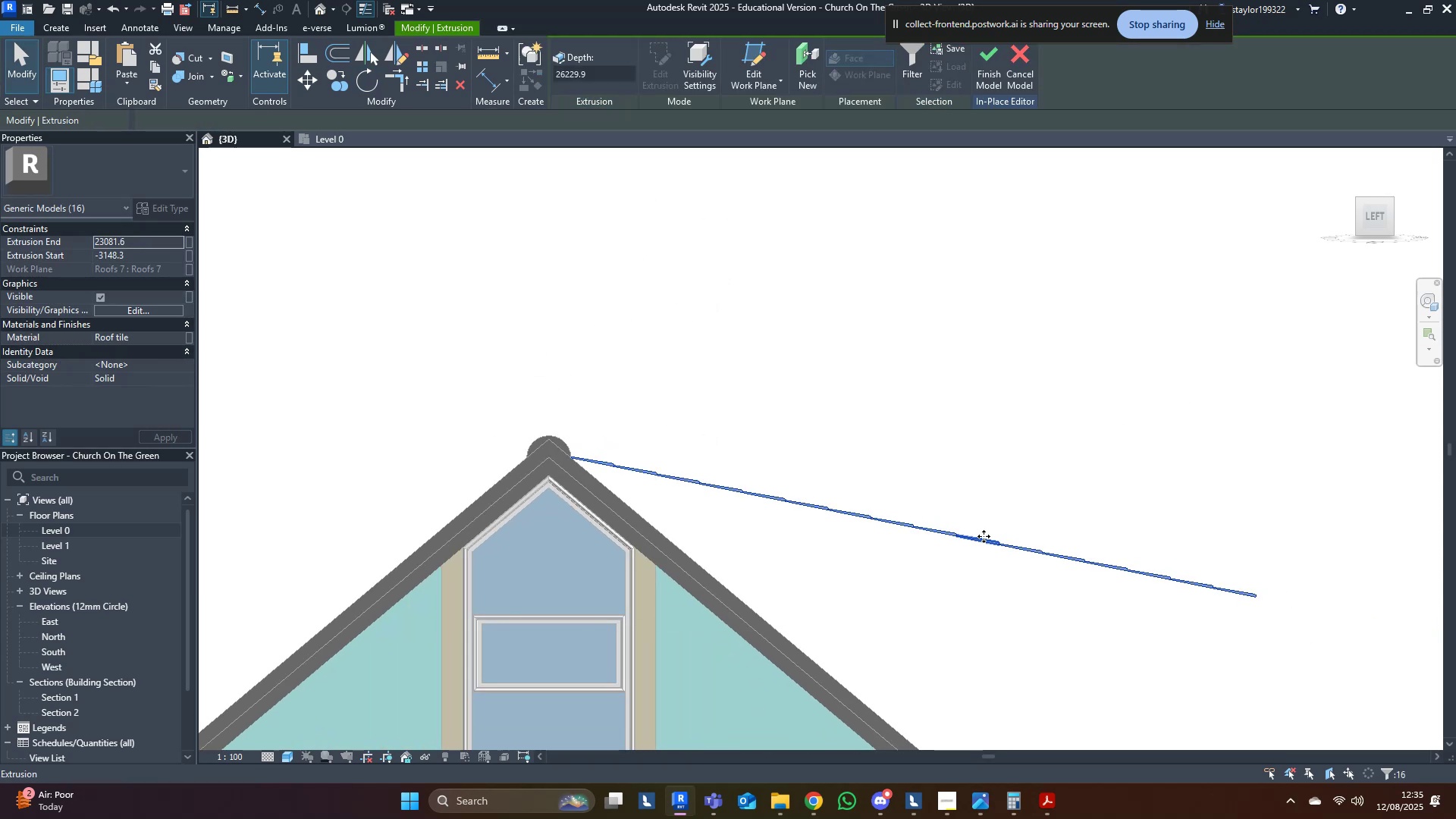 
middle_click([934, 516])
 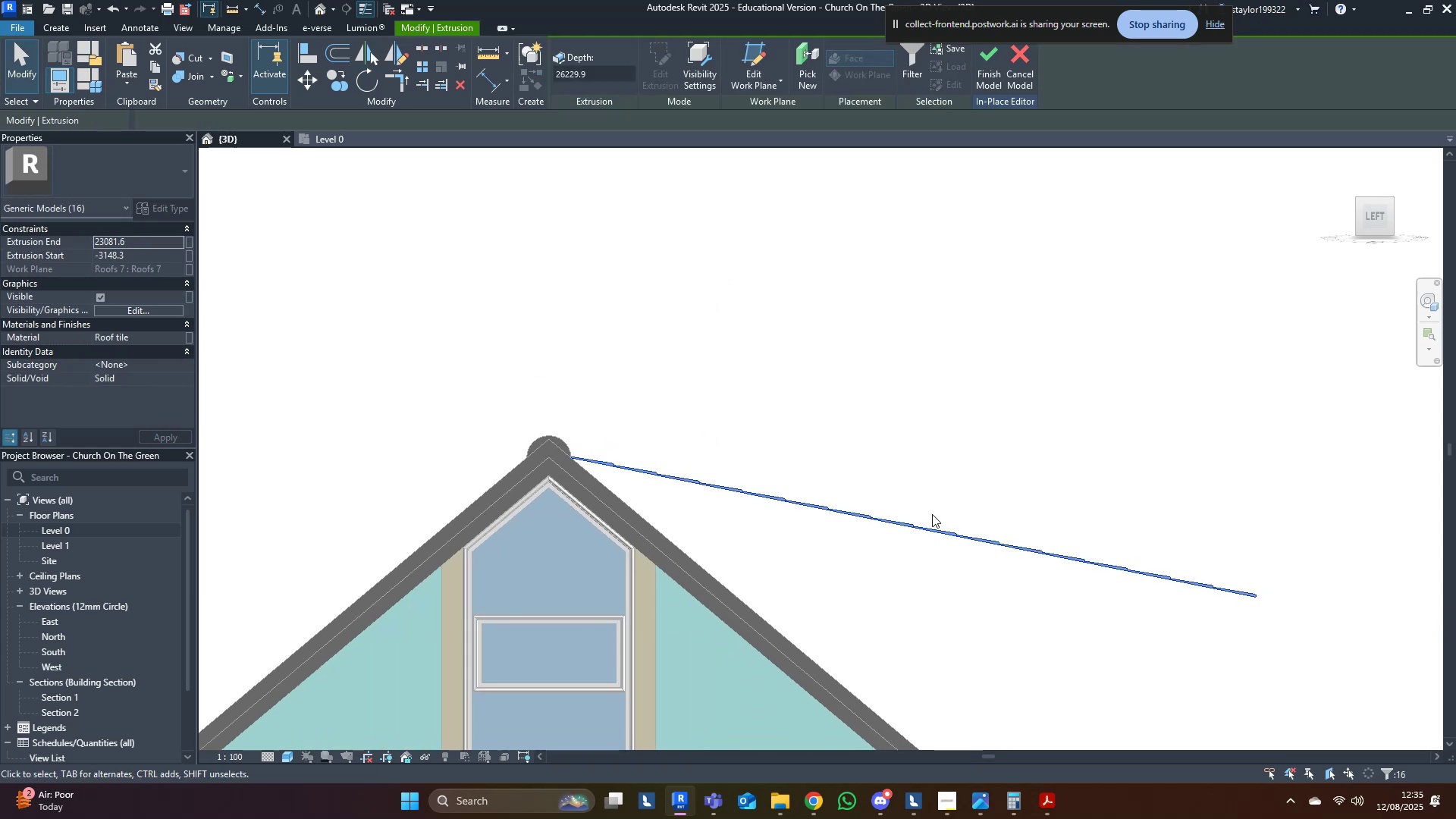 
type(ro)
 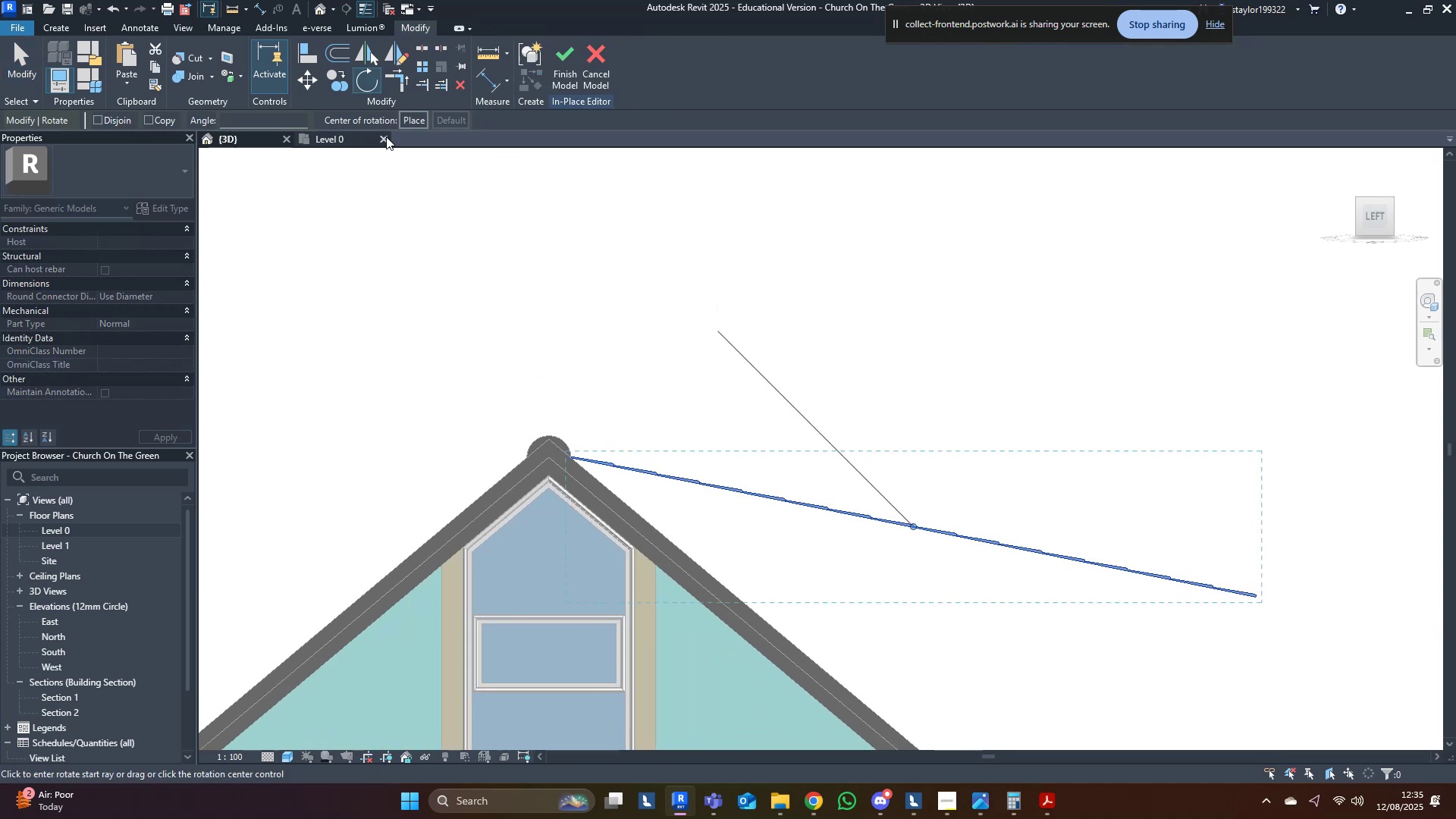 
left_click([410, 121])
 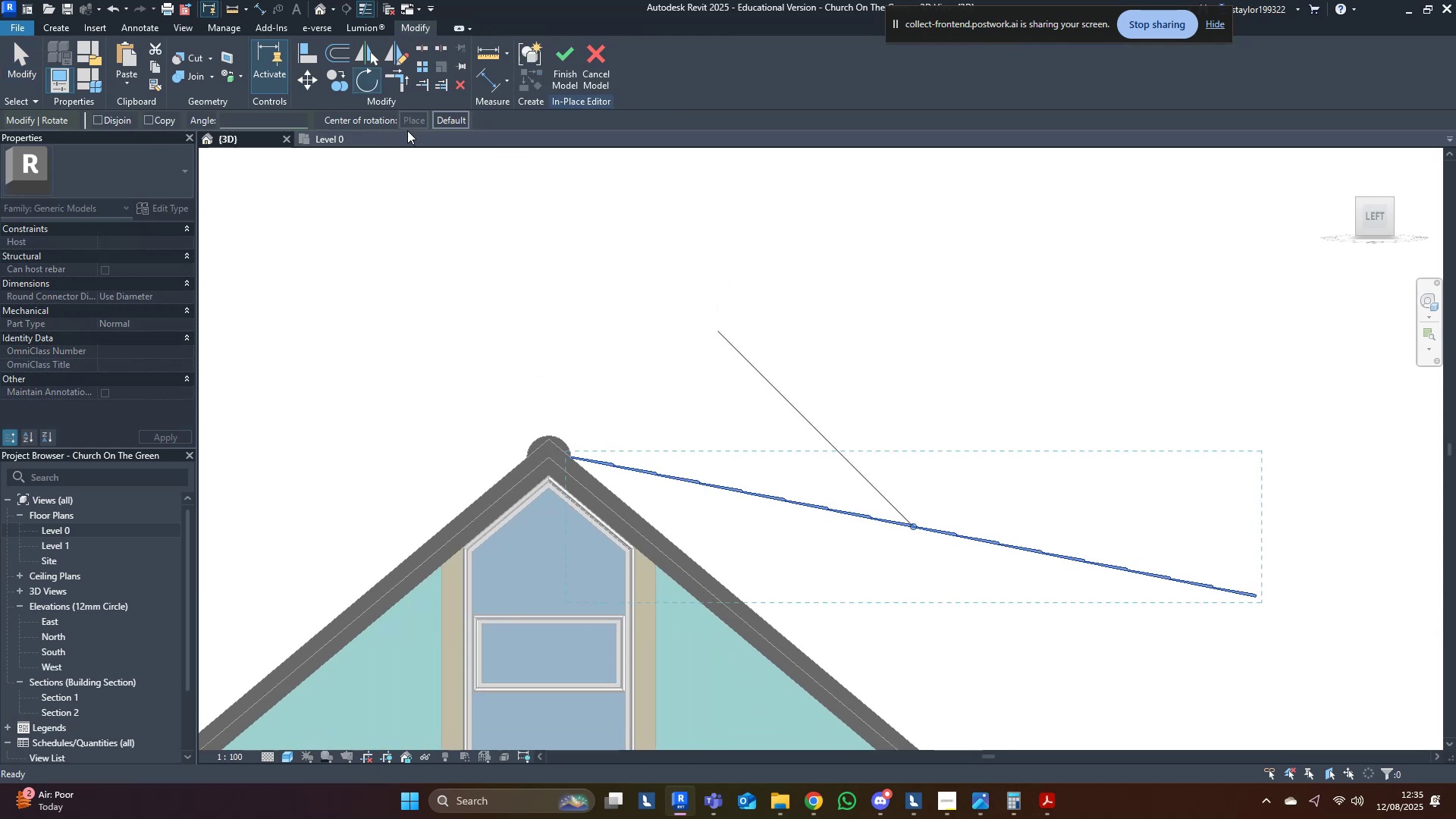 
scroll: coordinate [556, 473], scroll_direction: up, amount: 12.0
 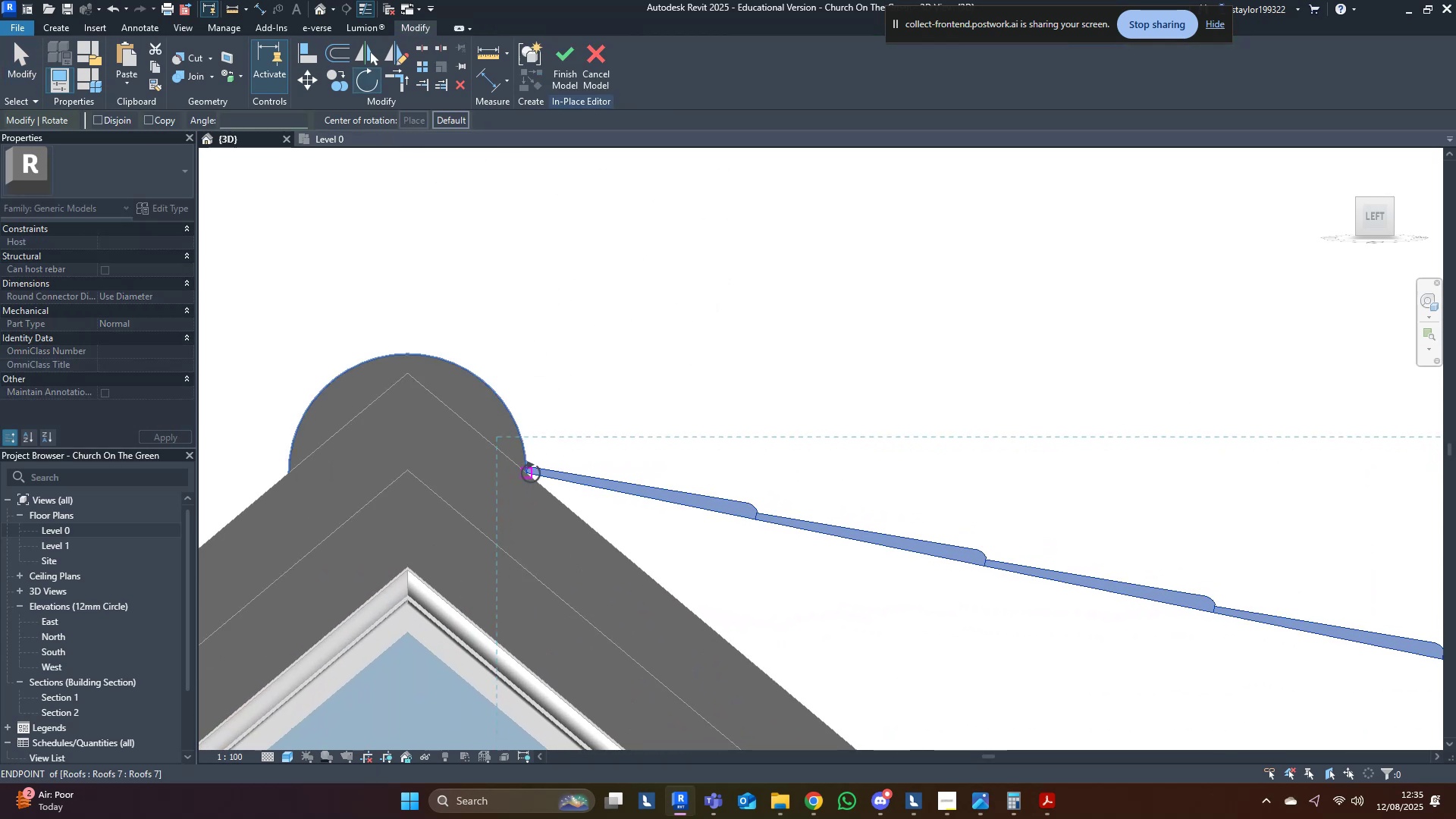 
left_click([531, 472])
 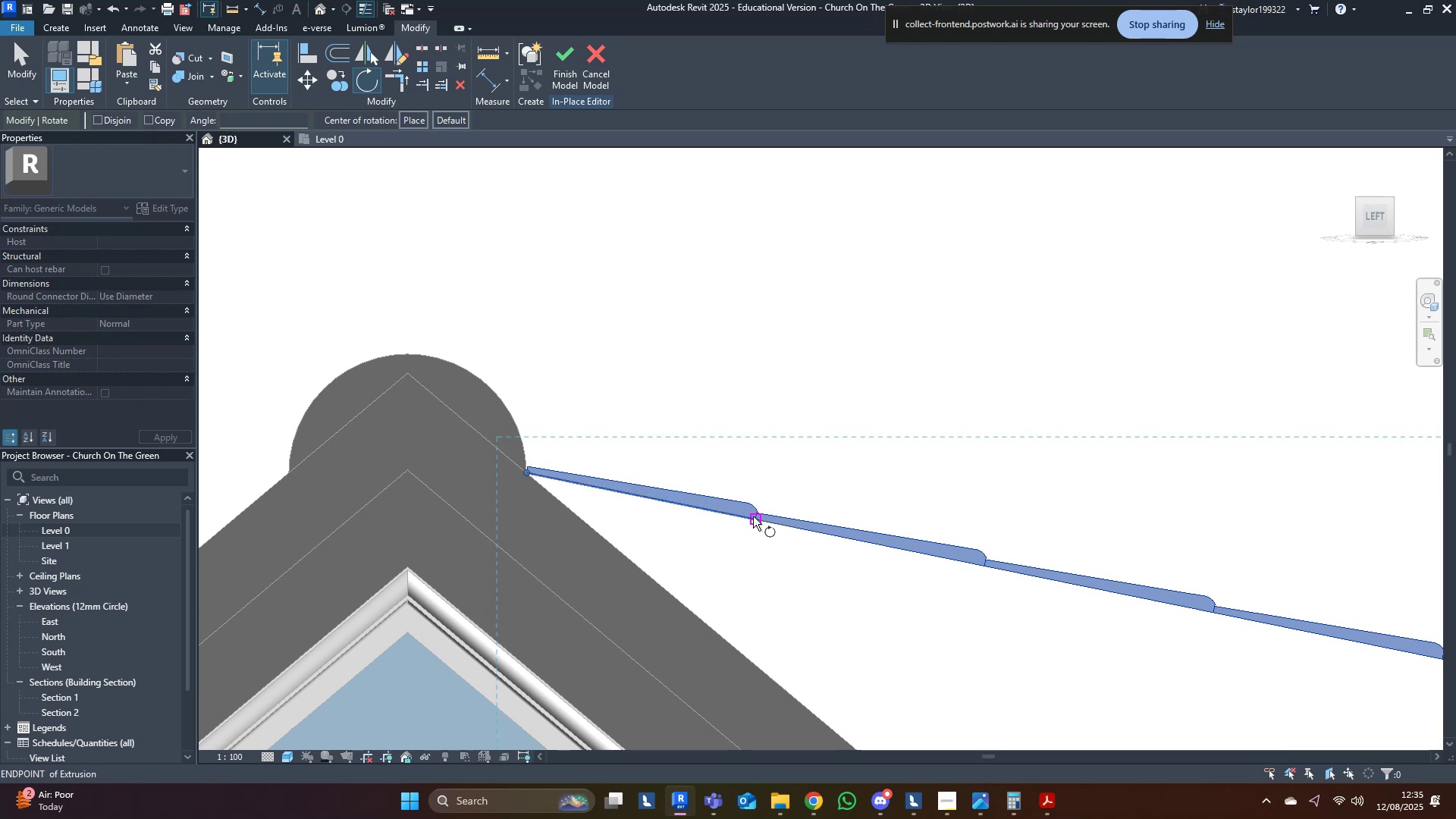 
left_click([753, 516])
 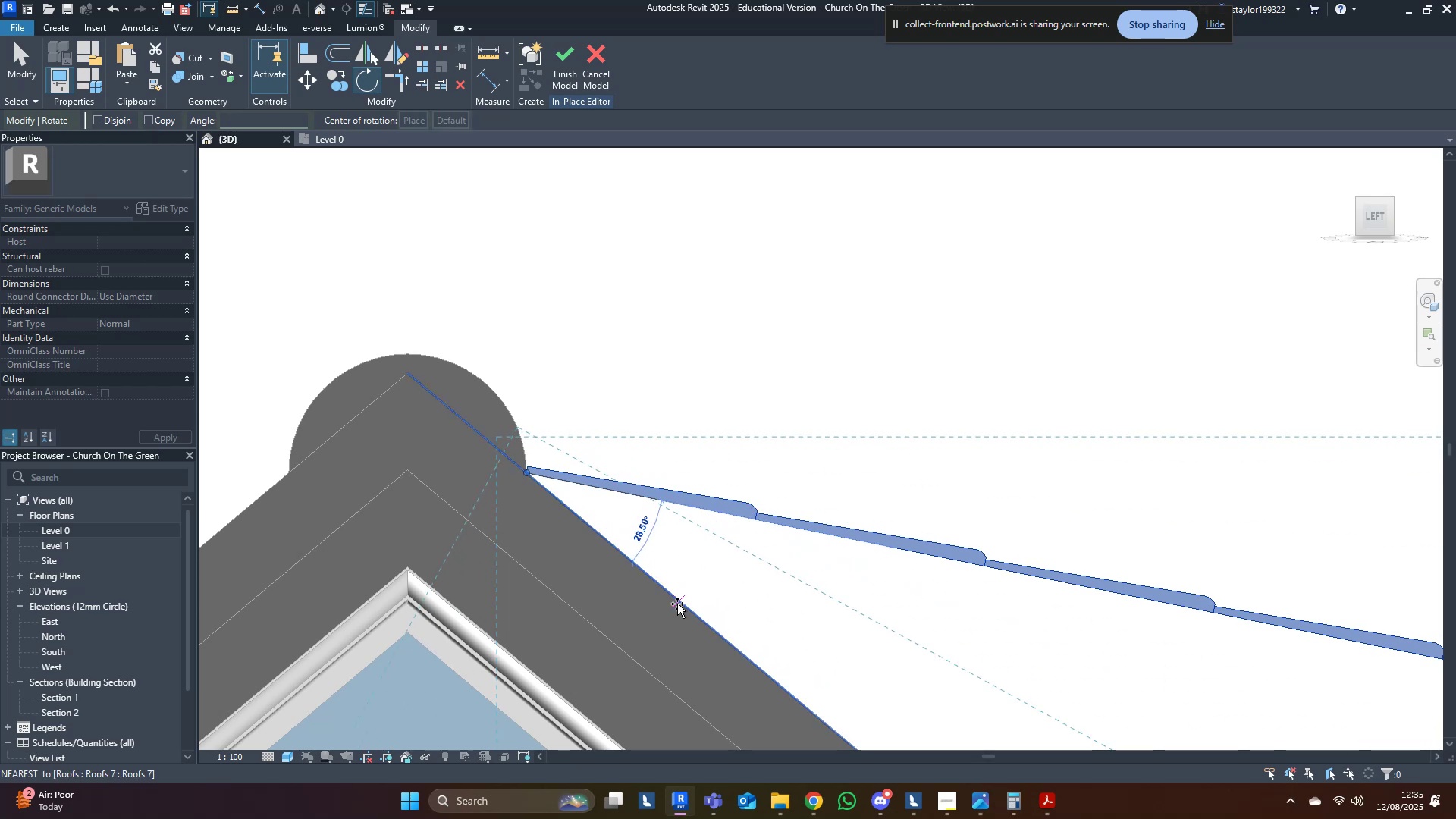 
left_click([677, 604])
 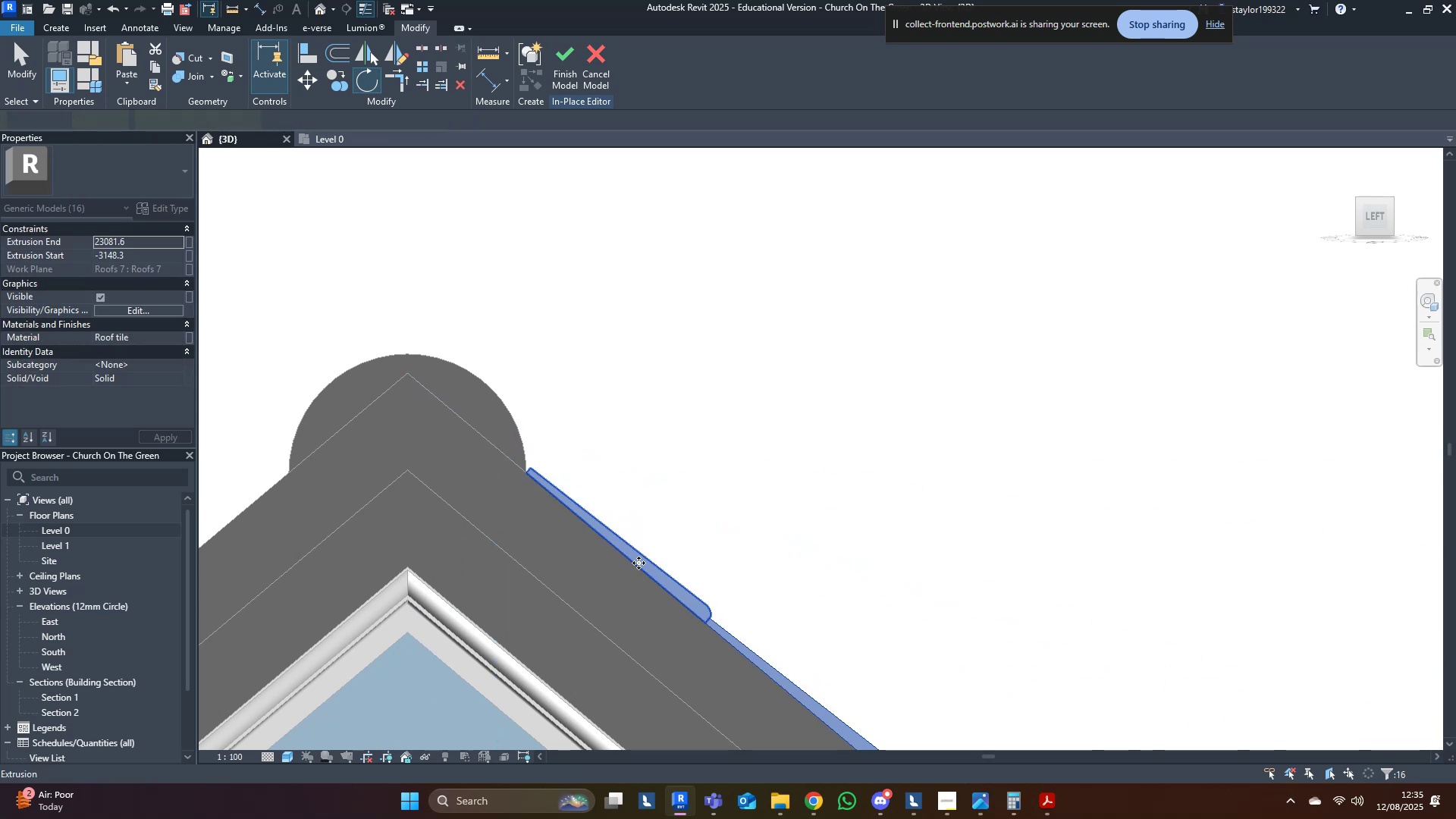 
scroll: coordinate [474, 447], scroll_direction: up, amount: 10.0
 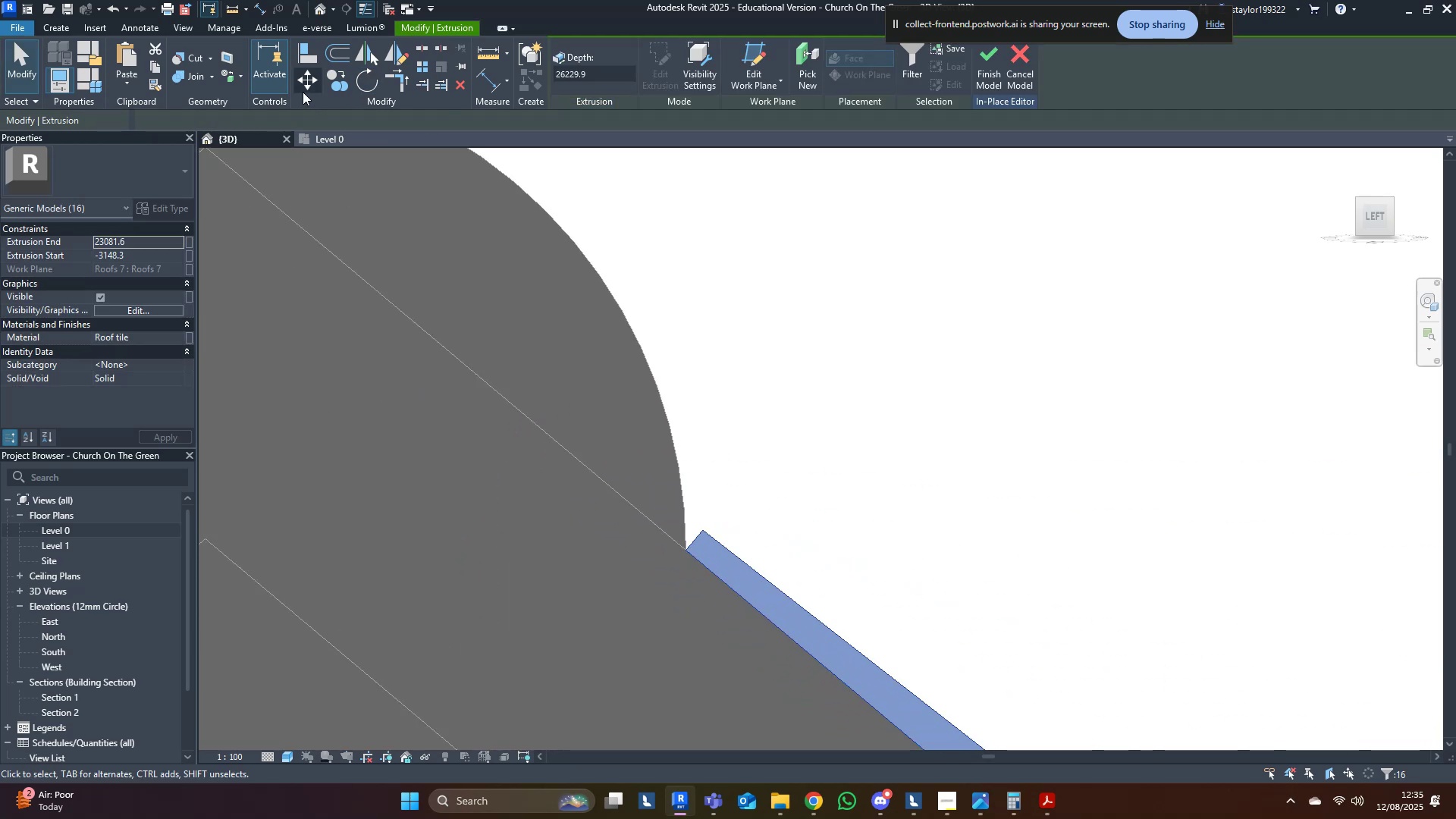 
left_click([308, 79])
 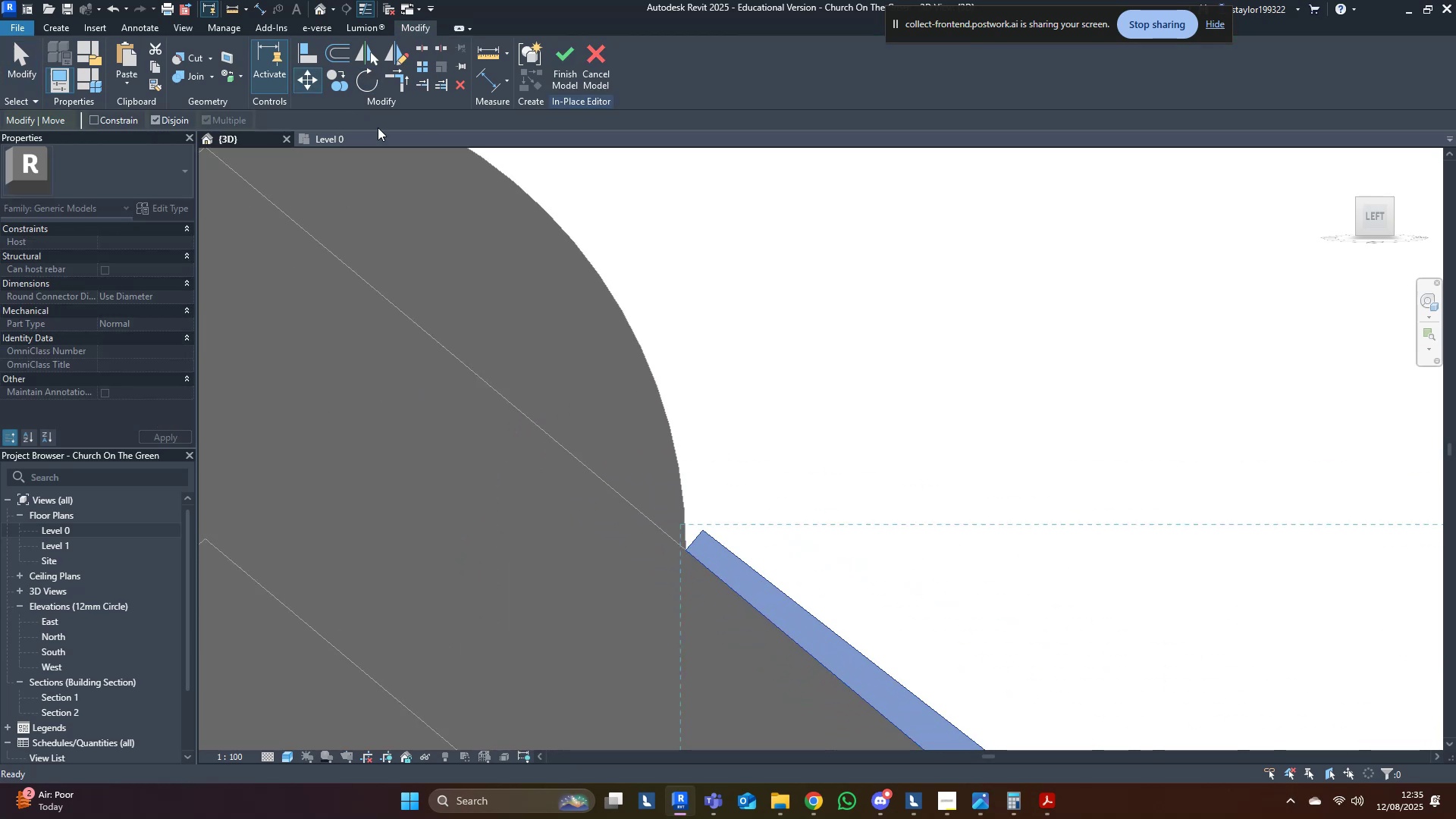 
scroll: coordinate [658, 494], scroll_direction: up, amount: 4.0
 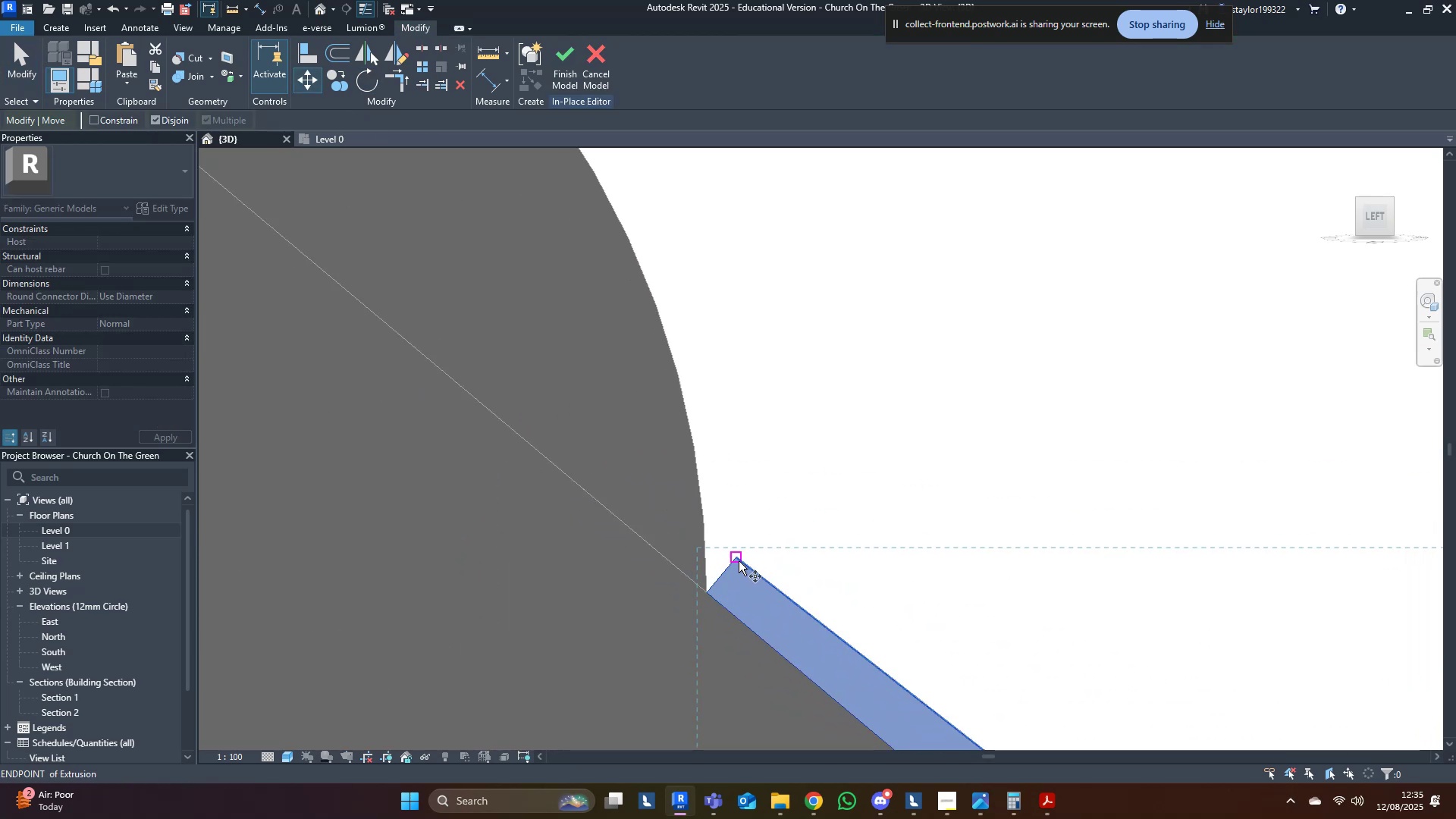 
left_click([739, 561])
 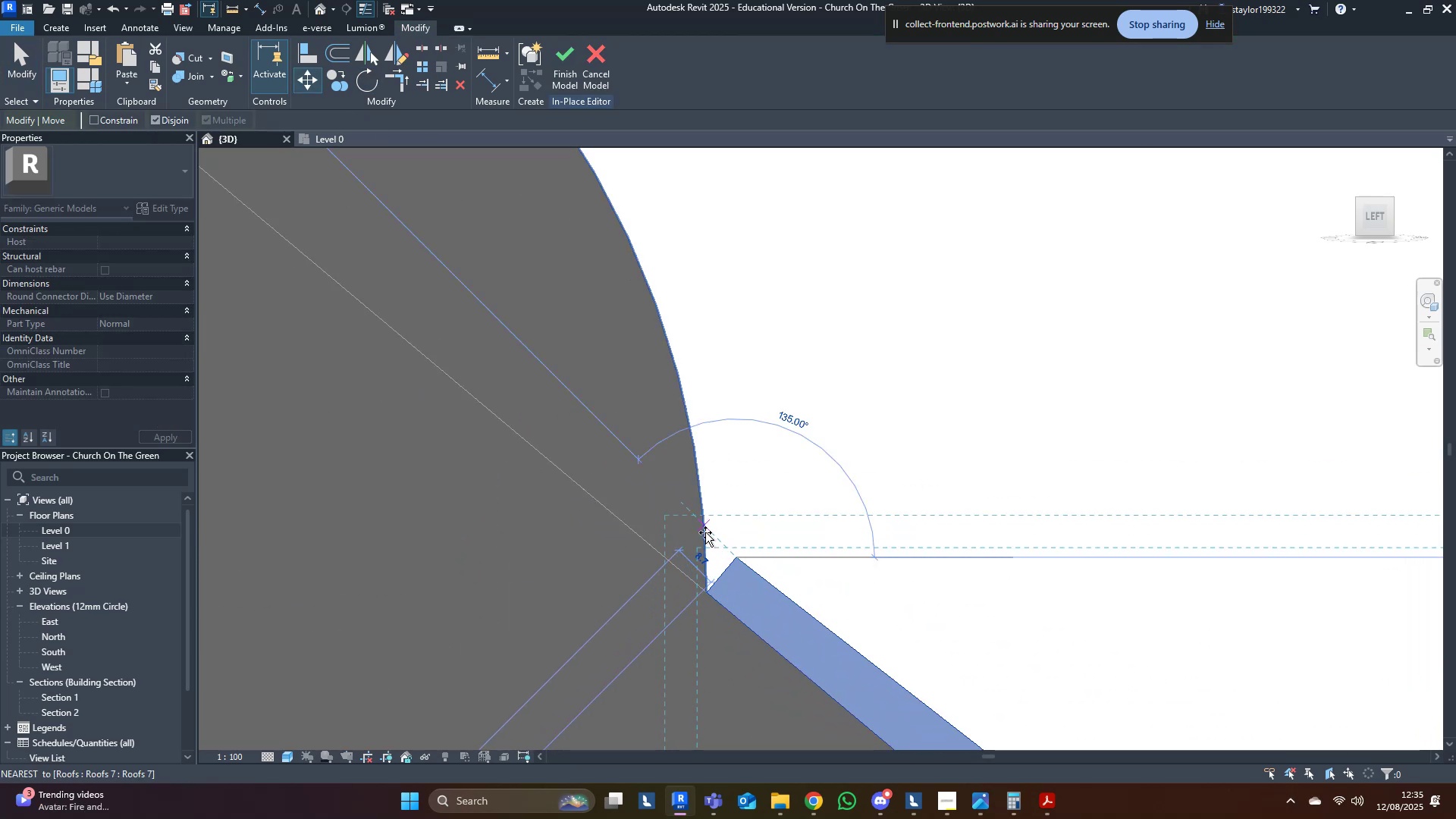 
left_click([705, 532])
 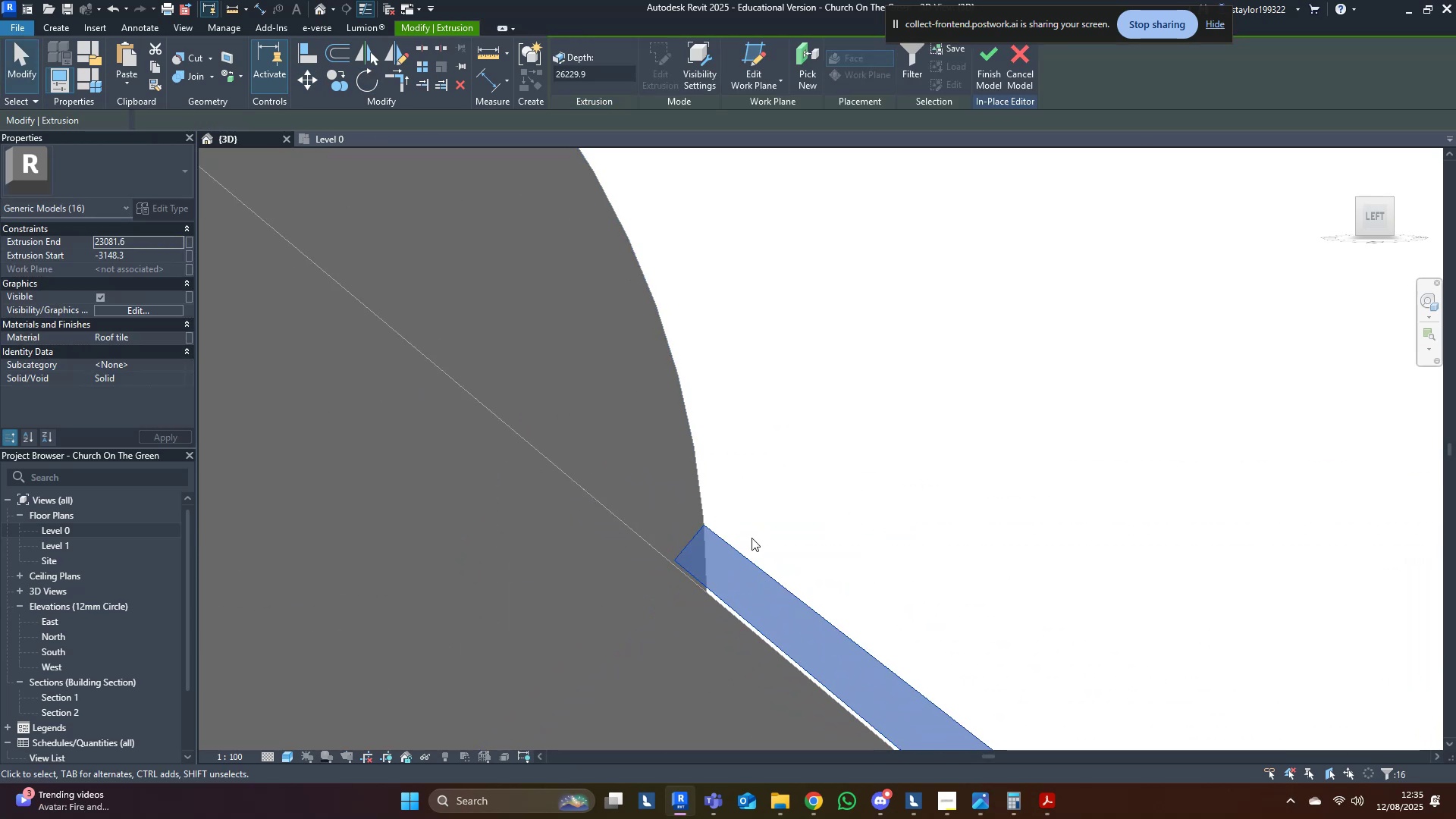 
scroll: coordinate [760, 507], scroll_direction: up, amount: 13.0
 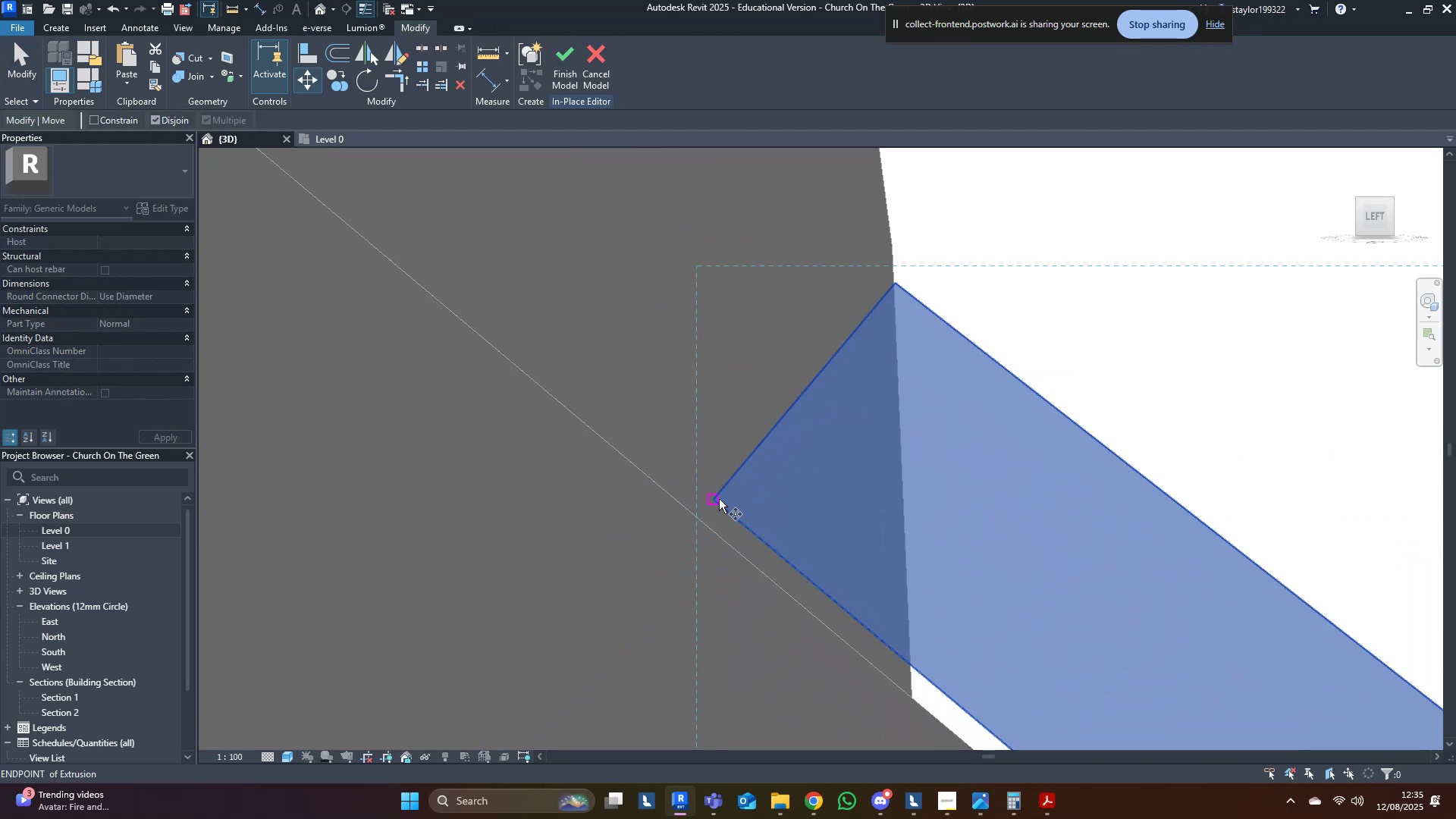 
type(mv)
 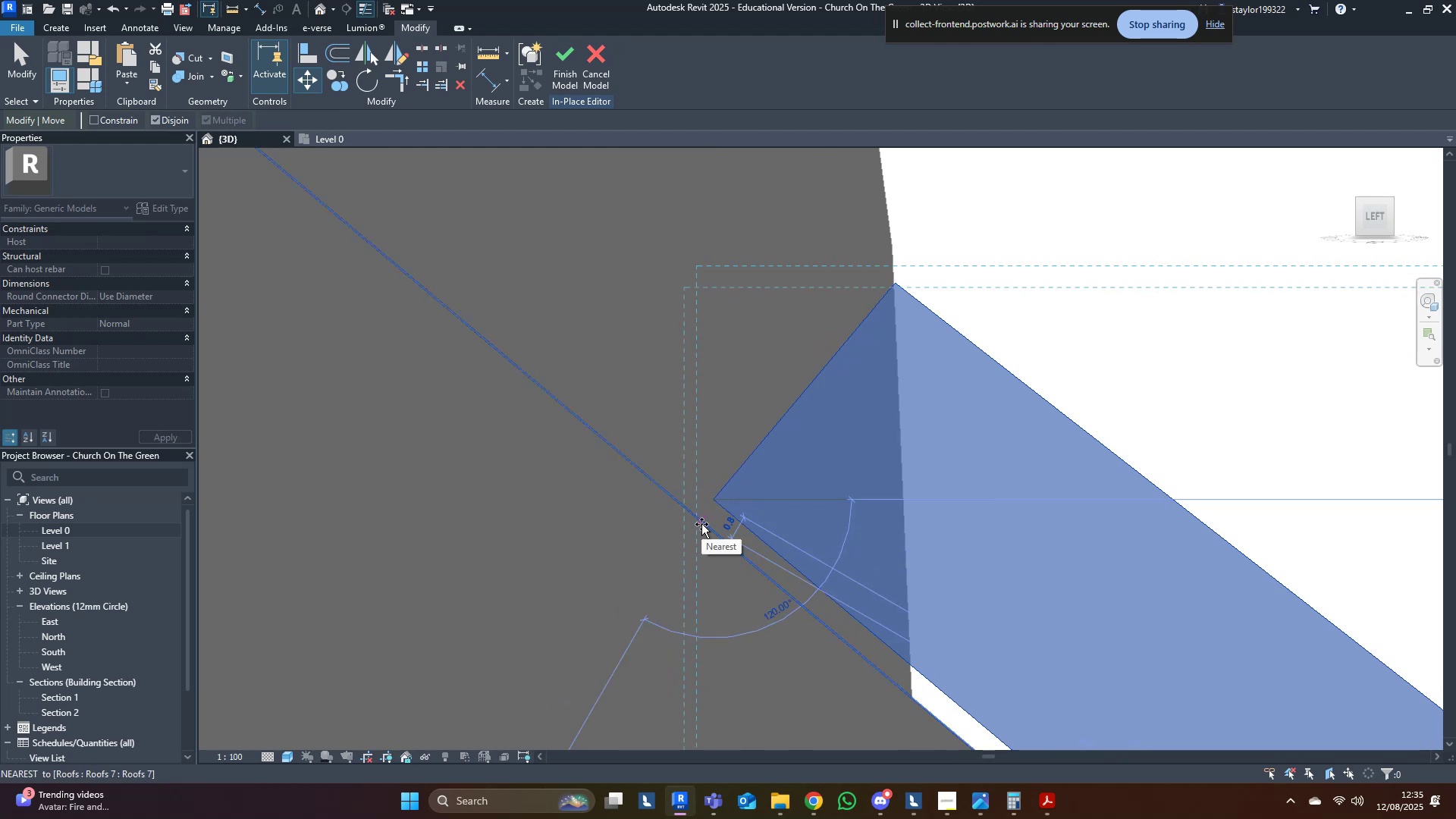 
left_click([701, 522])
 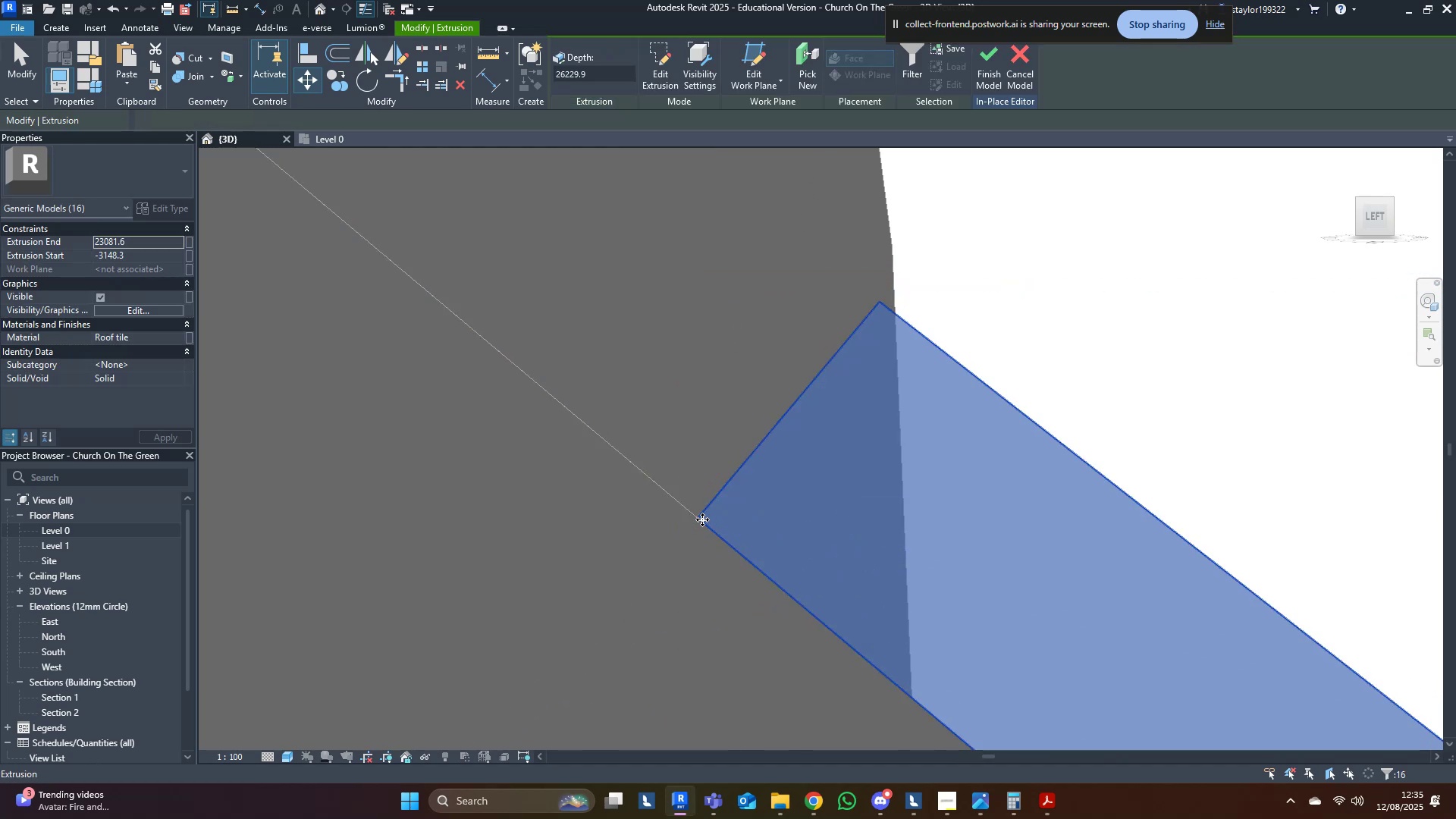 
scroll: coordinate [863, 491], scroll_direction: down, amount: 37.0
 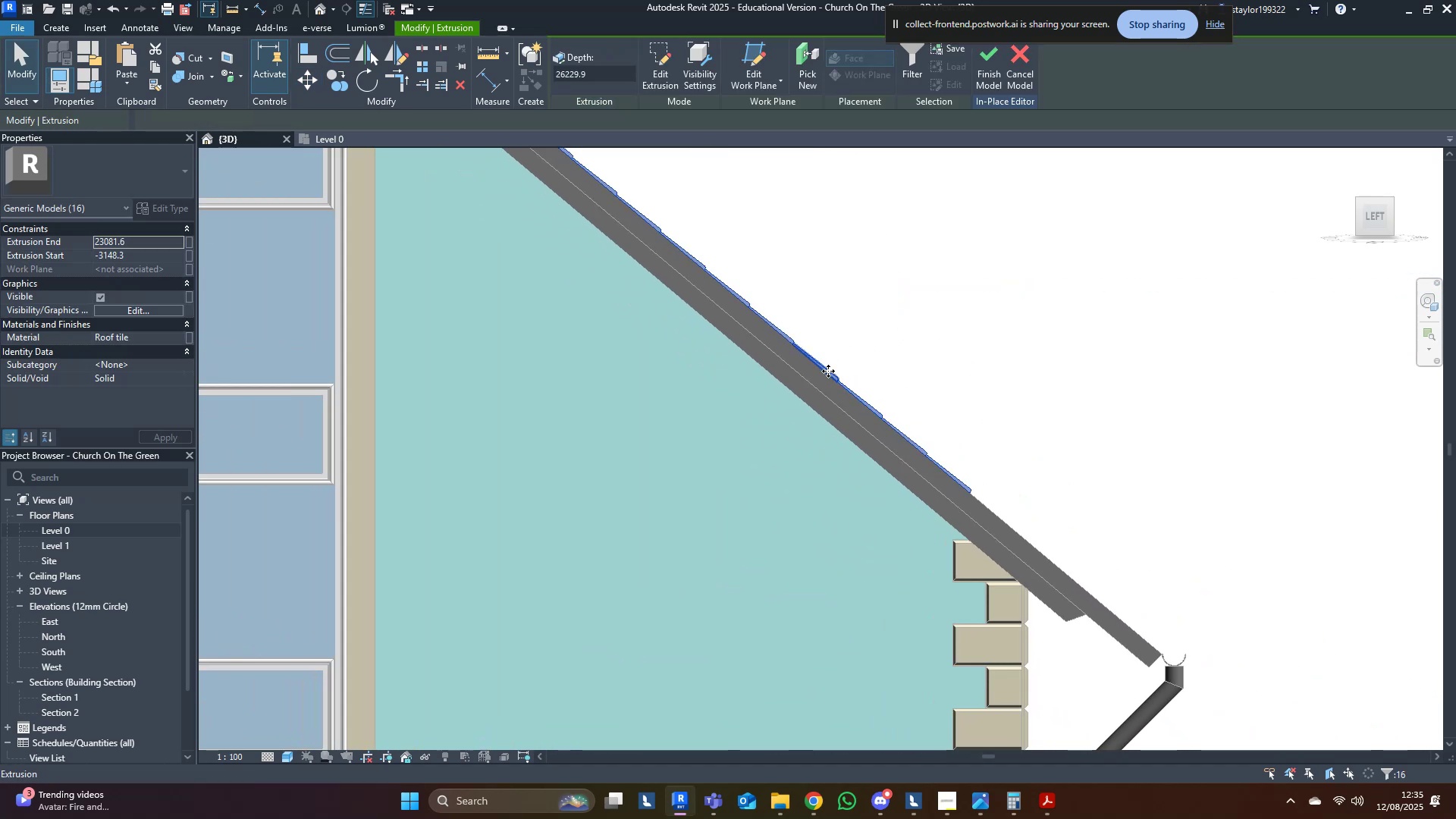 
wait(5.6)
 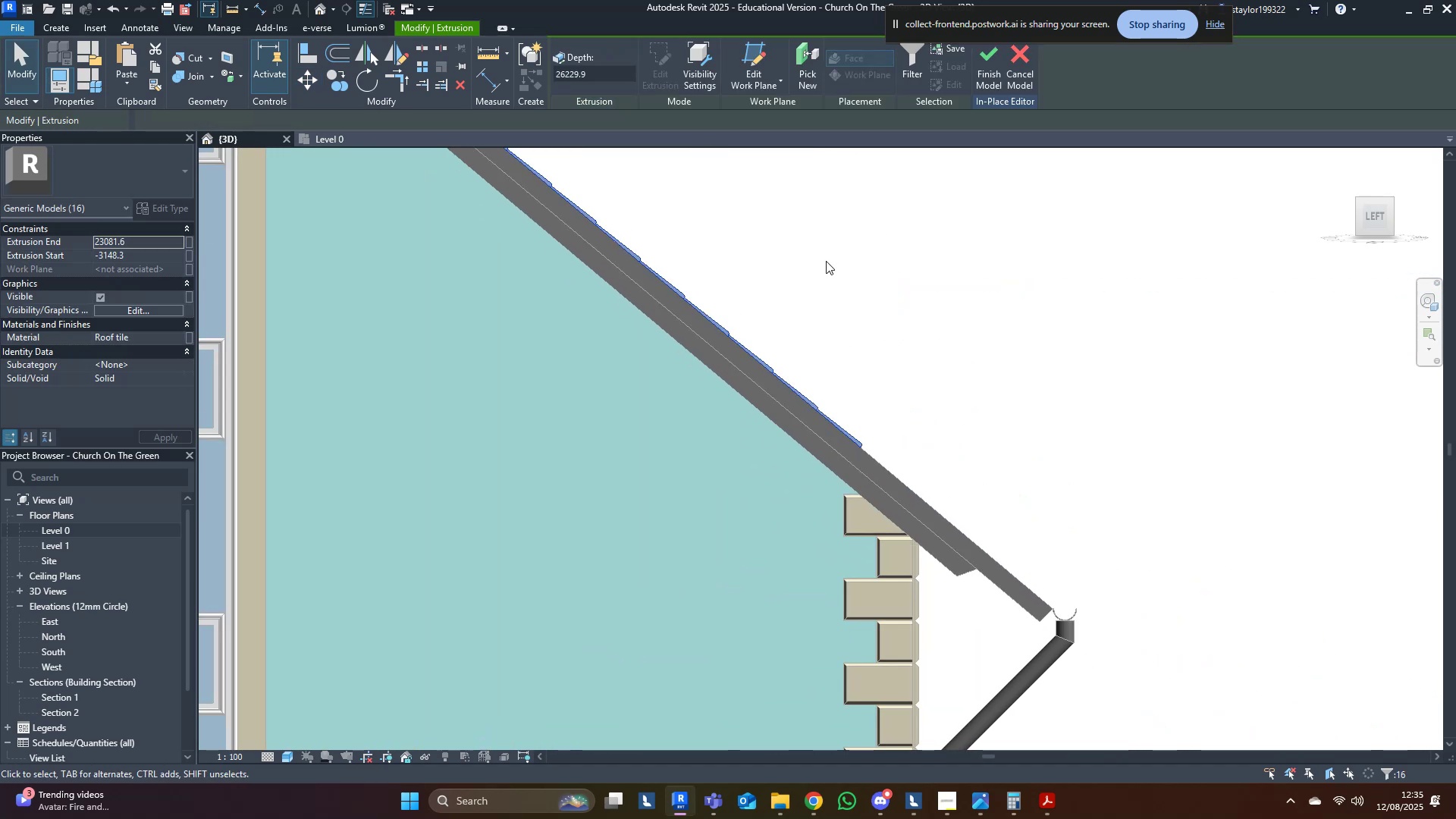 
left_click_drag(start_coordinate=[1154, 279], to_coordinate=[787, 570])
 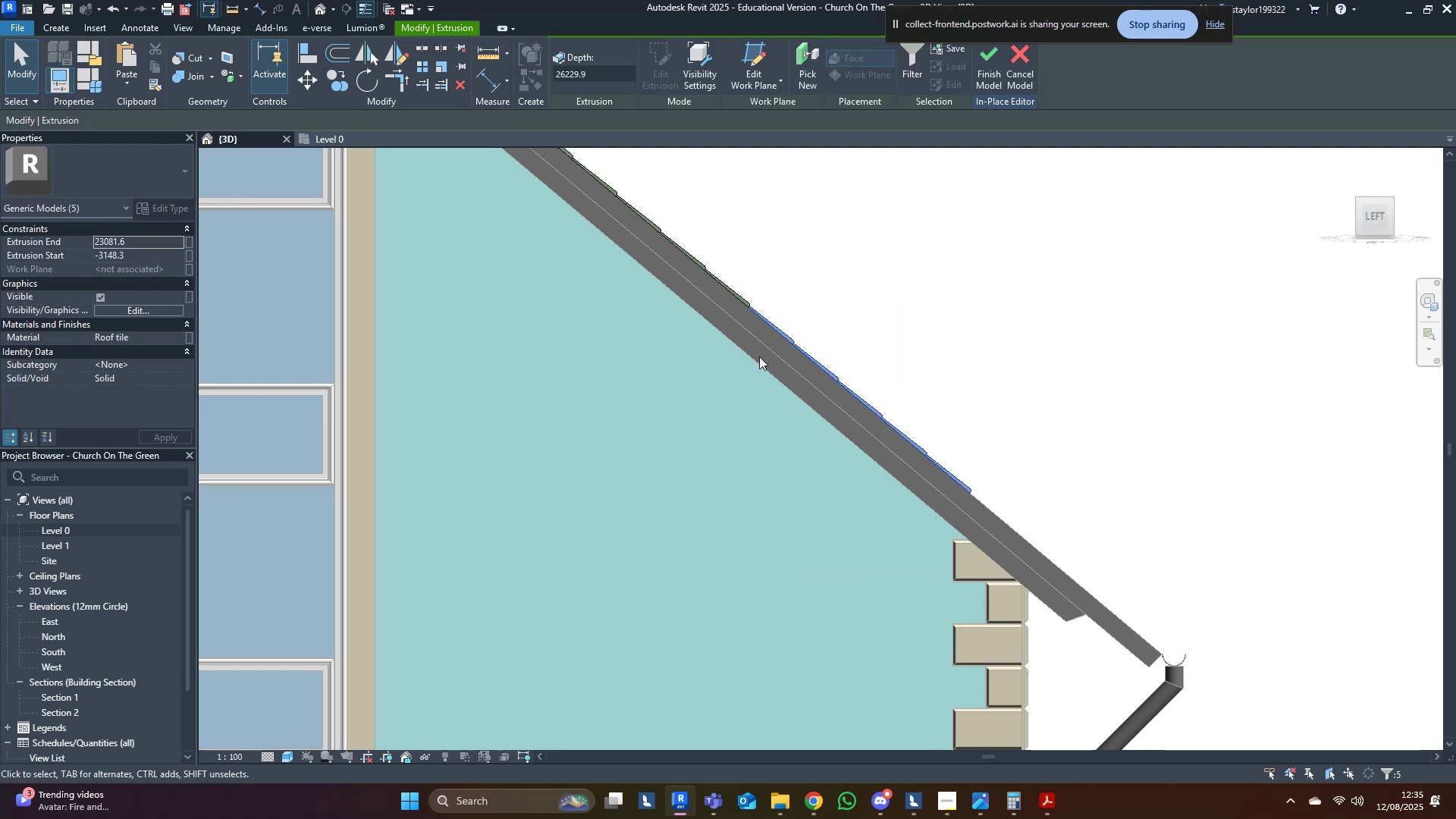 
middle_click([759, 355])
 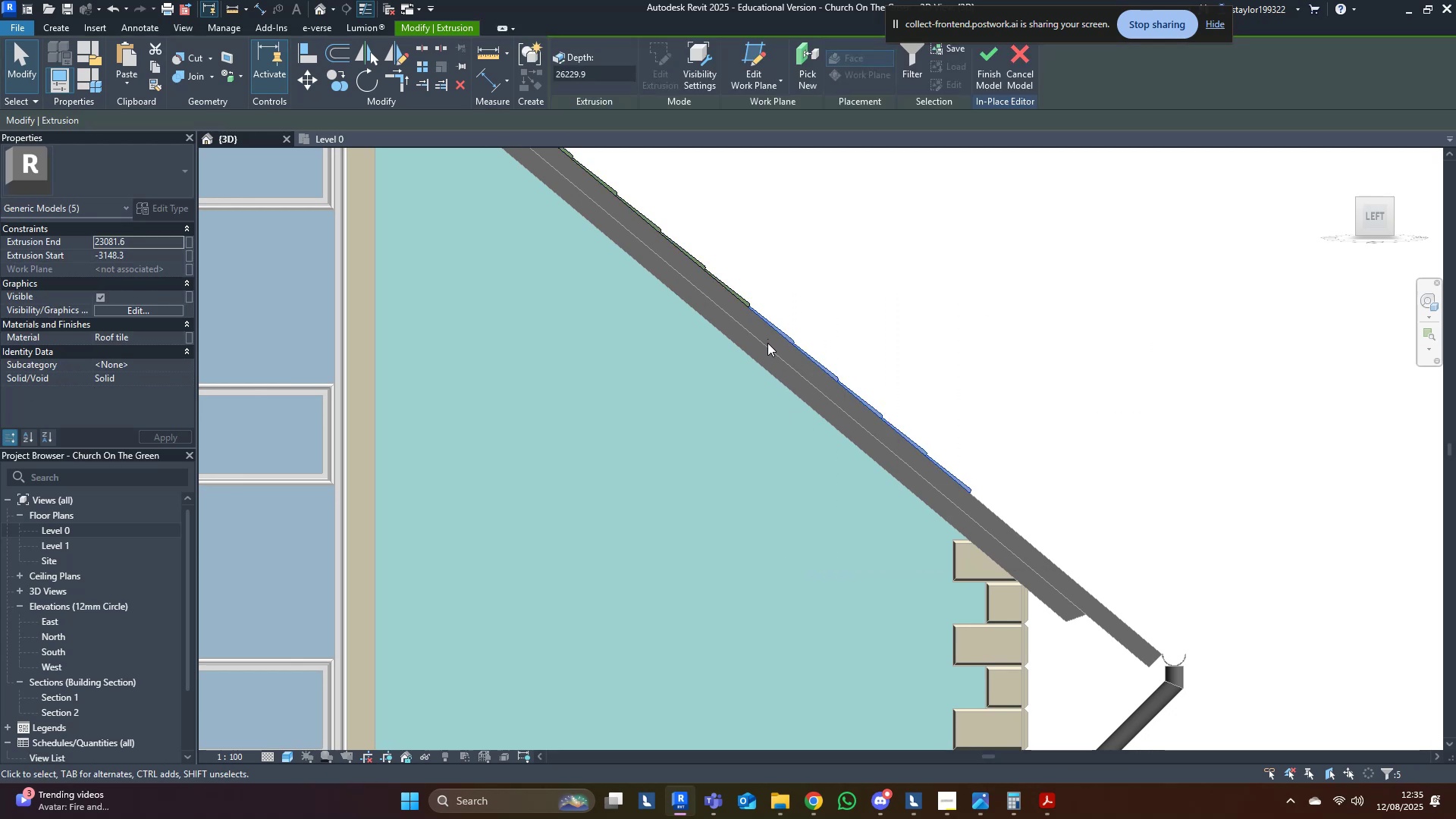 
type(mv)
 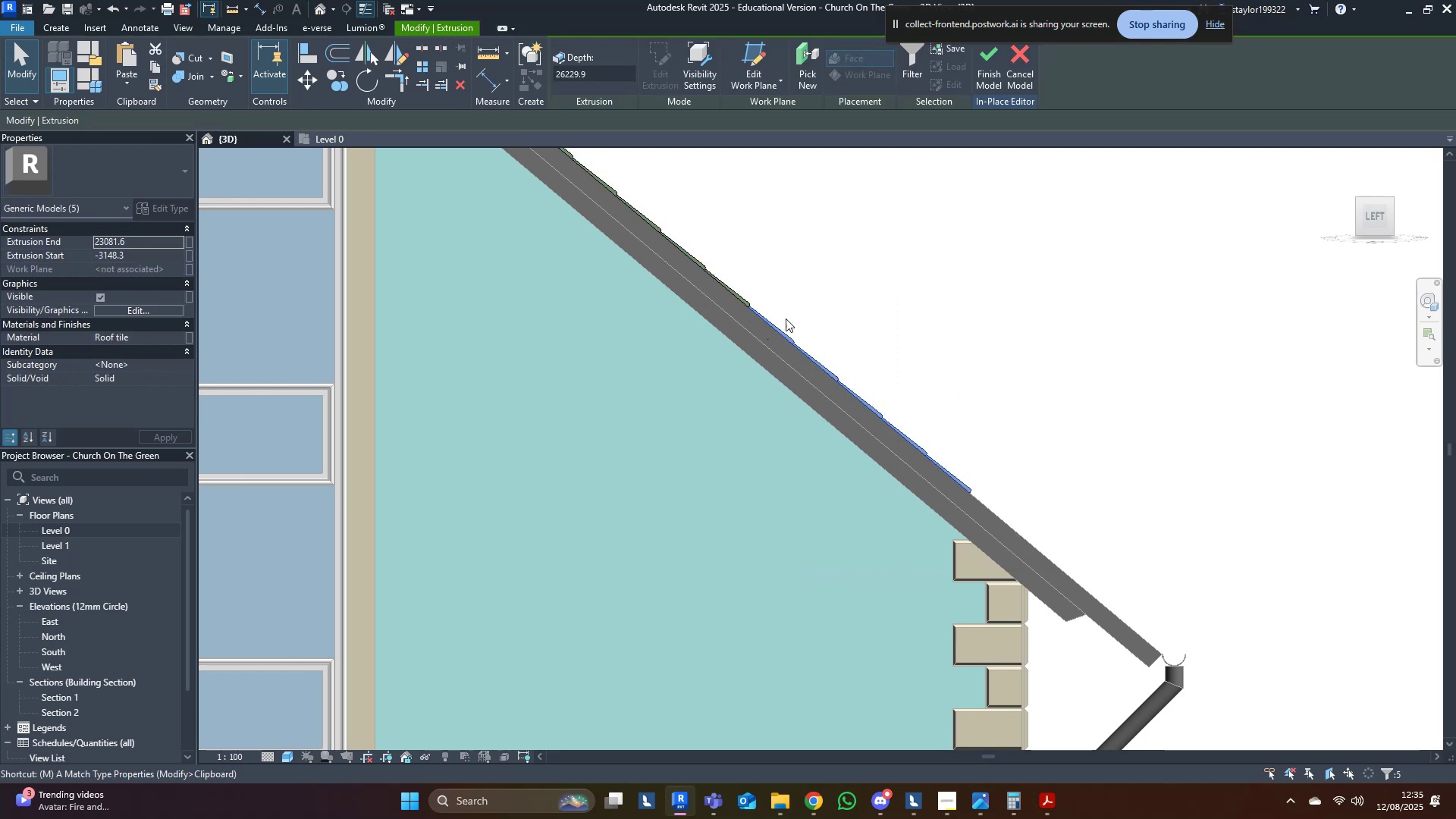 
scroll: coordinate [695, 409], scroll_direction: up, amount: 17.0
 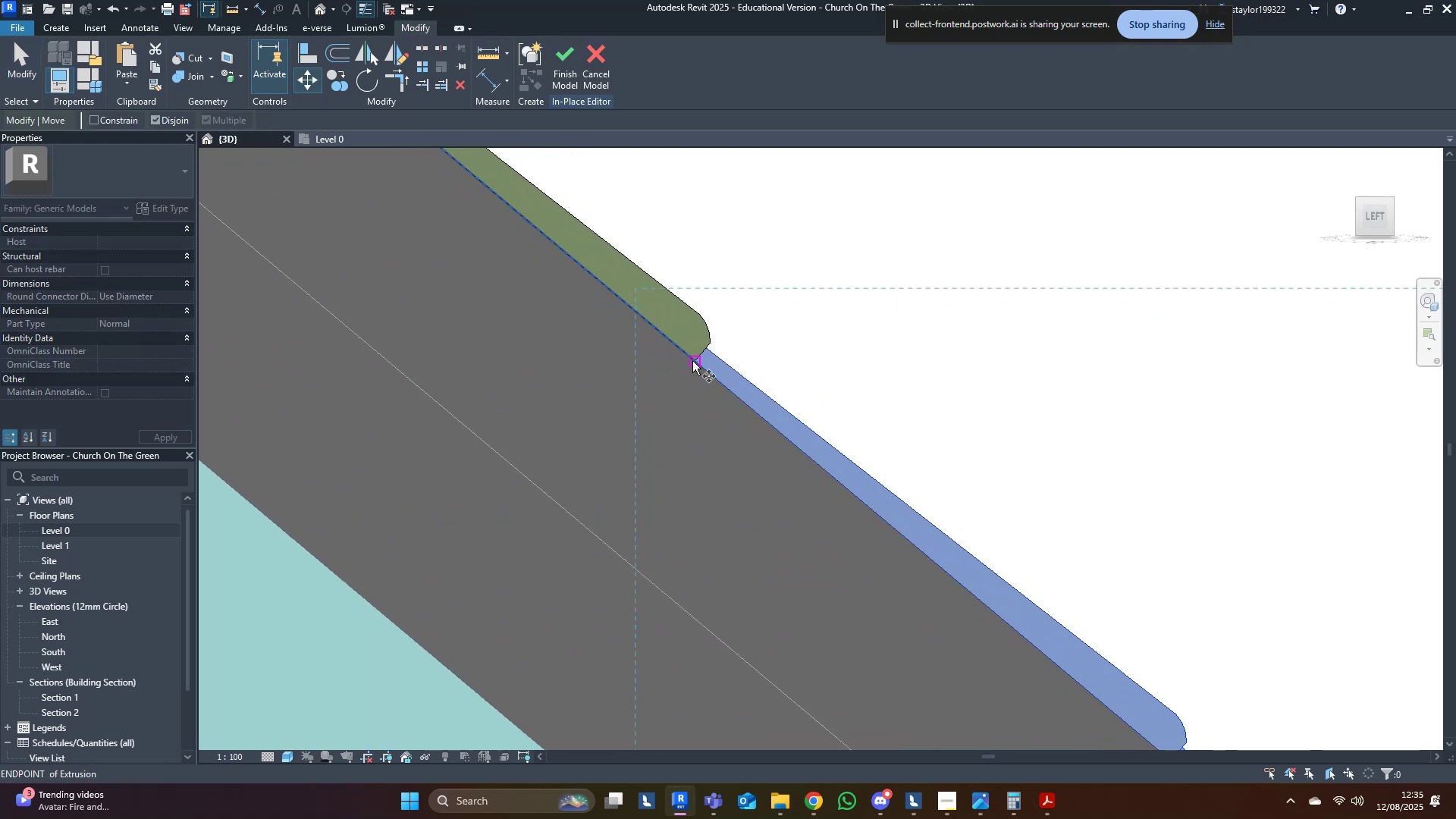 
left_click([693, 361])
 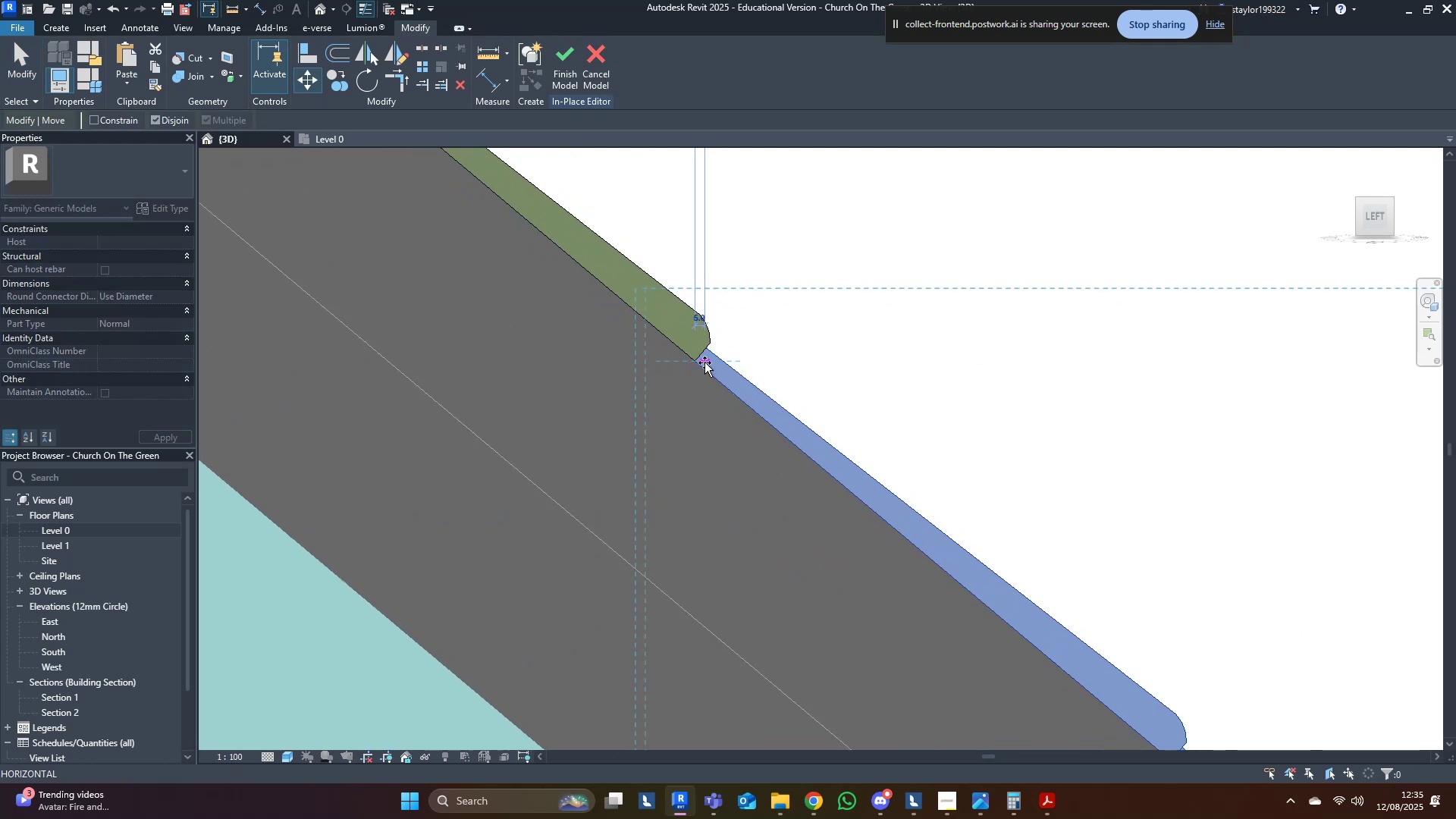 
scroll: coordinate [1080, 551], scroll_direction: down, amount: 9.0
 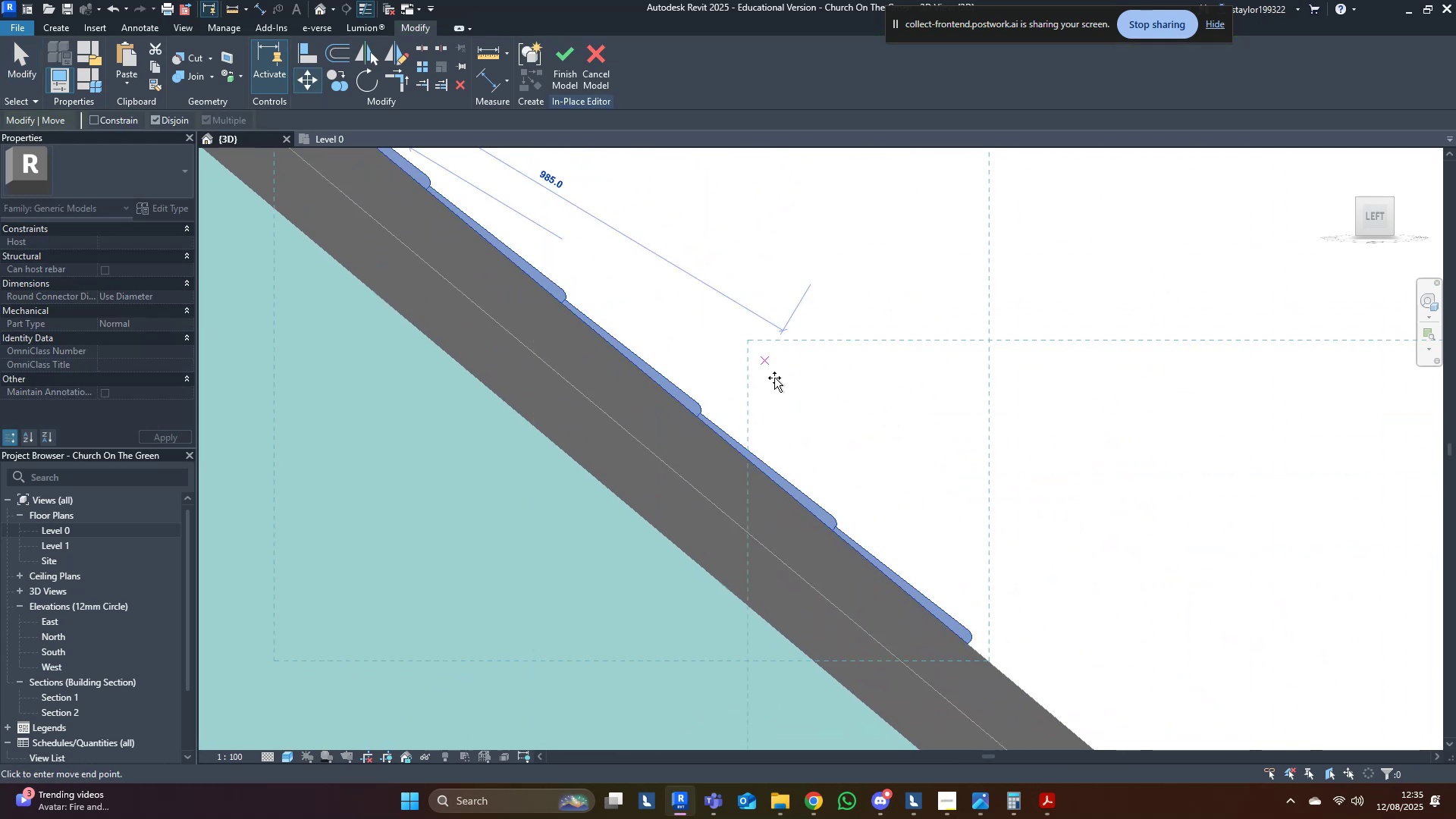 
scroll: coordinate [965, 598], scroll_direction: up, amount: 6.0
 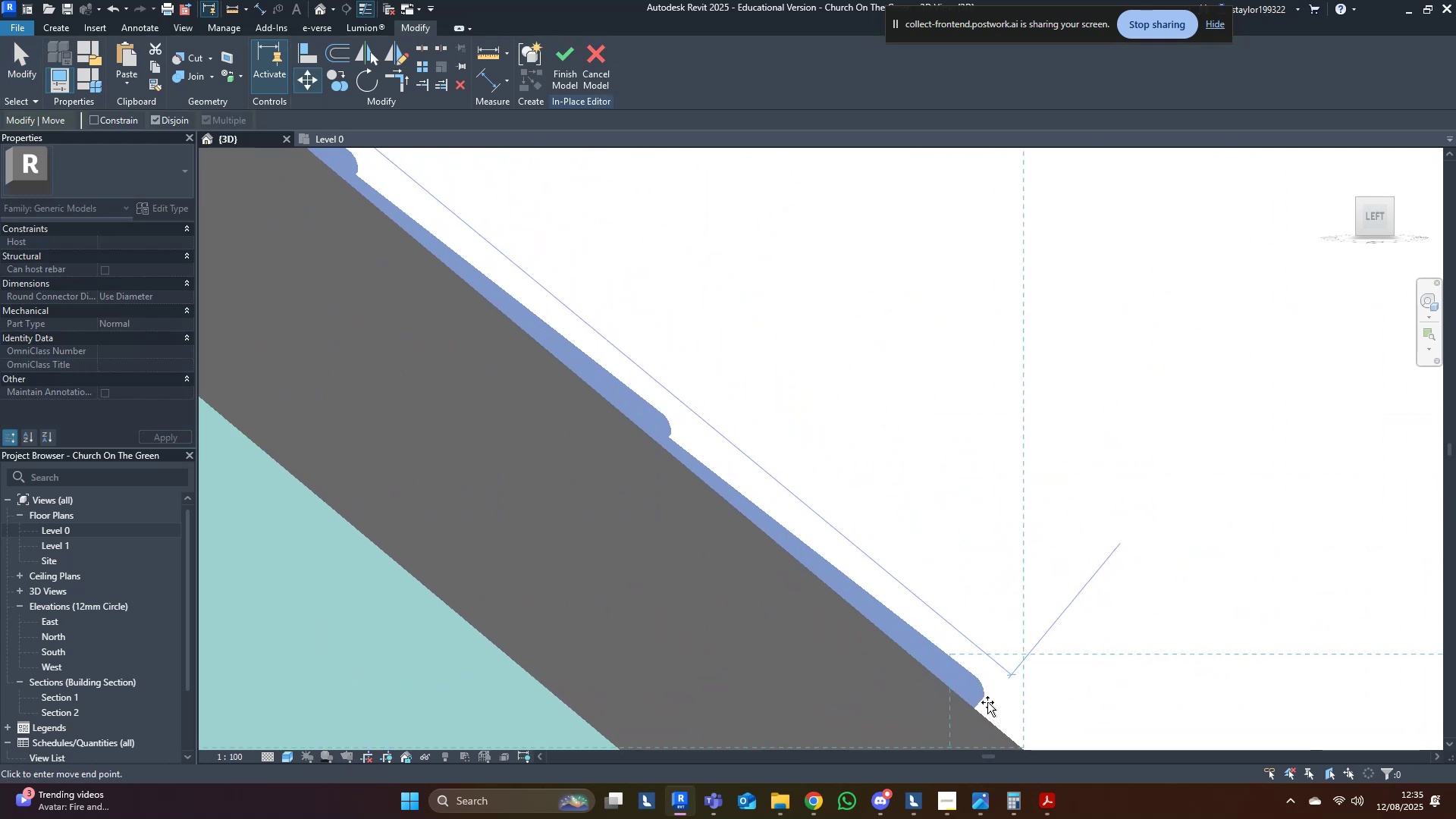 
hold_key(key=ControlLeft, duration=0.91)
left_click([974, 709])
 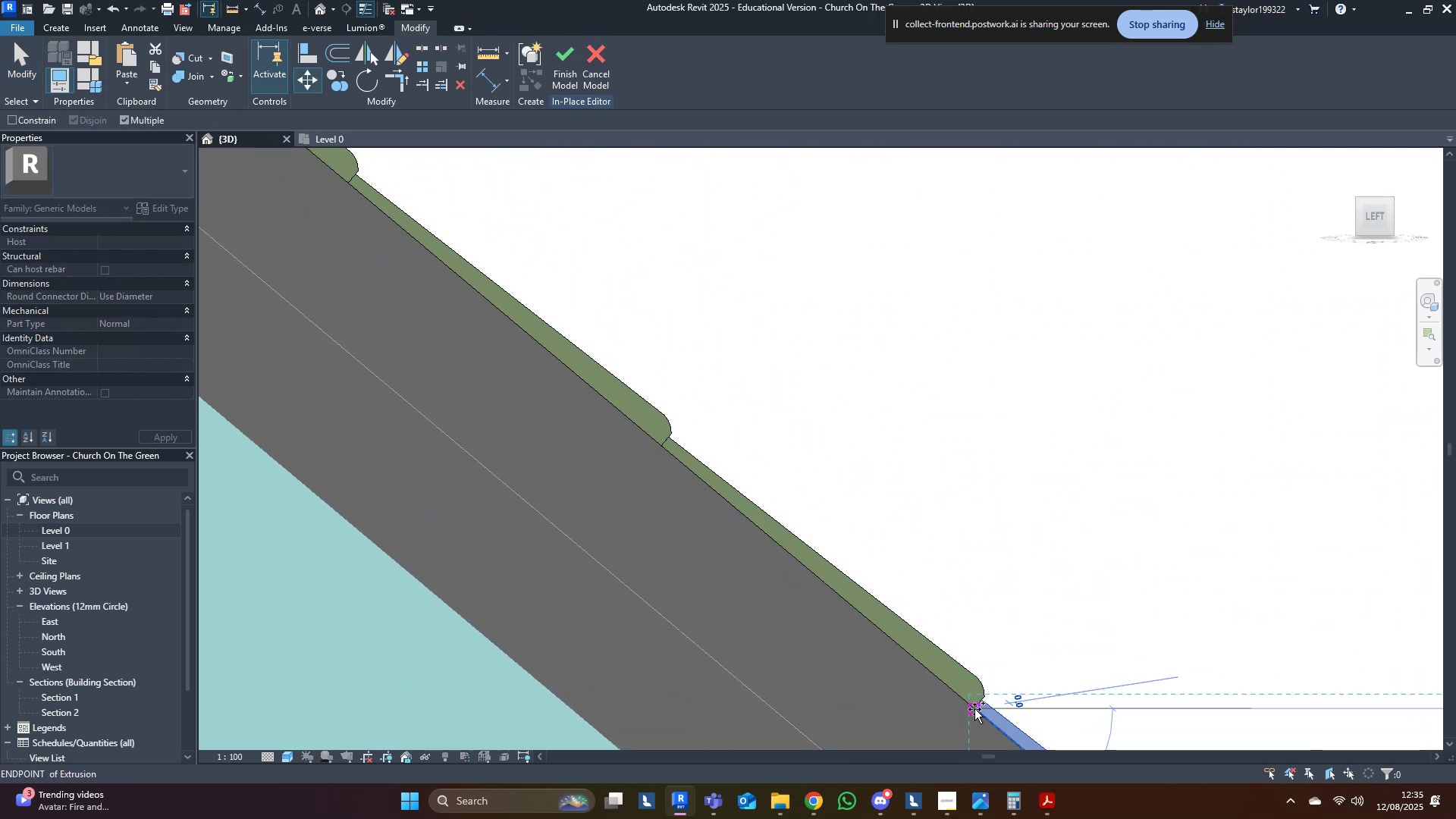 
scroll: coordinate [970, 711], scroll_direction: down, amount: 10.0
 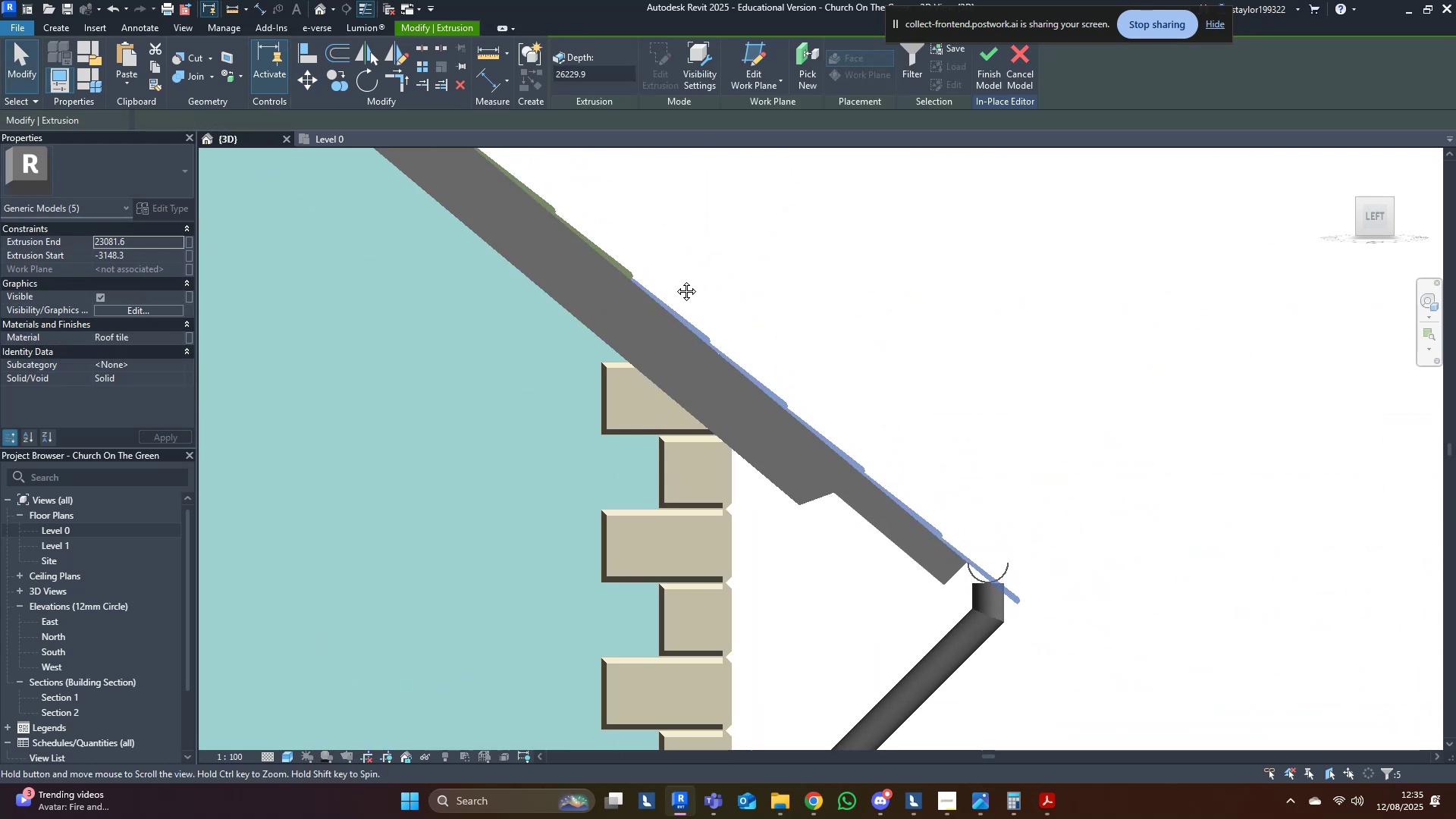 
key(Escape)
 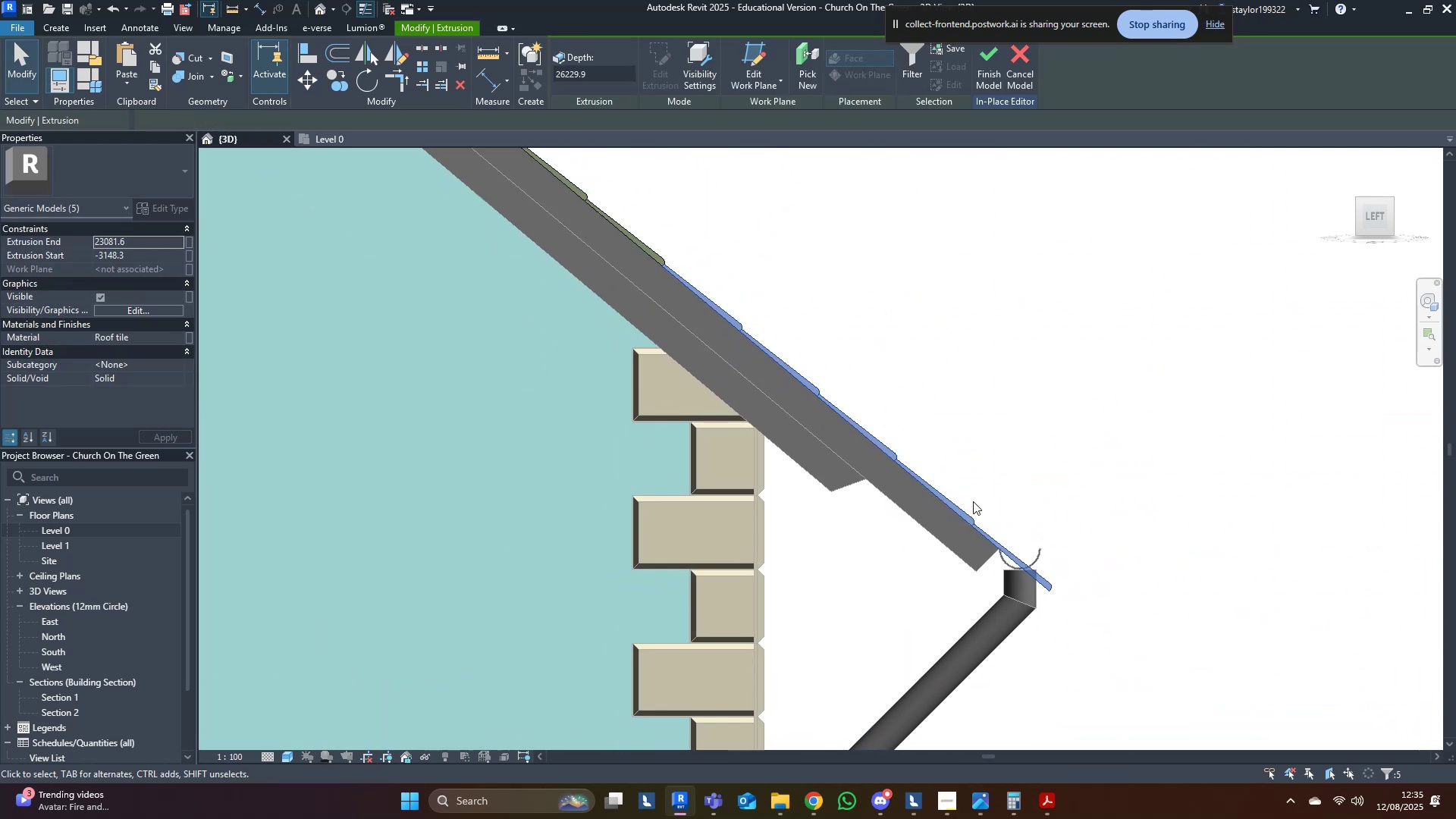 
left_click_drag(start_coordinate=[1075, 558], to_coordinate=[1040, 598])
 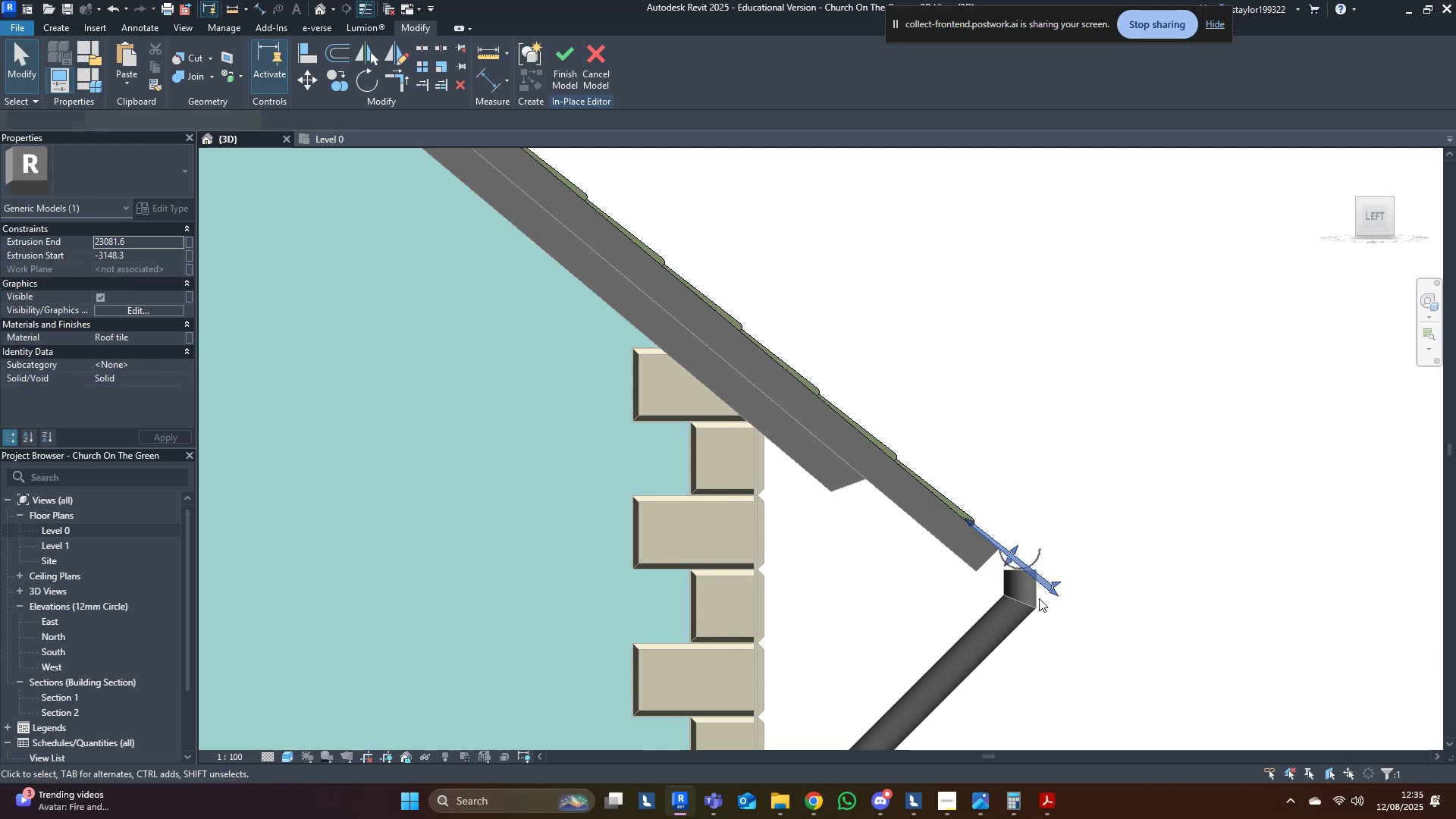 
scroll: coordinate [1088, 593], scroll_direction: down, amount: 9.0
 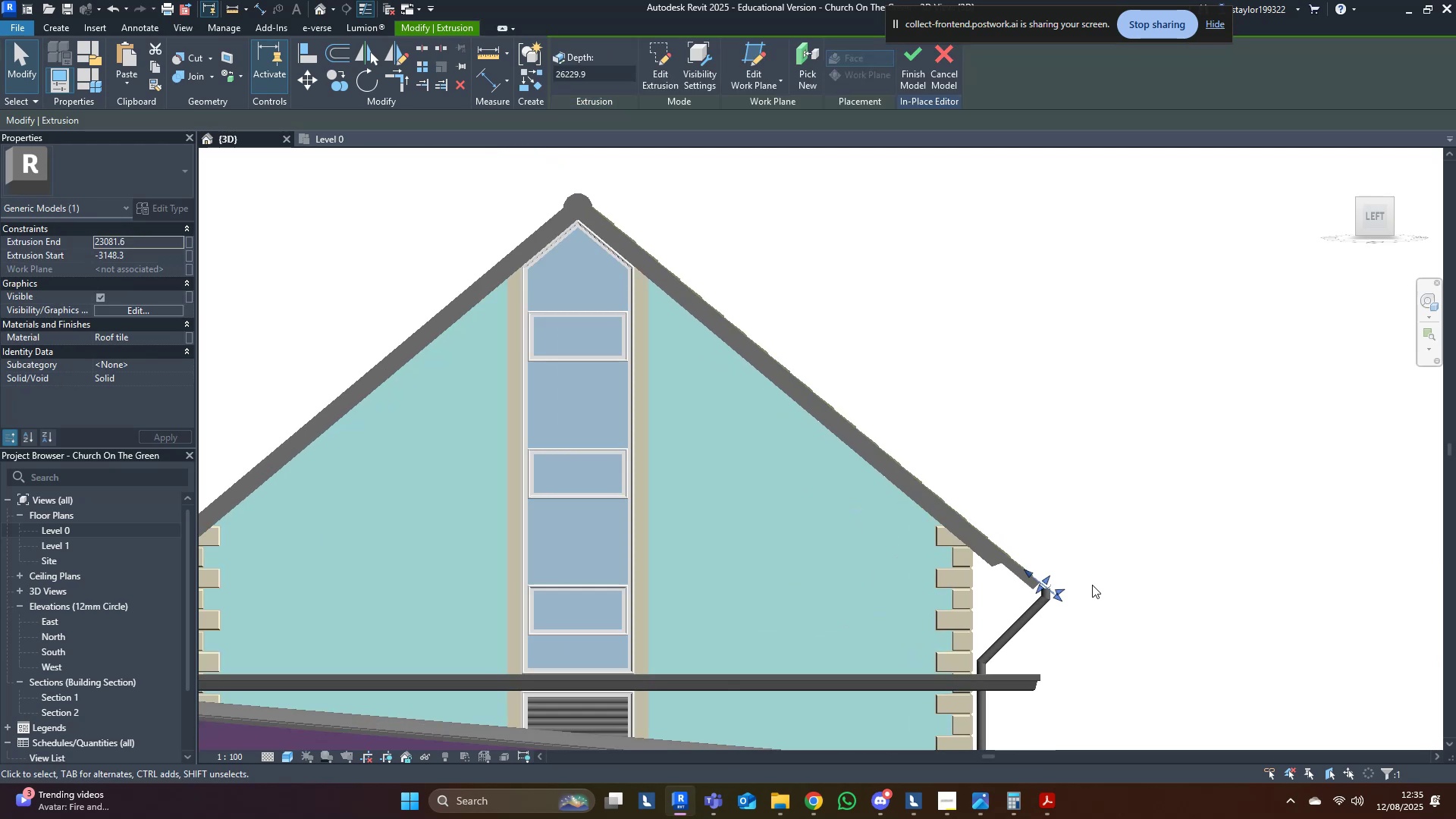 
left_click_drag(start_coordinate=[1121, 535], to_coordinate=[1123, 538])
 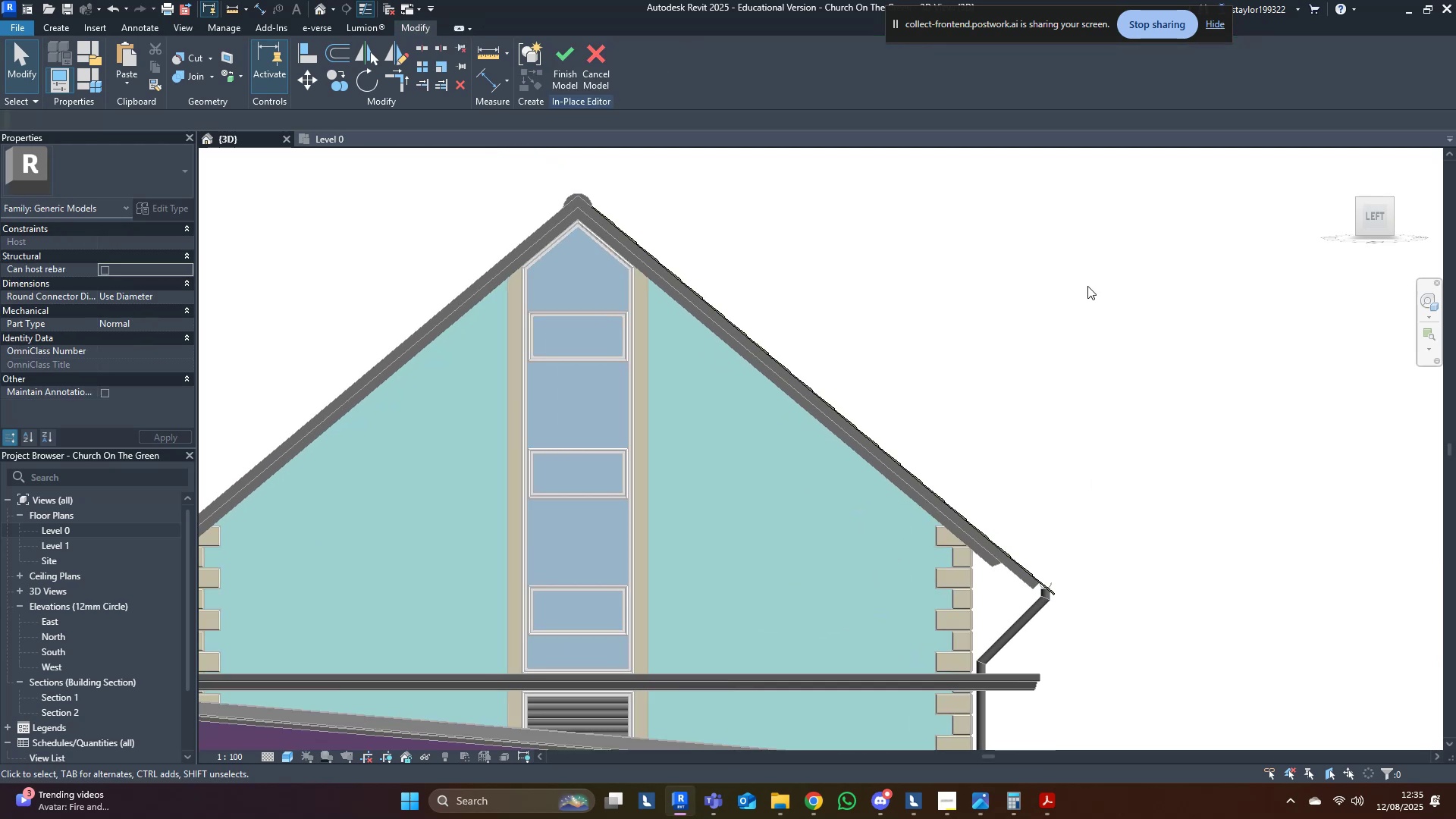 
left_click_drag(start_coordinate=[507, 171], to_coordinate=[1224, 636])
 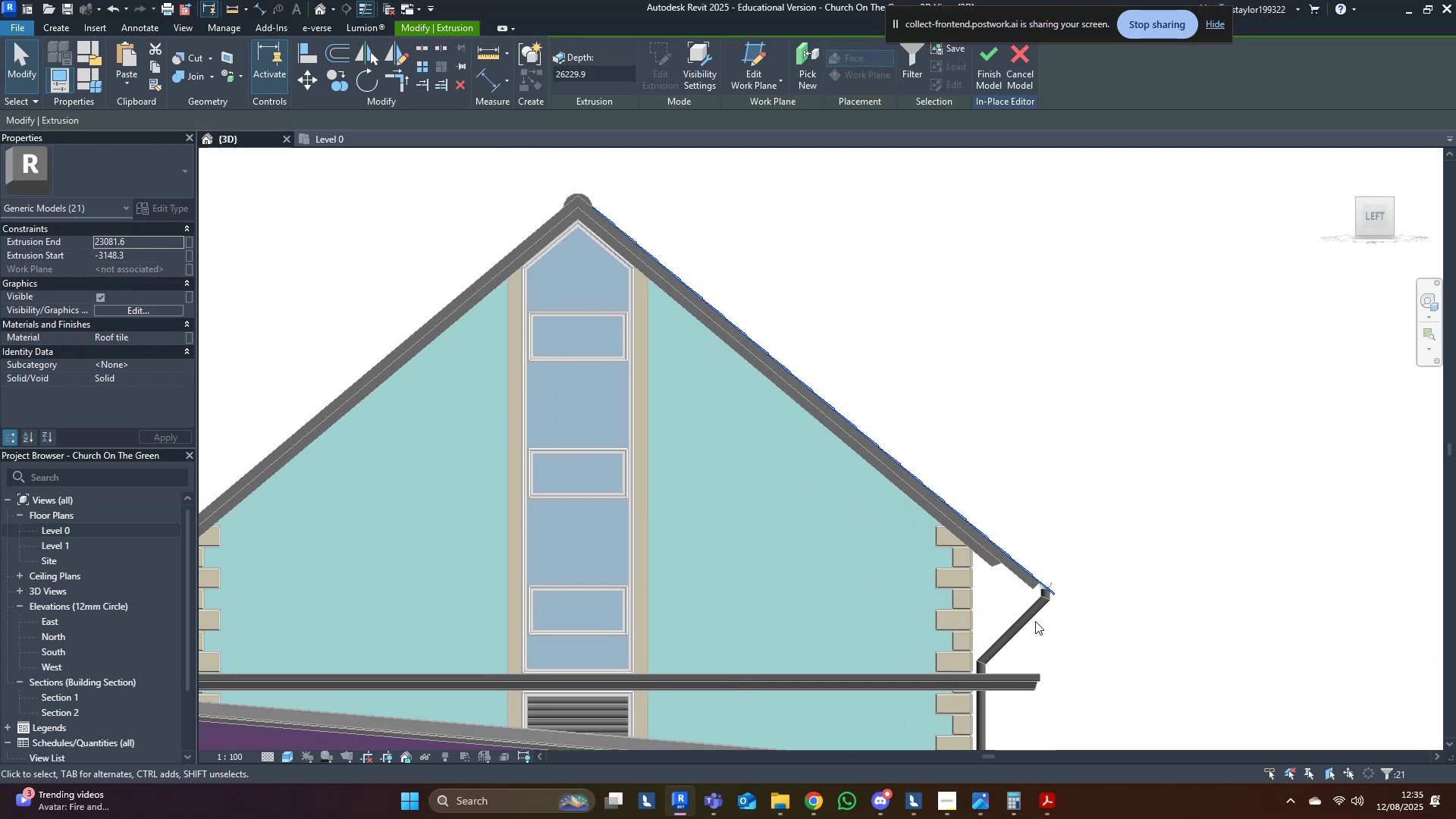 
scroll: coordinate [1058, 632], scroll_direction: up, amount: 1.0
 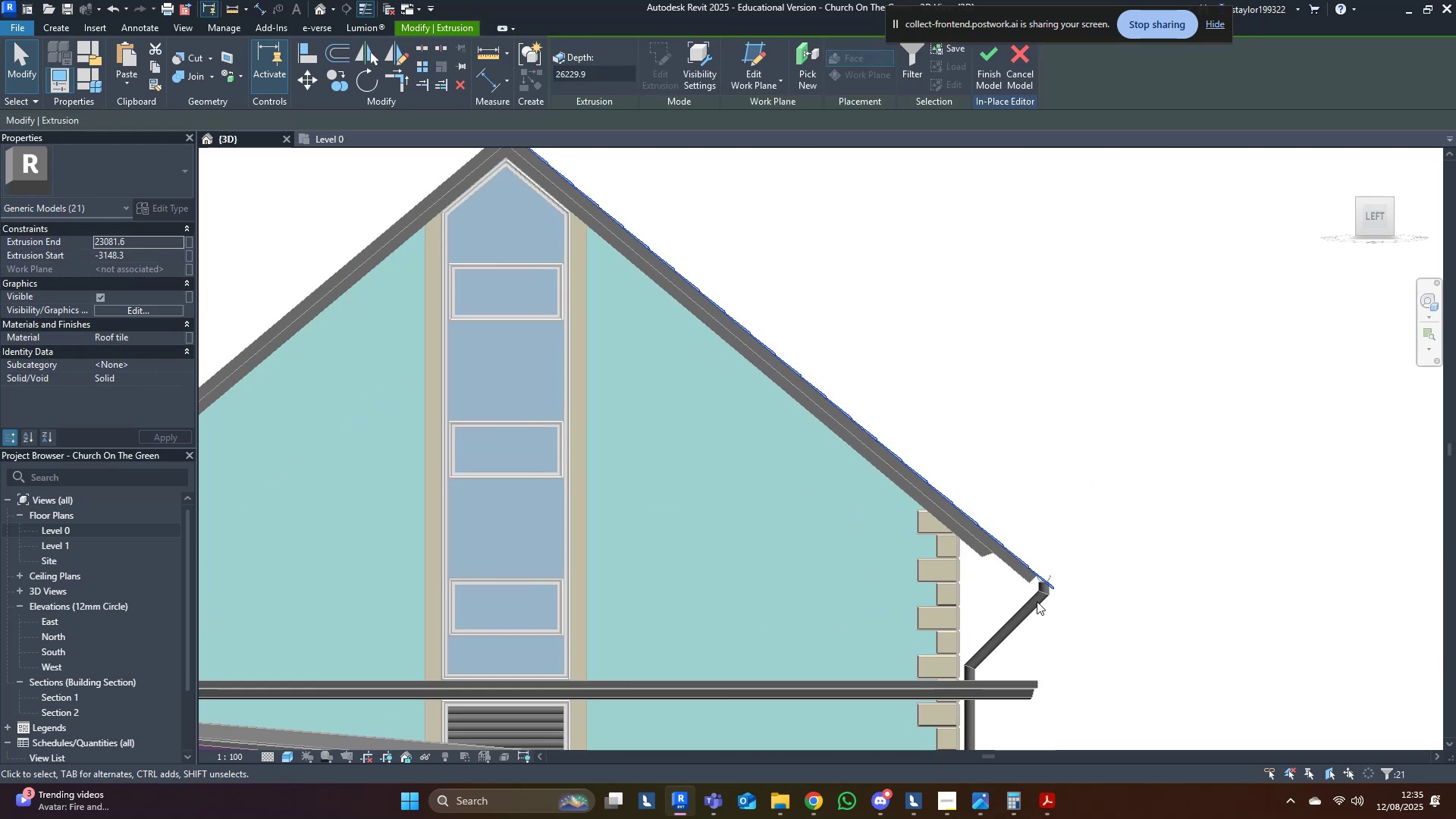 
type(mv)
 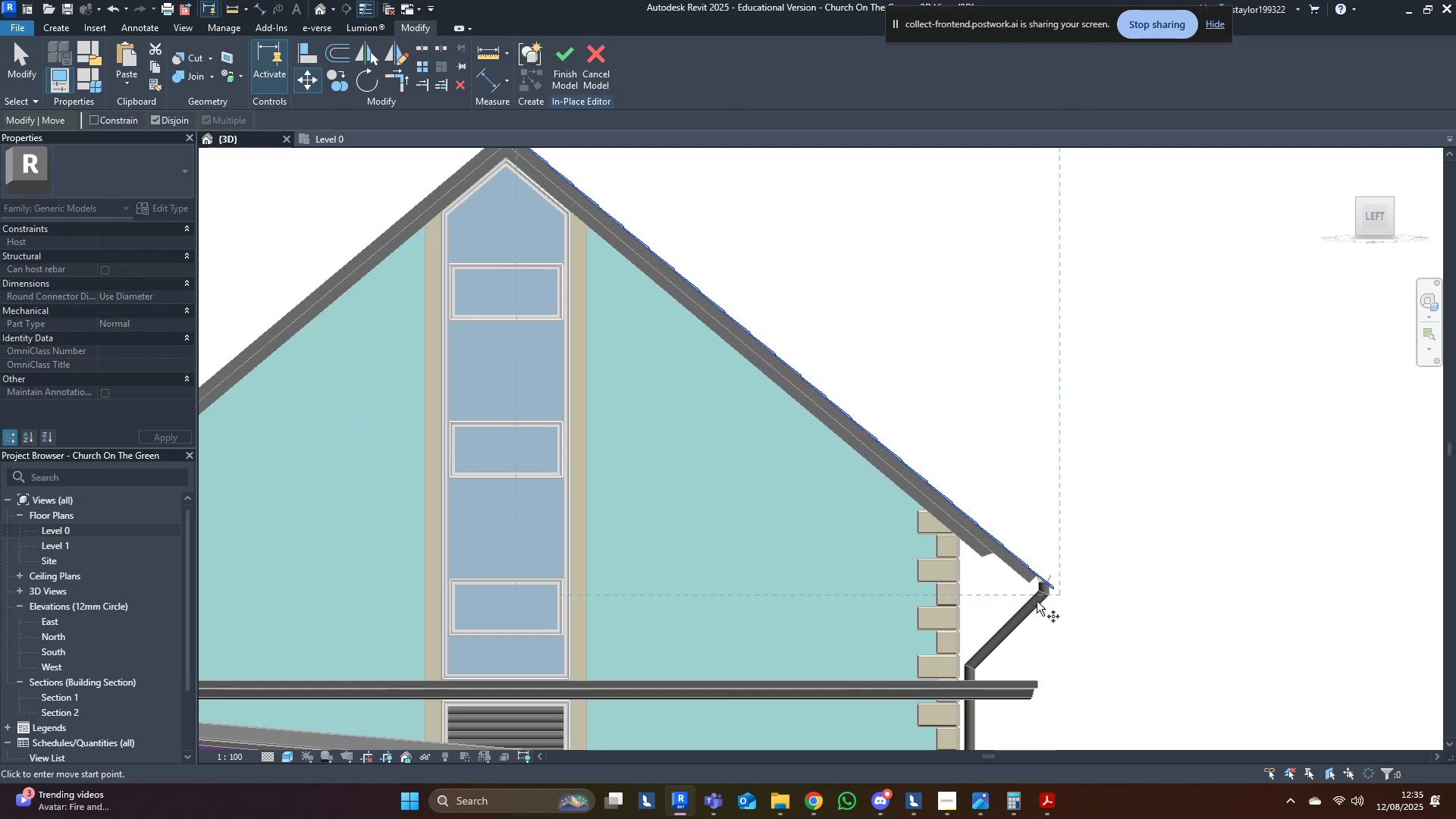 
scroll: coordinate [1100, 612], scroll_direction: up, amount: 19.0
 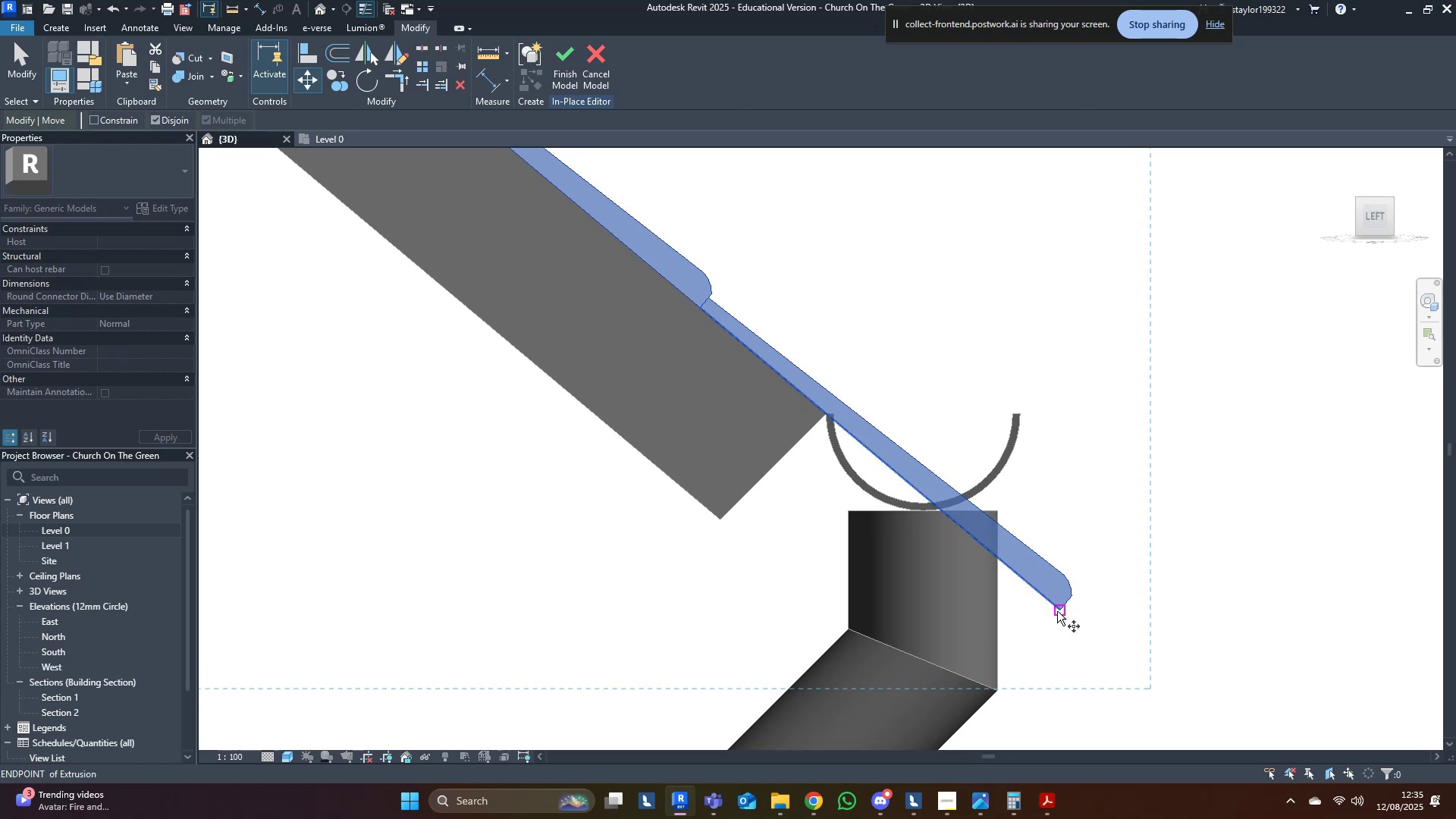 
left_click([1057, 611])
 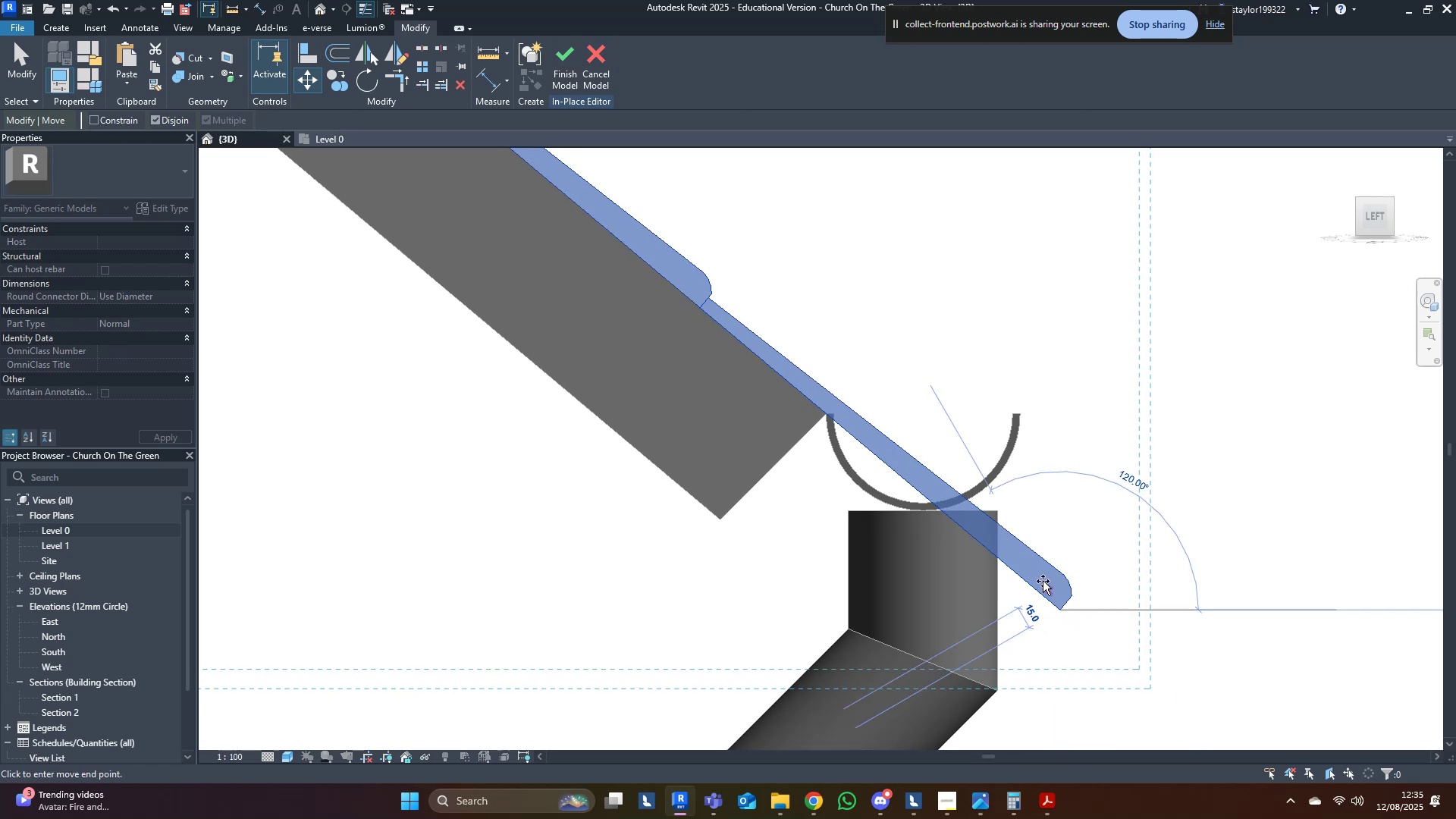 
scroll: coordinate [822, 431], scroll_direction: up, amount: 4.0
 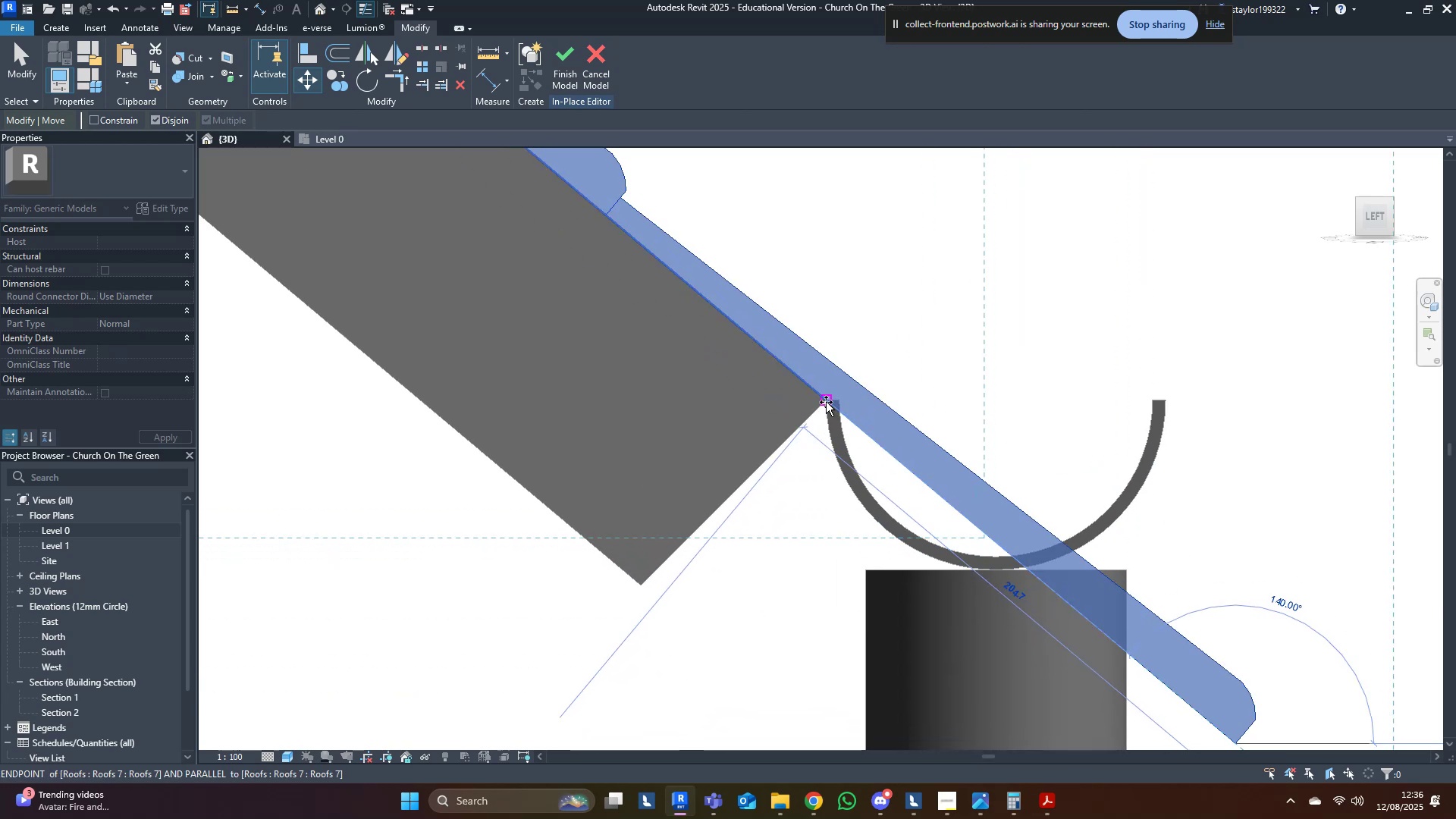 
left_click([826, 402])
 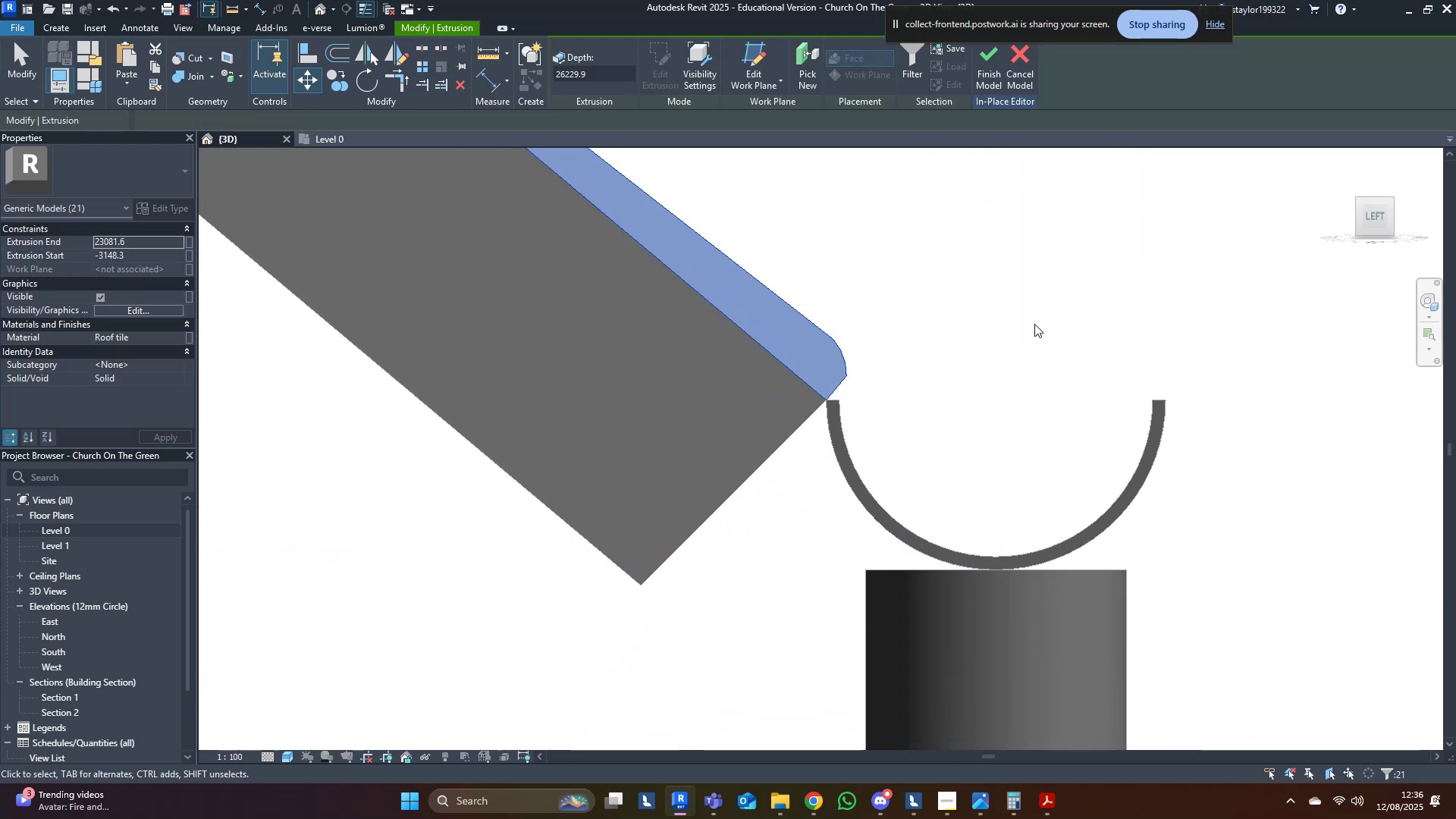 
left_click([1034, 324])
 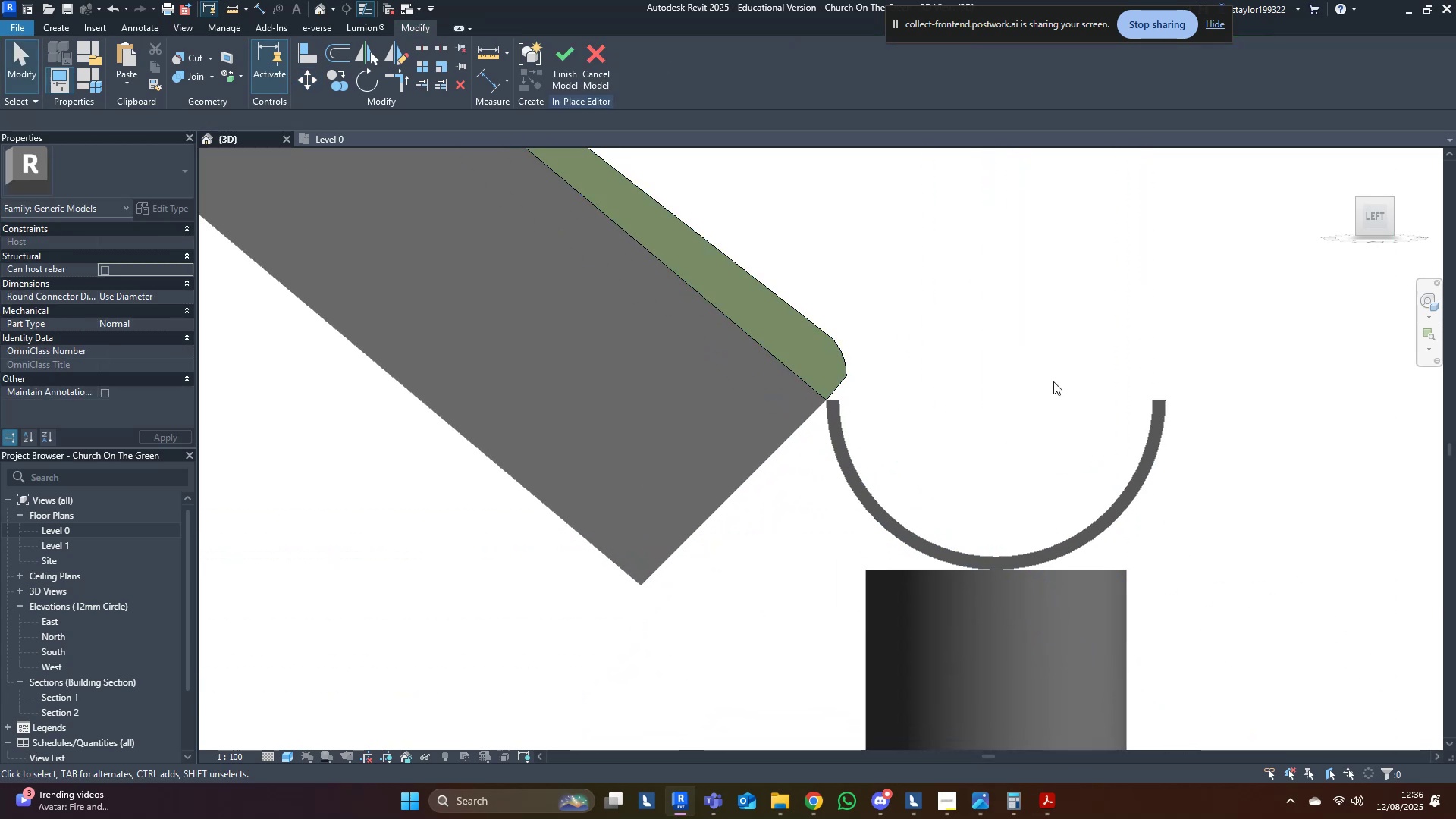 
scroll: coordinate [1048, 385], scroll_direction: down, amount: 17.0
 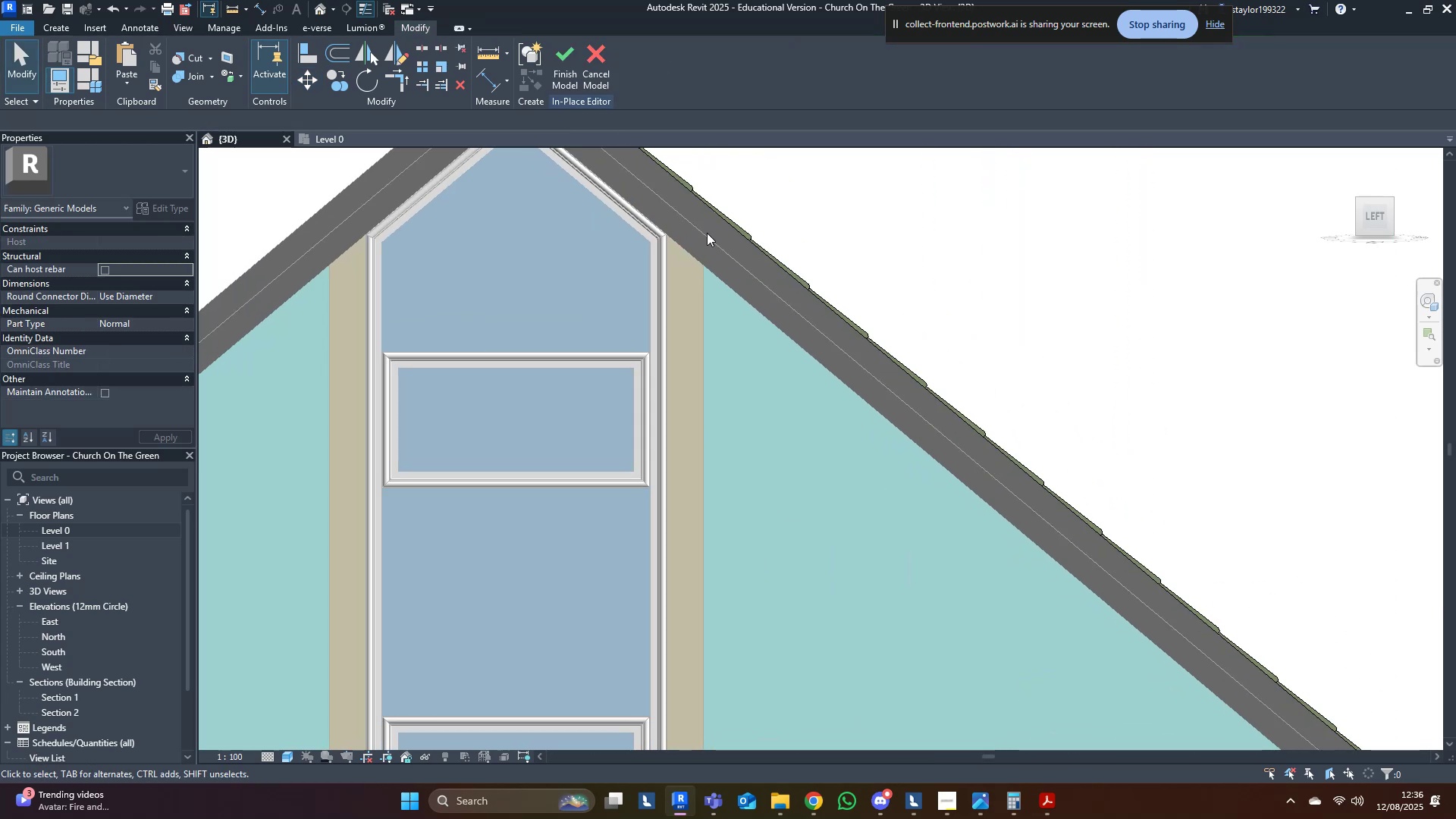 
scroll: coordinate [861, 340], scroll_direction: up, amount: 6.0
 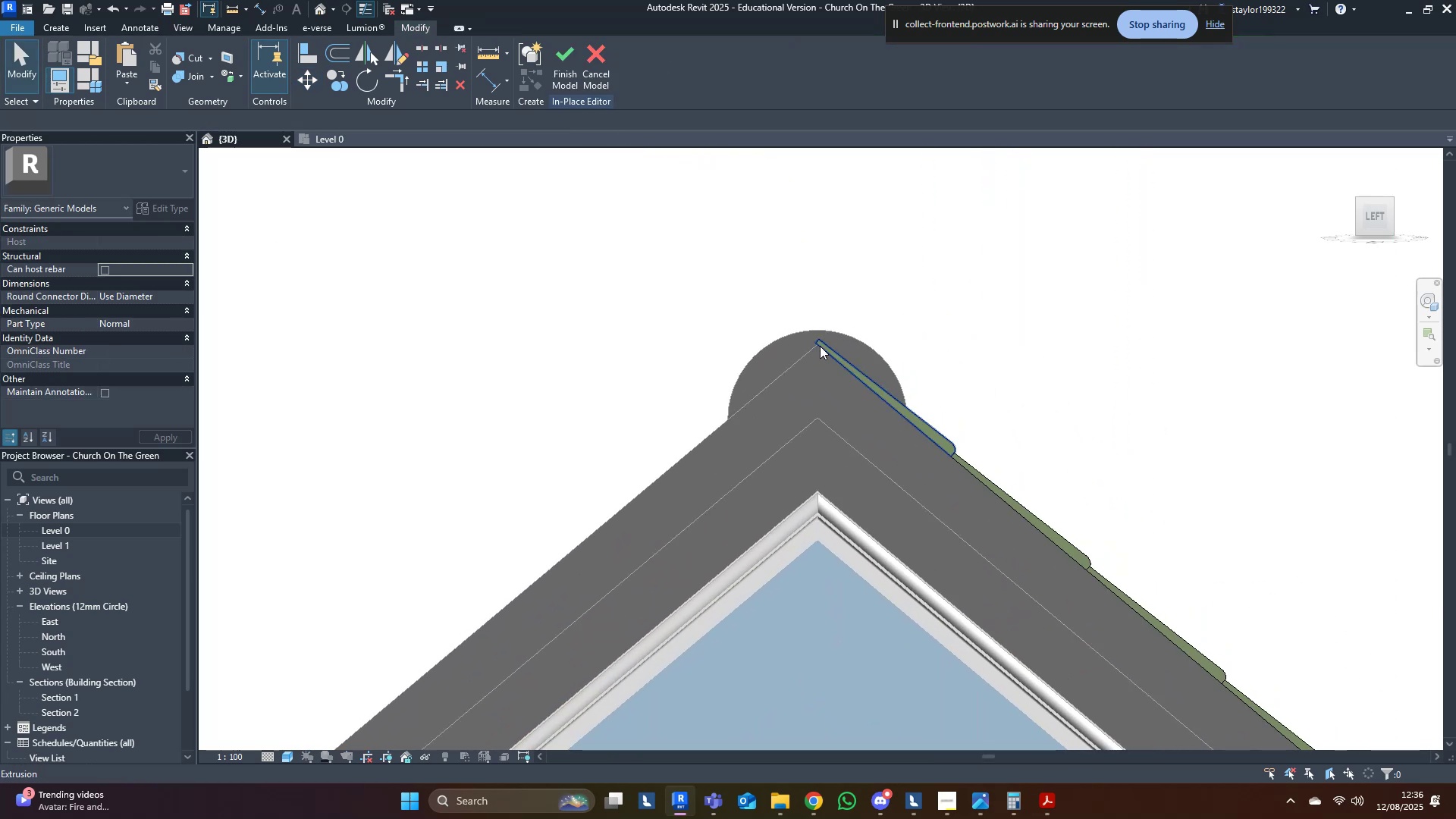 
left_click([822, 344])
 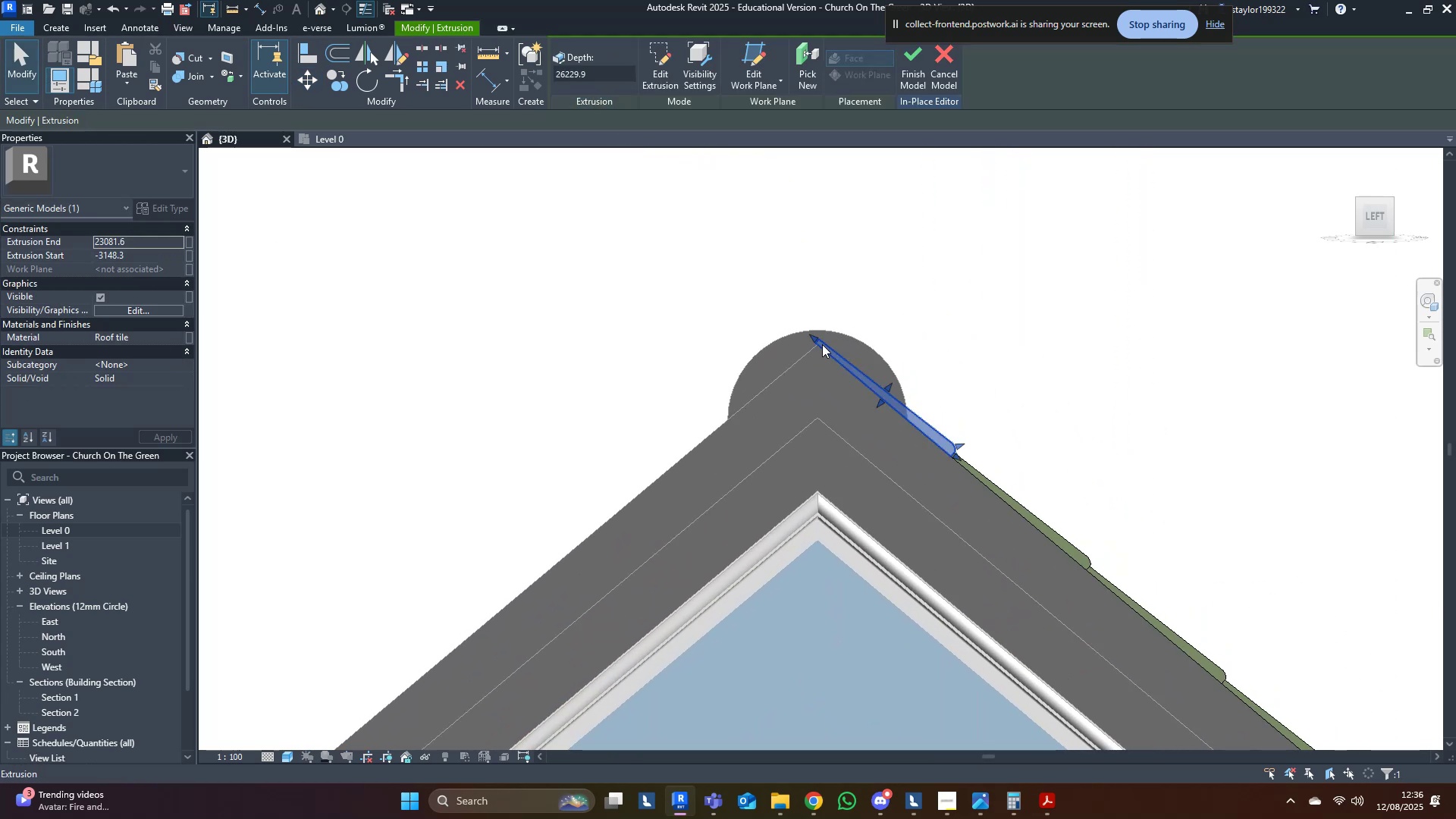 
scroll: coordinate [822, 344], scroll_direction: down, amount: 4.0
 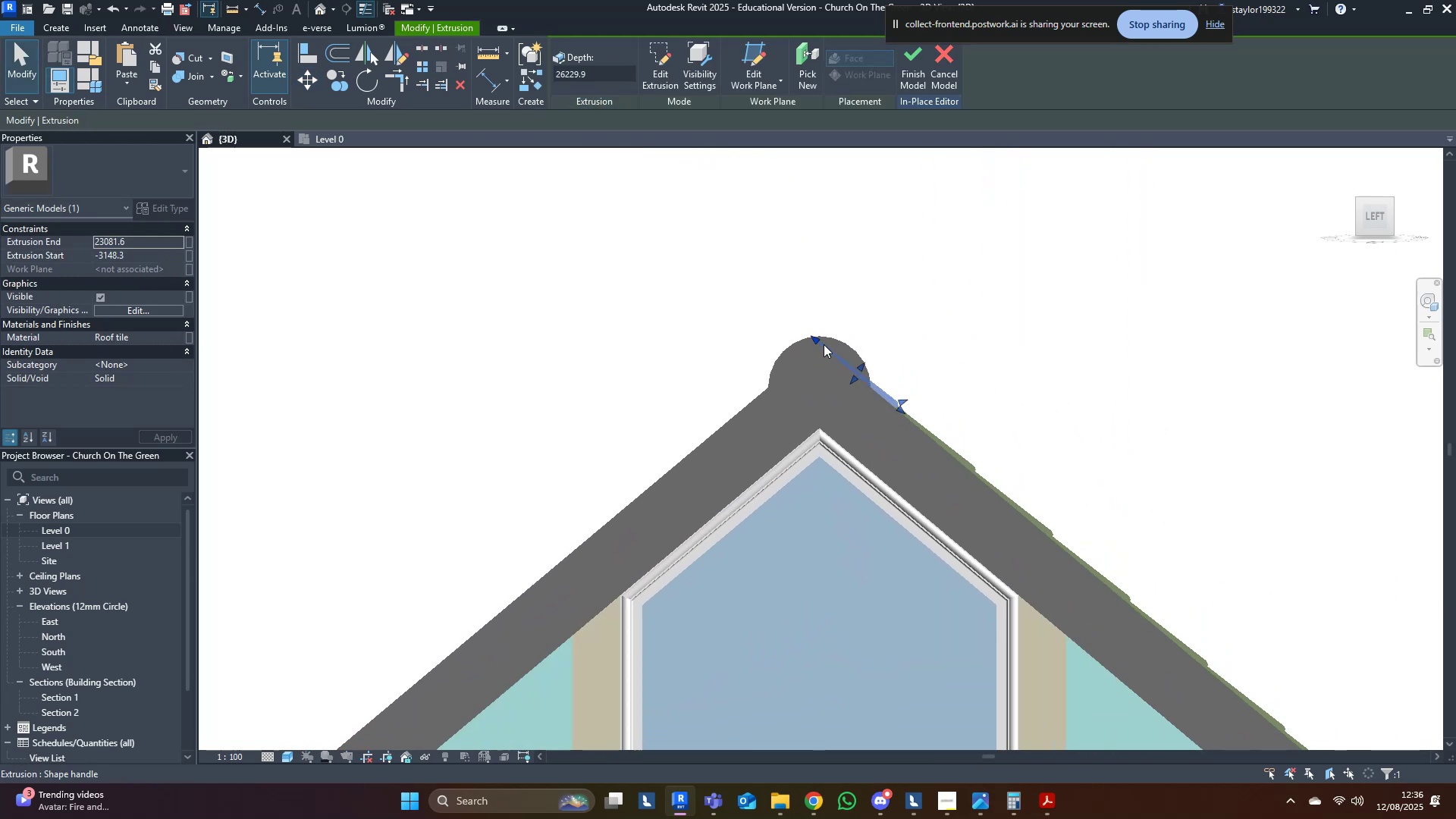 
hold_key(key=ShiftLeft, duration=0.44)
 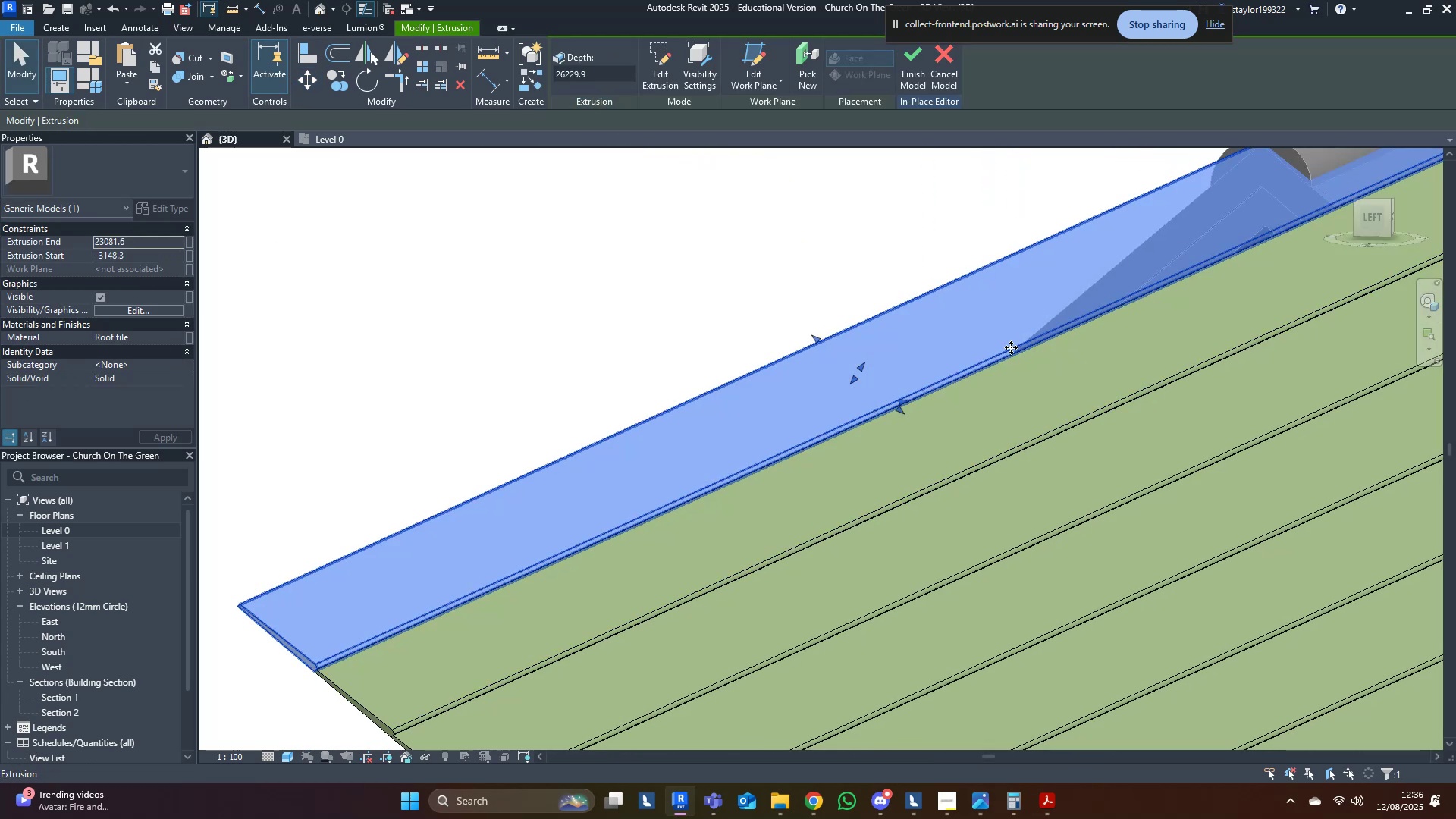 
scroll: coordinate [968, 328], scroll_direction: down, amount: 20.0
 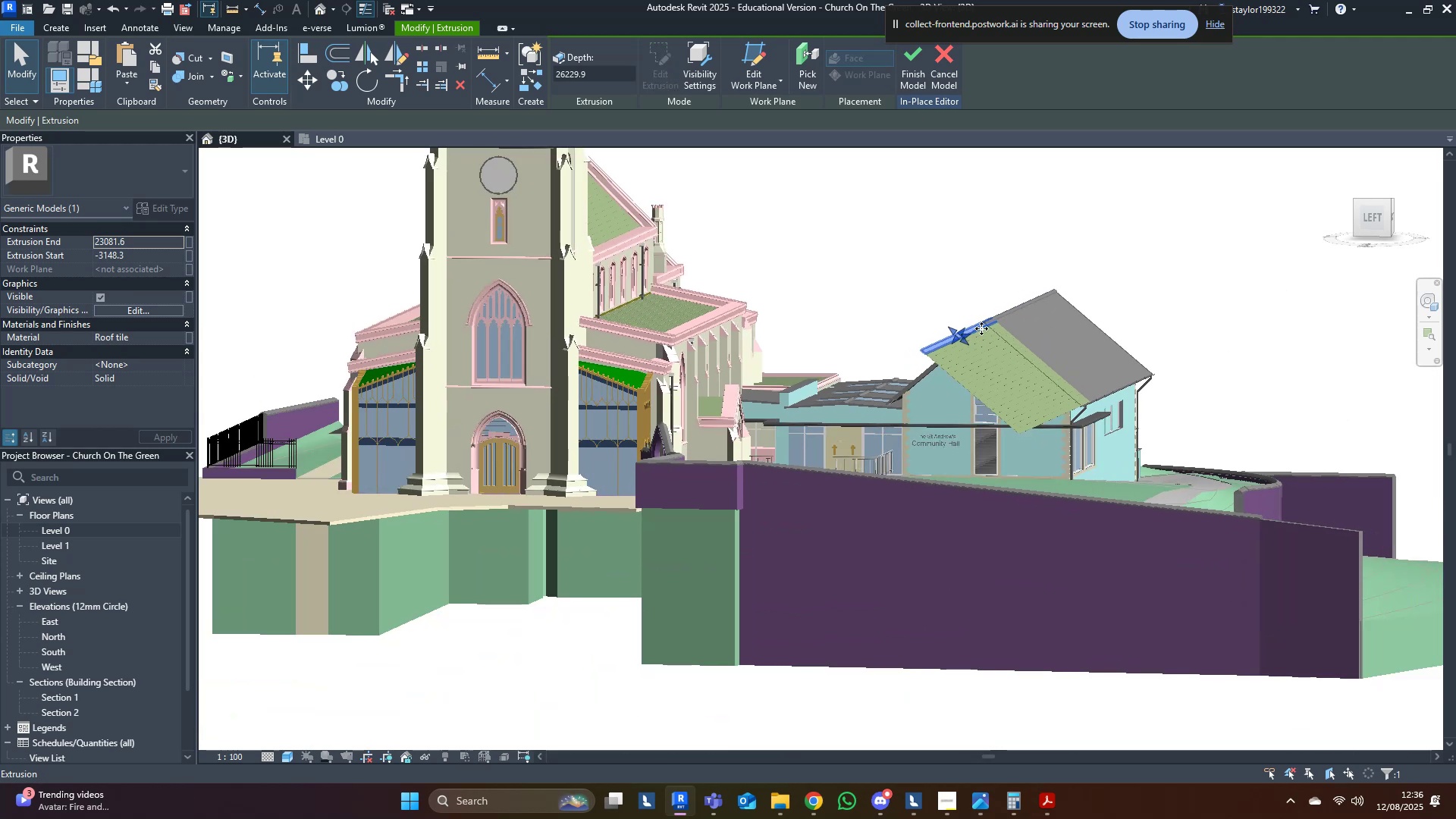 
hold_key(key=ShiftLeft, duration=0.49)
 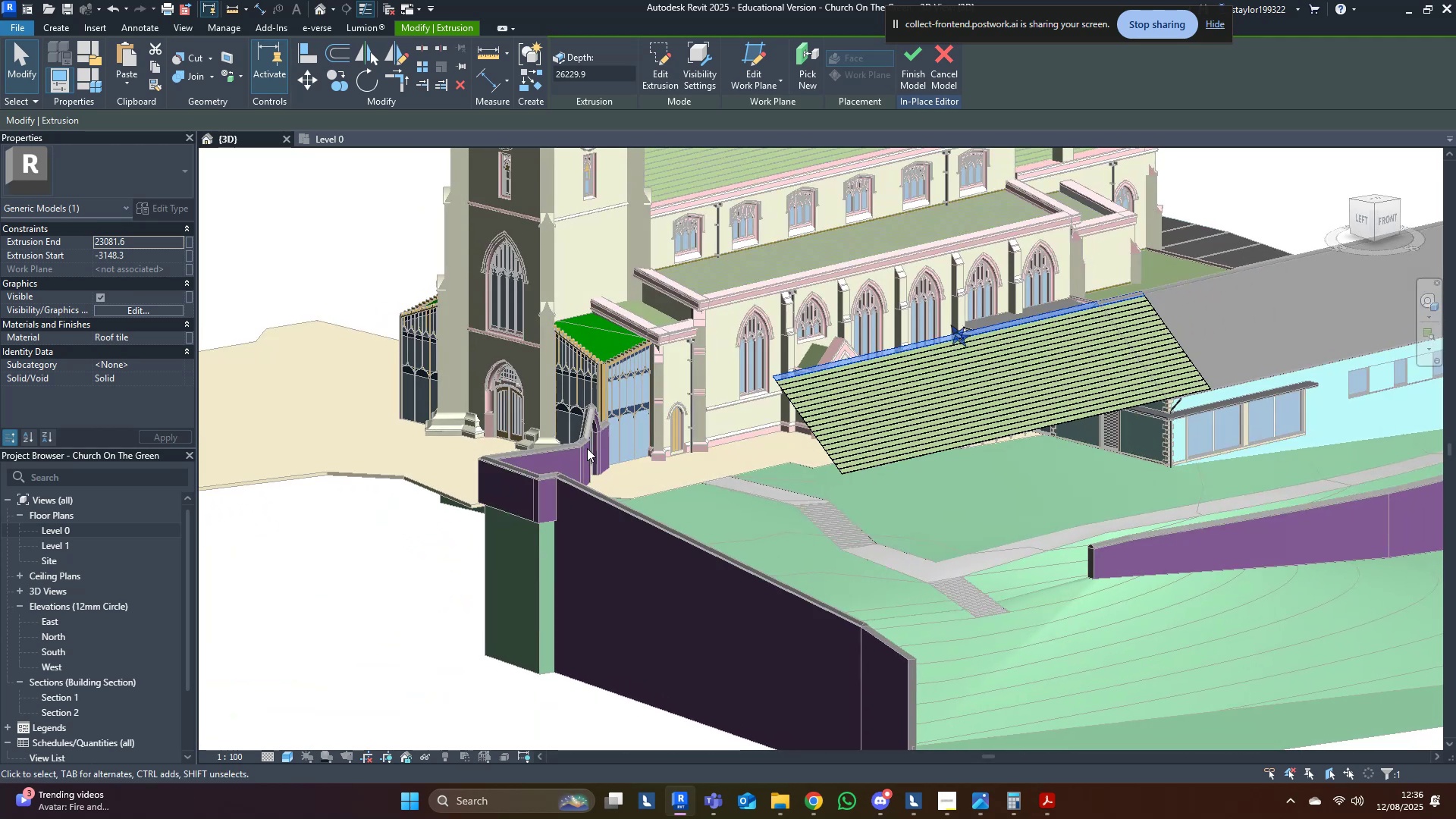 
hold_key(key=ShiftLeft, duration=0.37)
 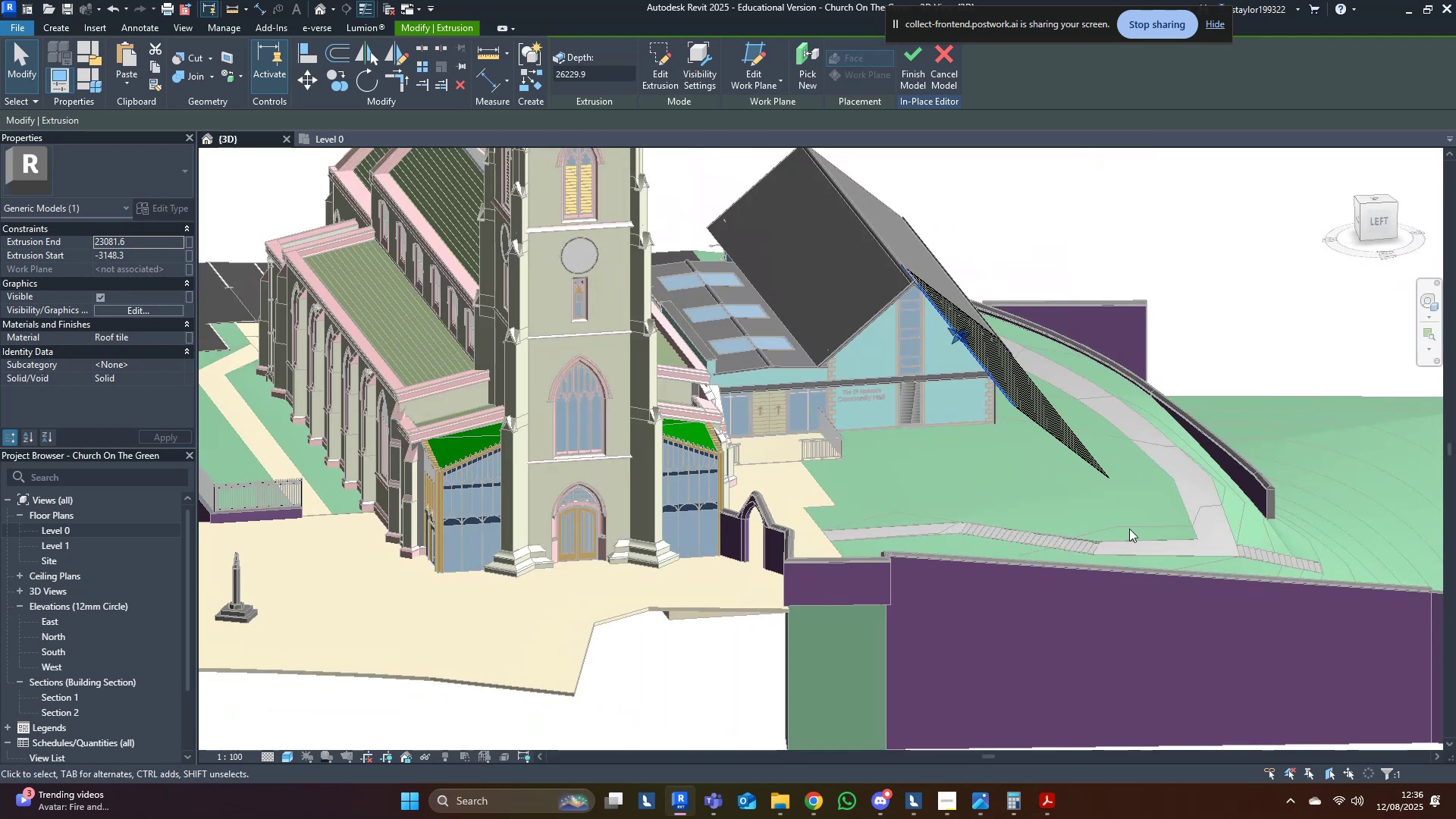 
left_click_drag(start_coordinate=[1130, 524], to_coordinate=[792, 281])
 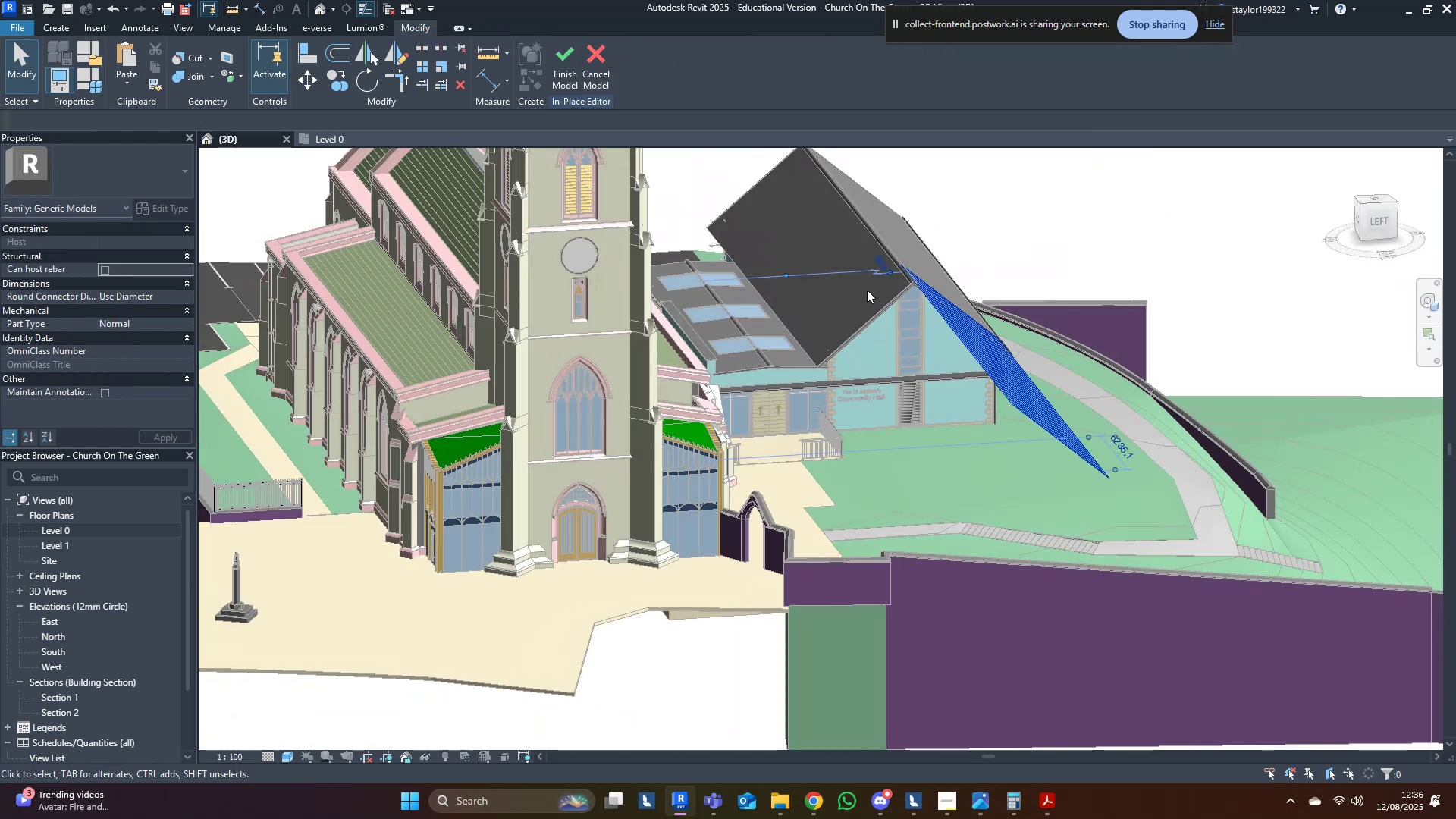 
hold_key(key=ShiftLeft, duration=0.44)
 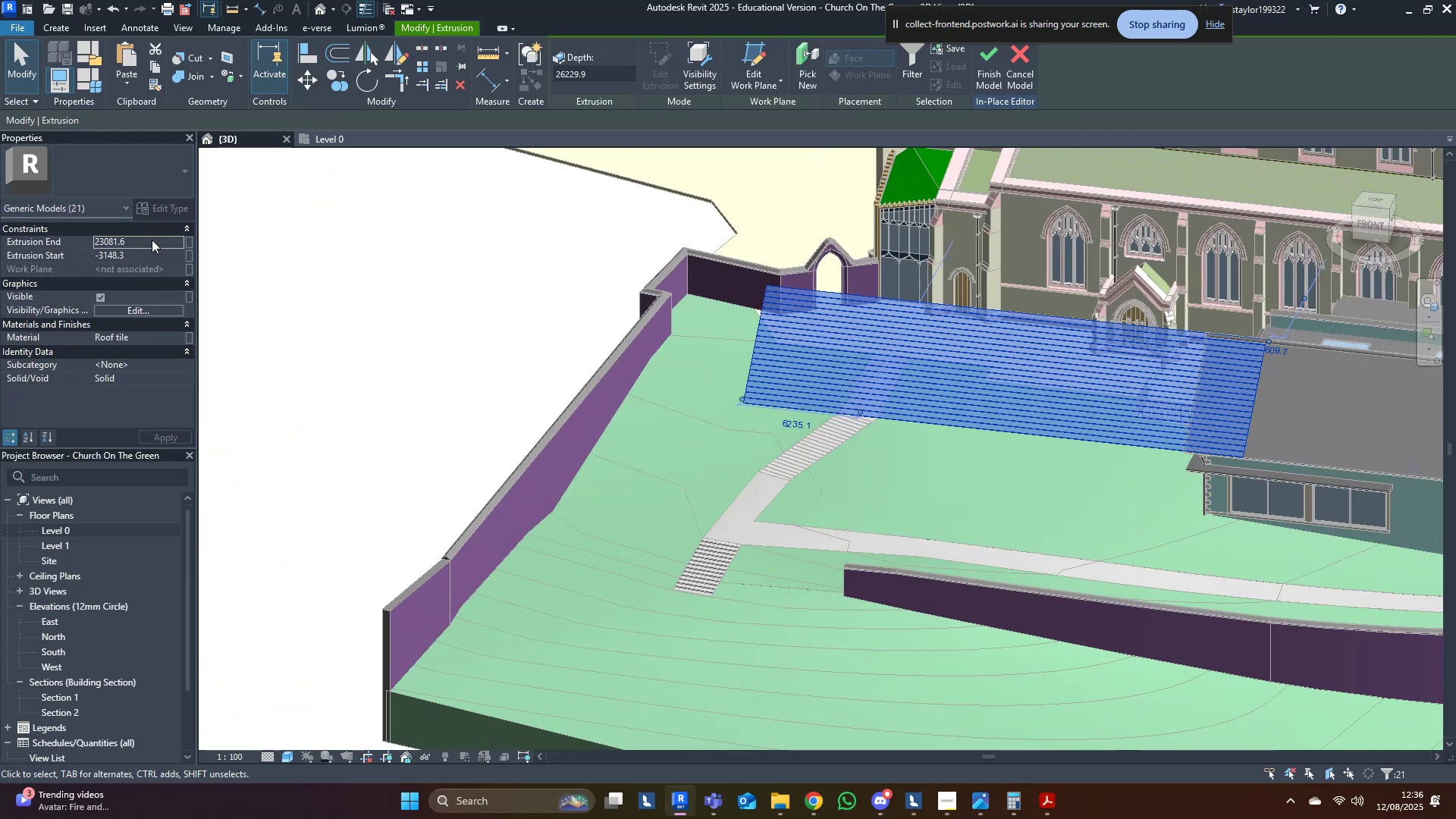 
left_click([152, 239])
 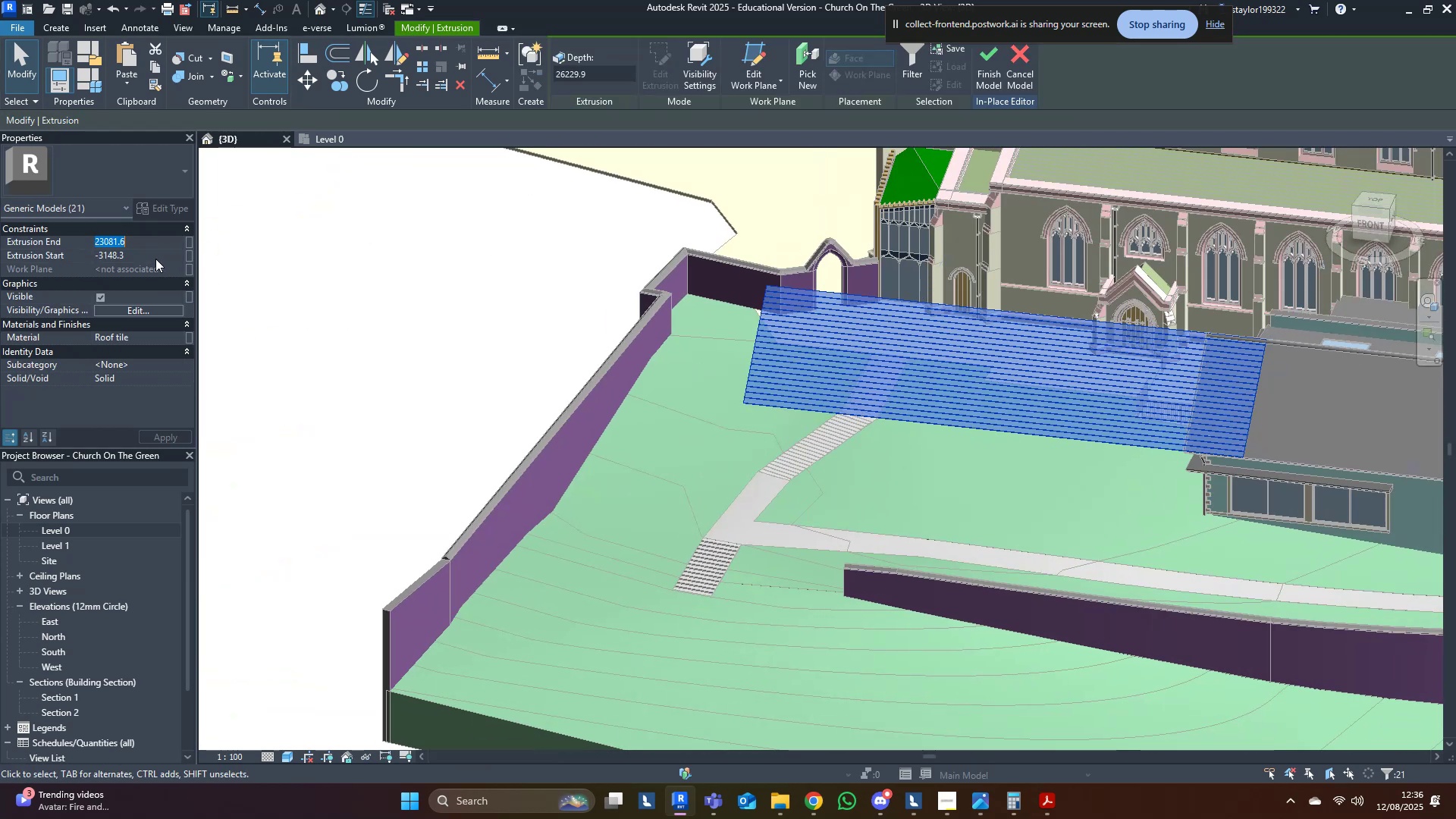 
left_click([155, 259])
 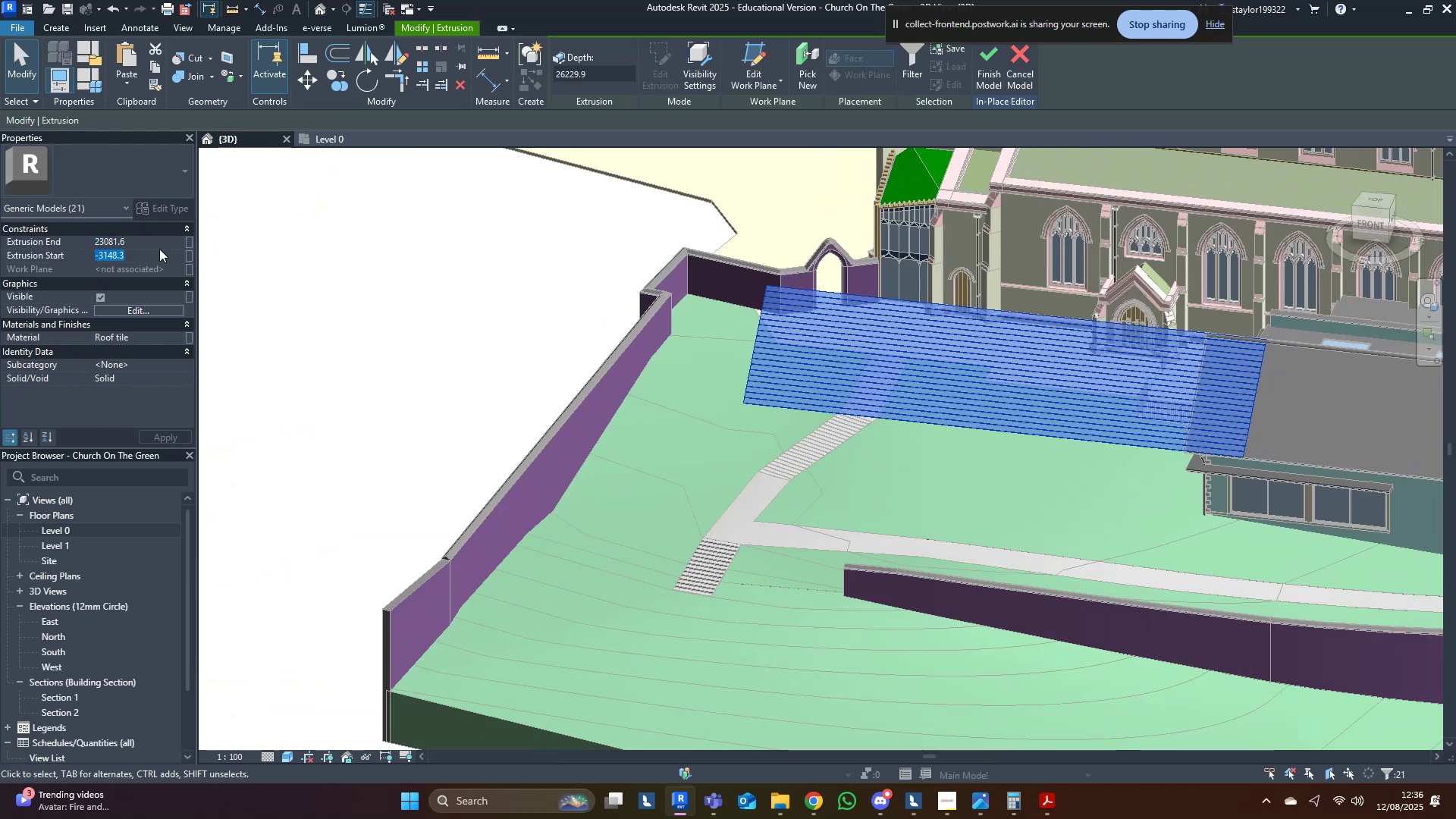 
key(0)
 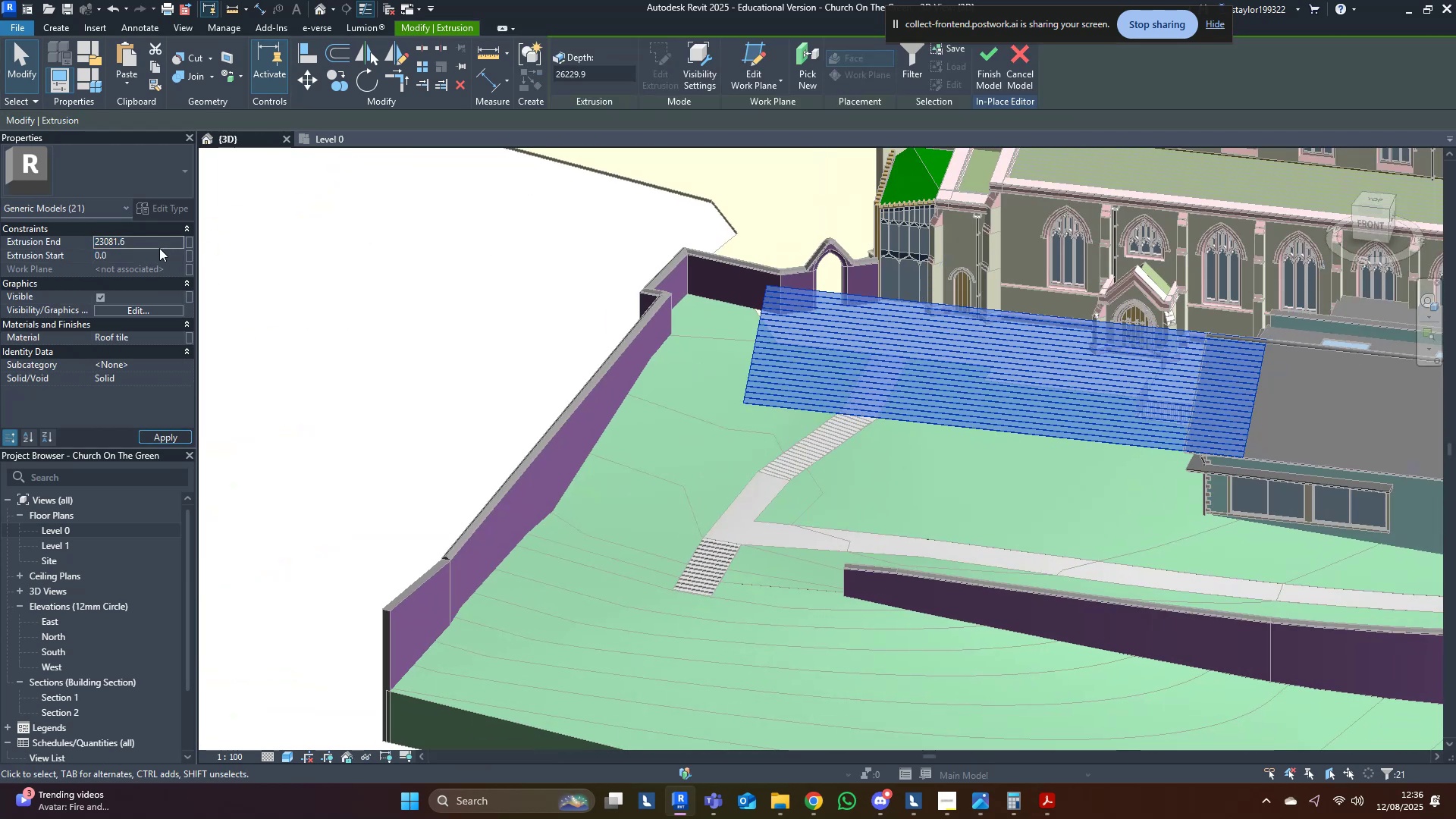 
left_click([159, 248])
 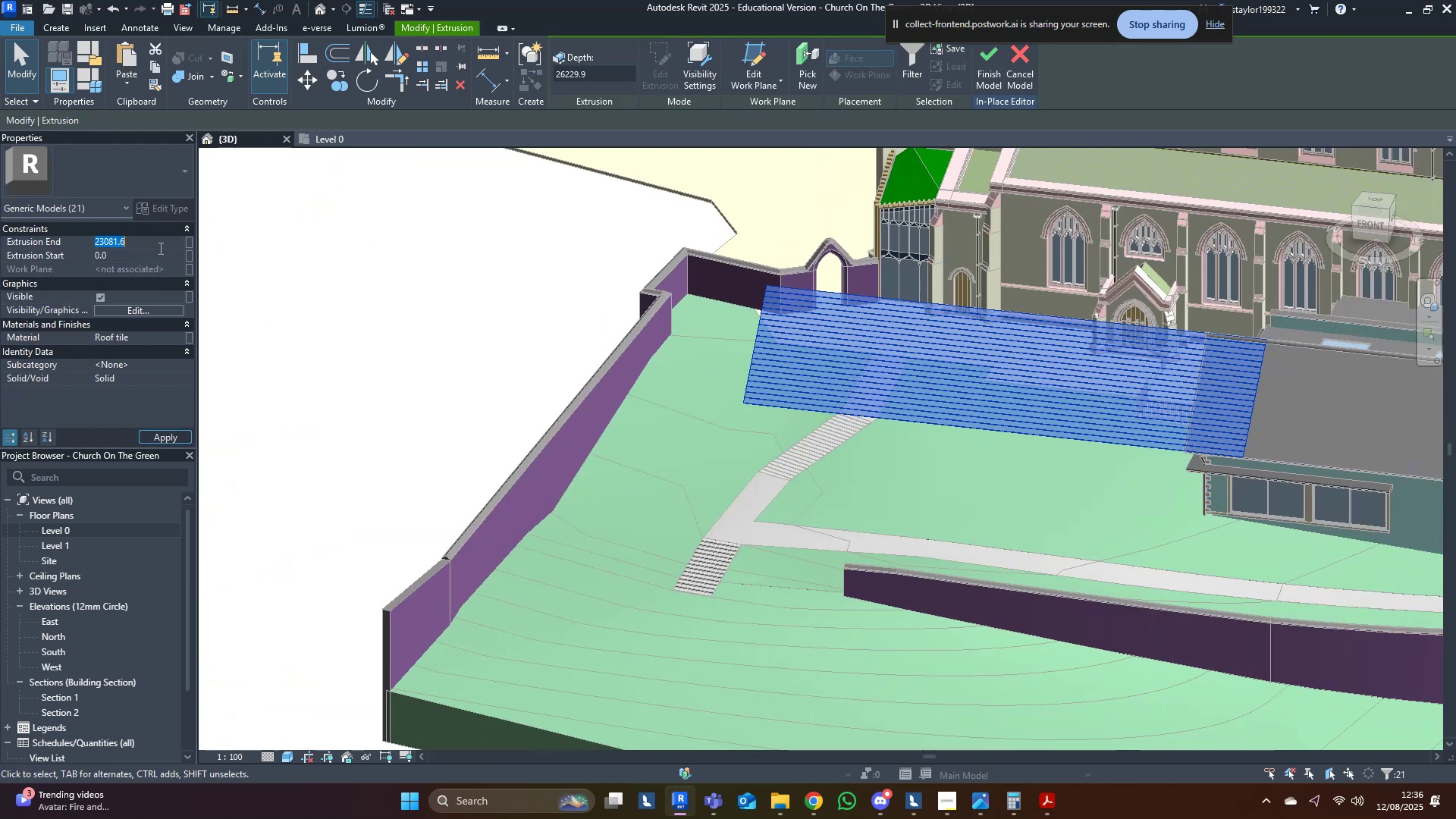 
type(-10000)
 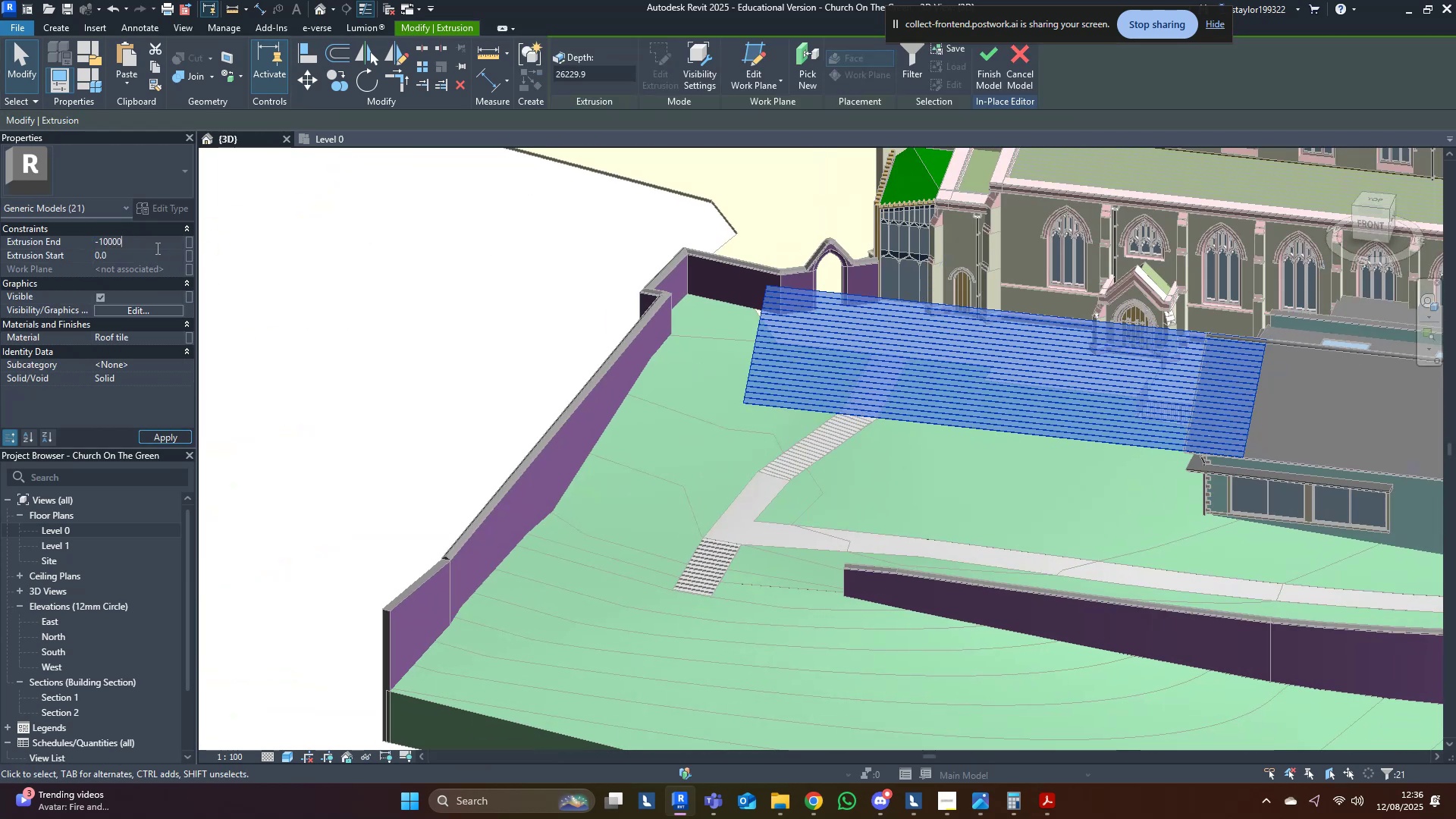 
key(Enter)
 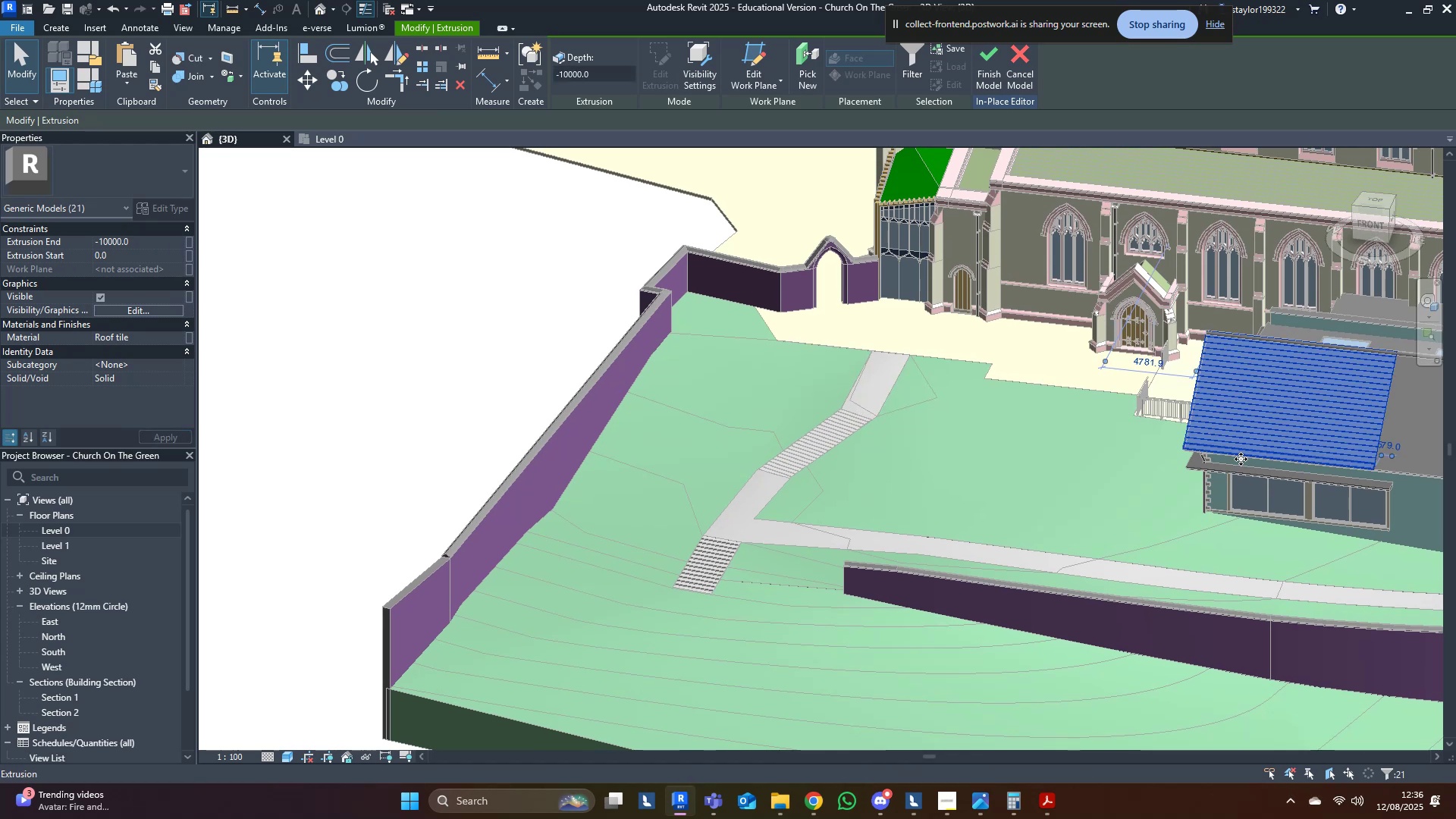 
scroll: coordinate [1244, 463], scroll_direction: up, amount: 4.0
 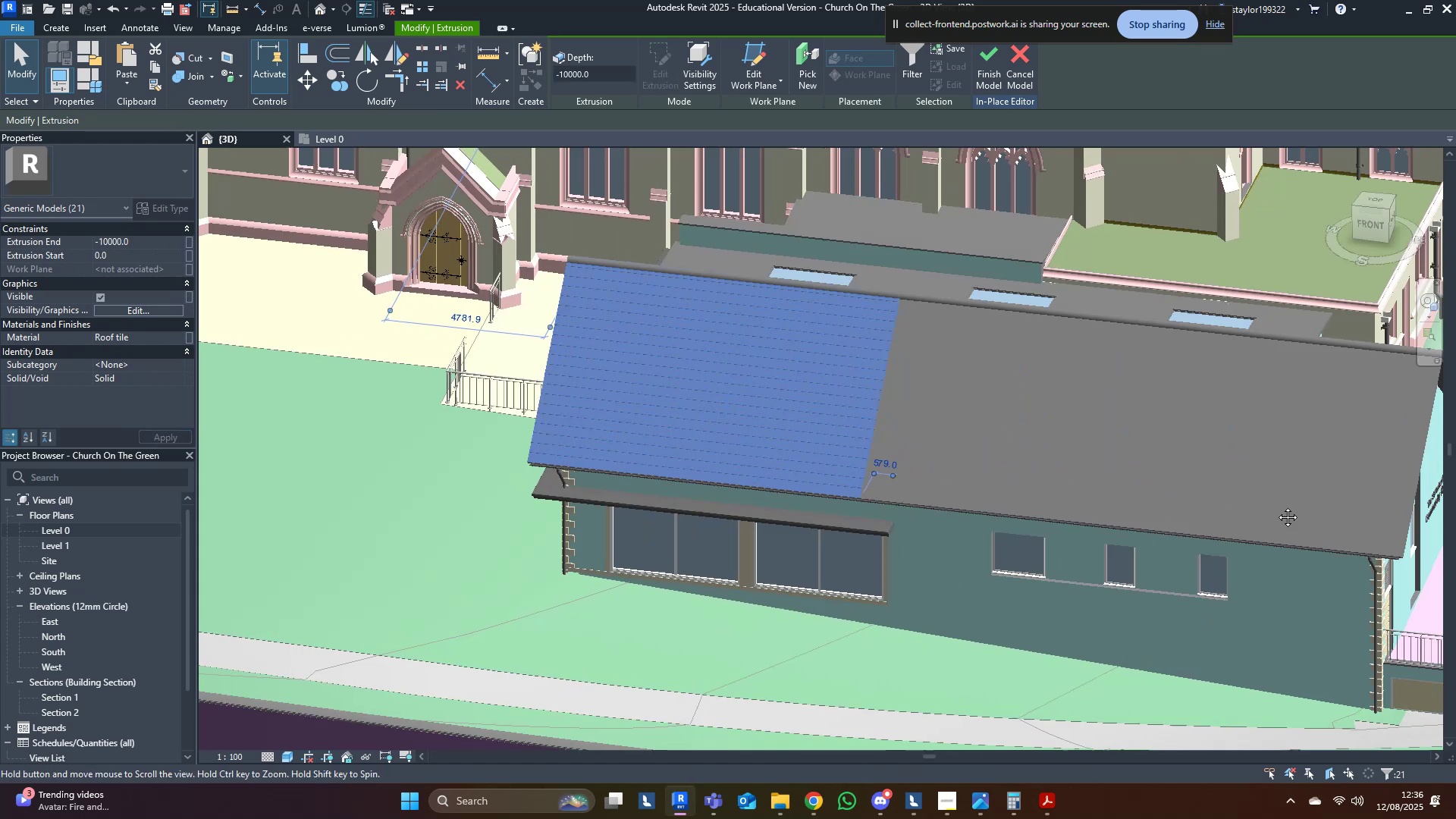 
hold_key(key=ShiftLeft, duration=0.36)
 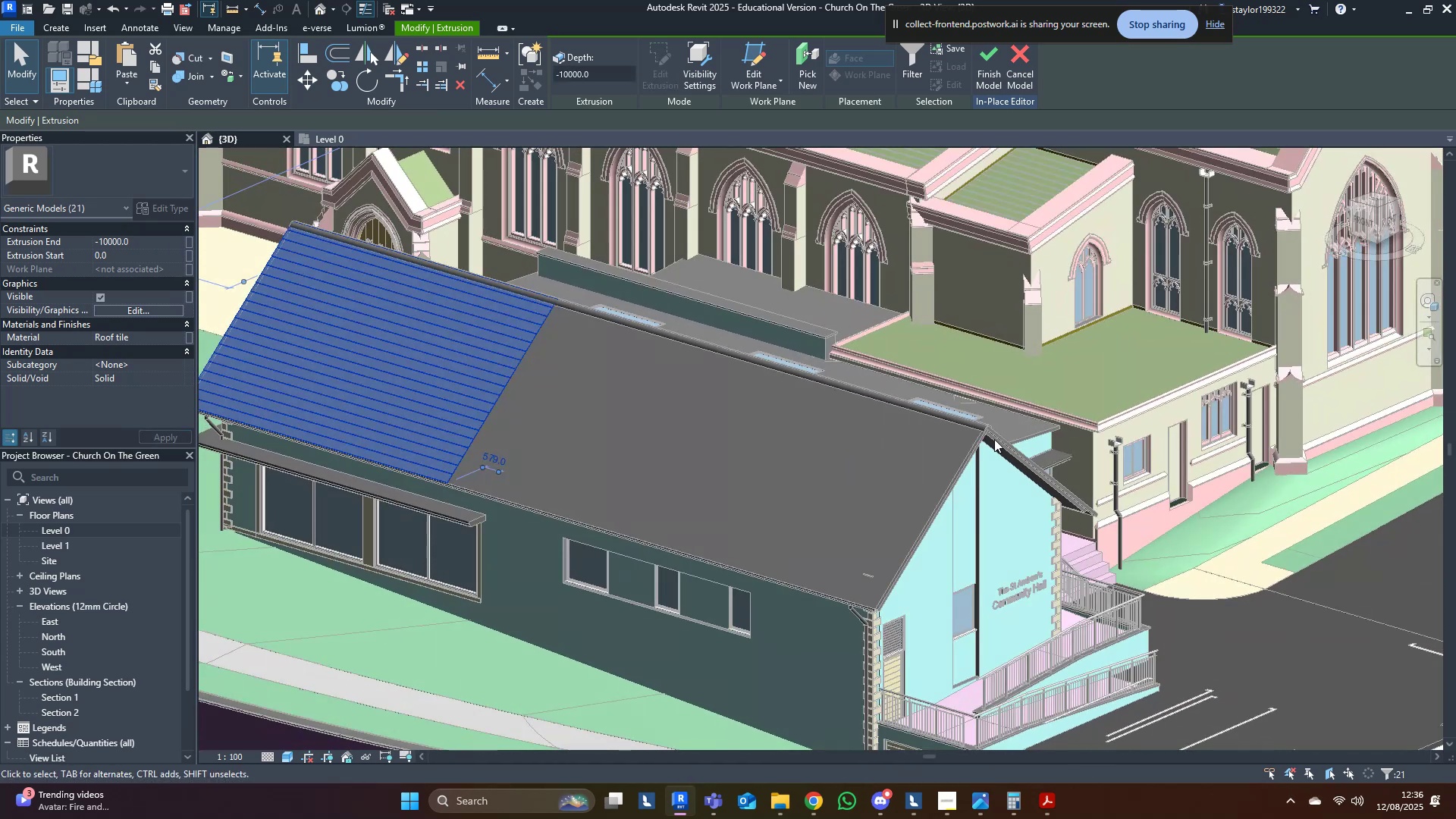 
scroll: coordinate [1074, 452], scroll_direction: up, amount: 16.0
 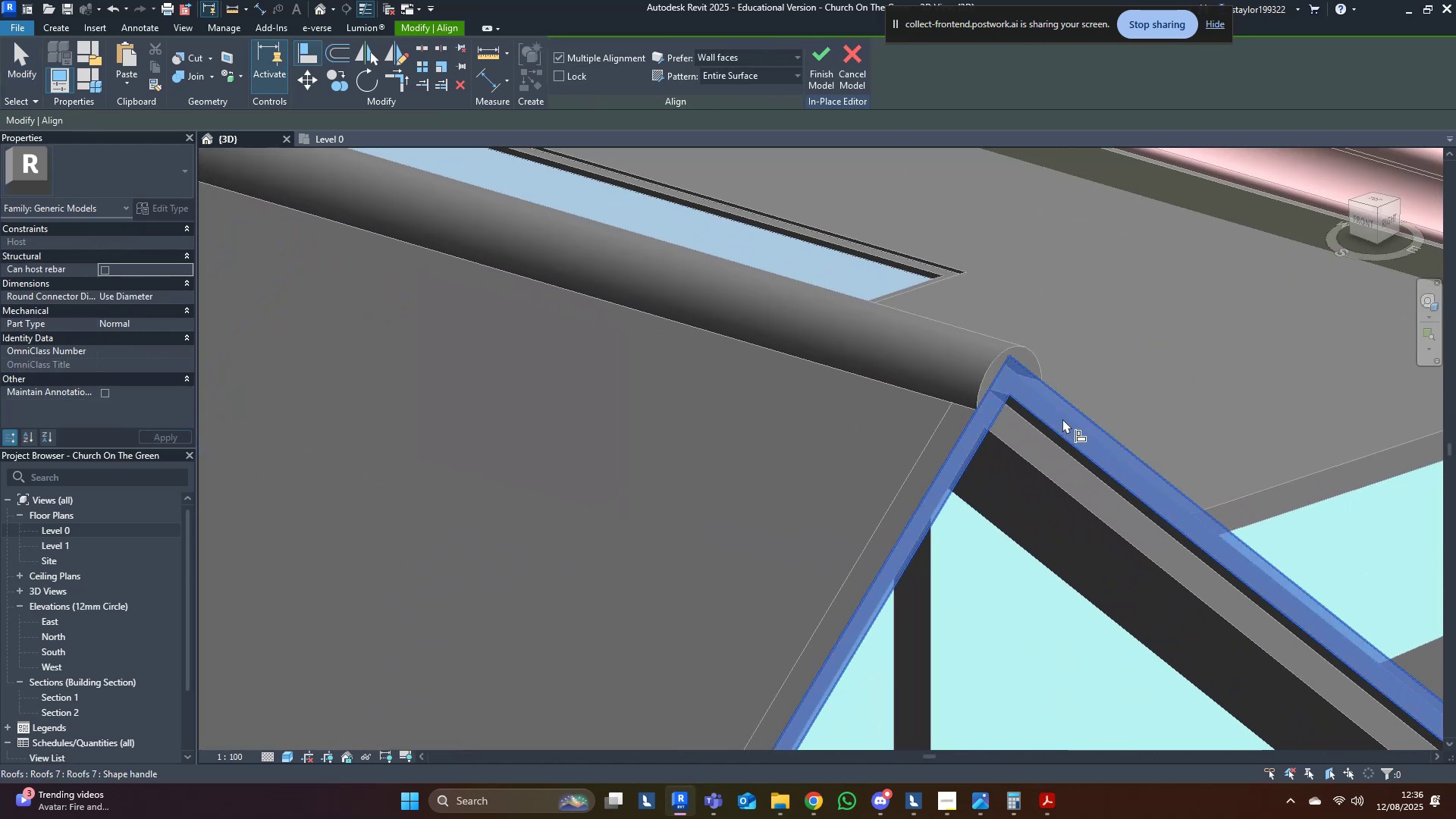 
type(al)
 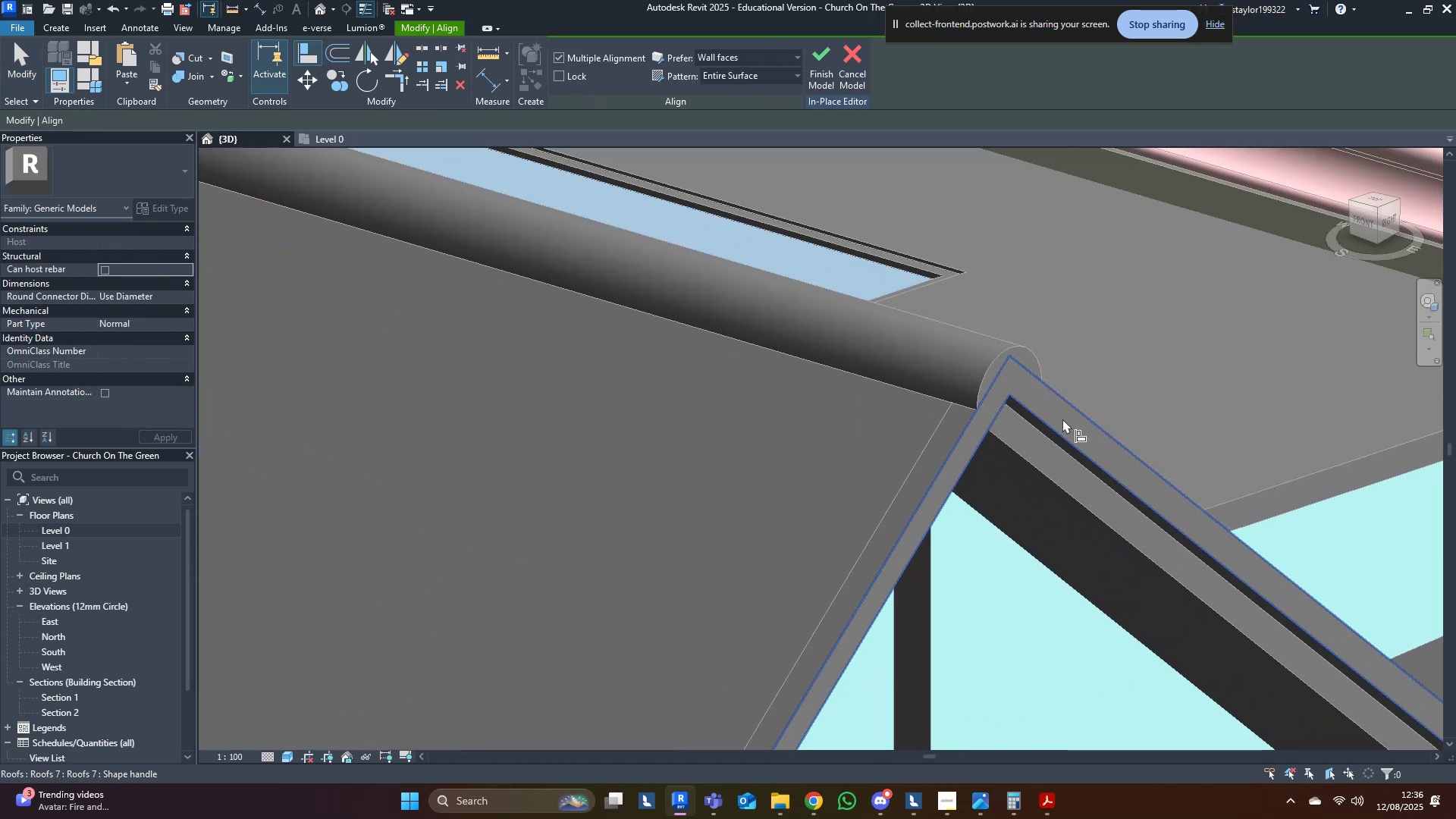 
left_click([1062, 419])
 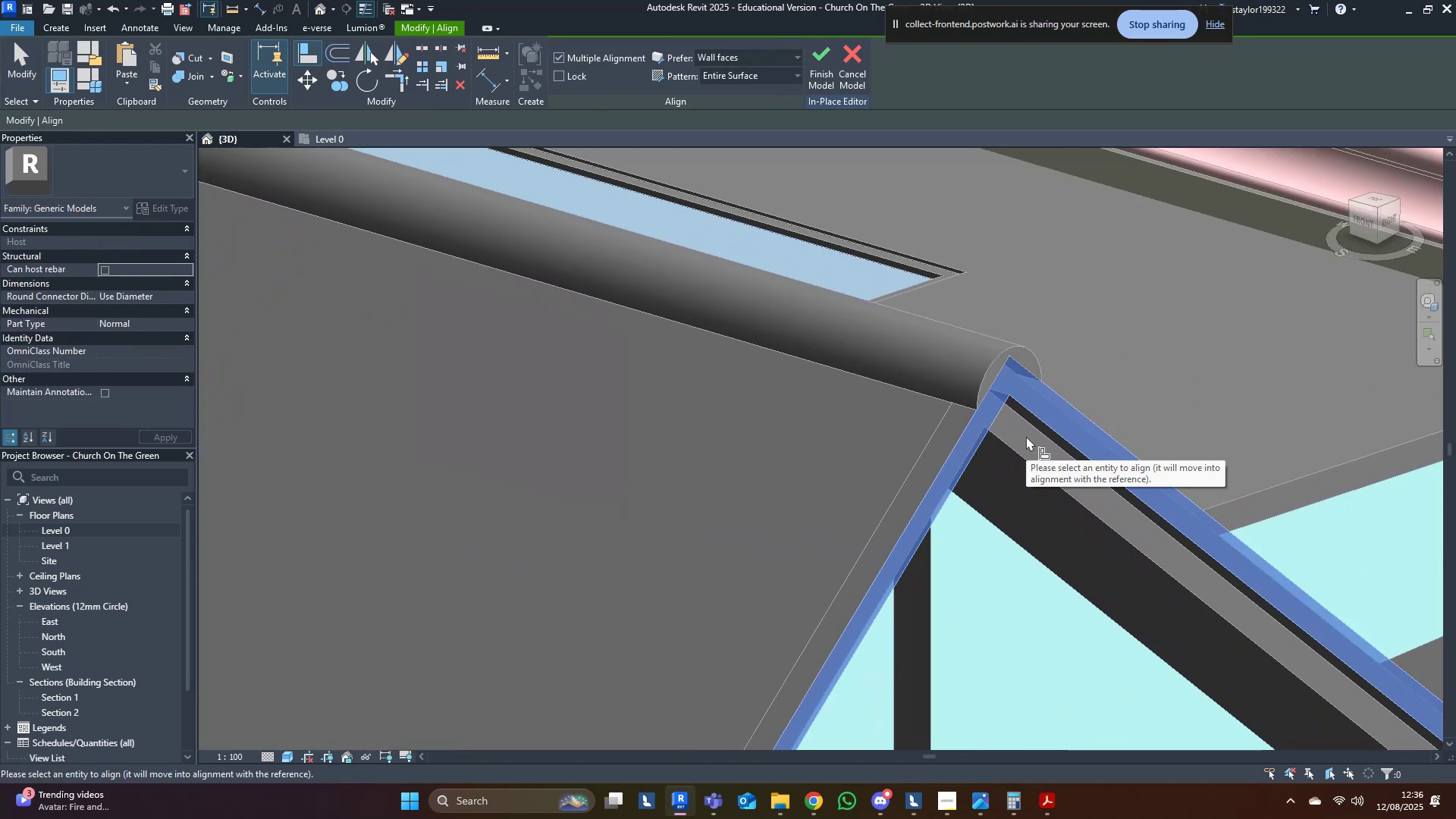 
scroll: coordinate [902, 394], scroll_direction: down, amount: 12.0
 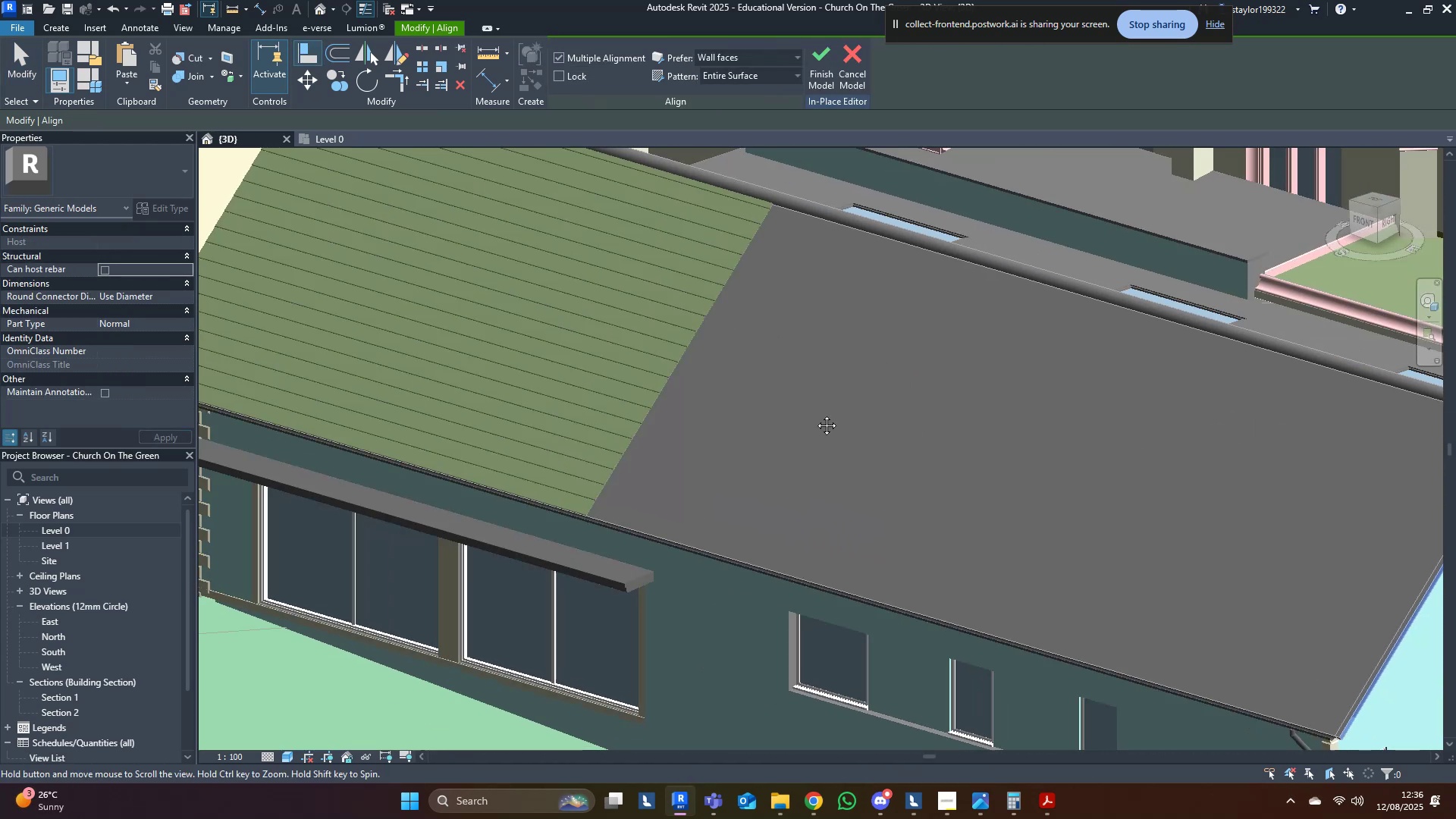 
scroll: coordinate [836, 275], scroll_direction: up, amount: 7.0
 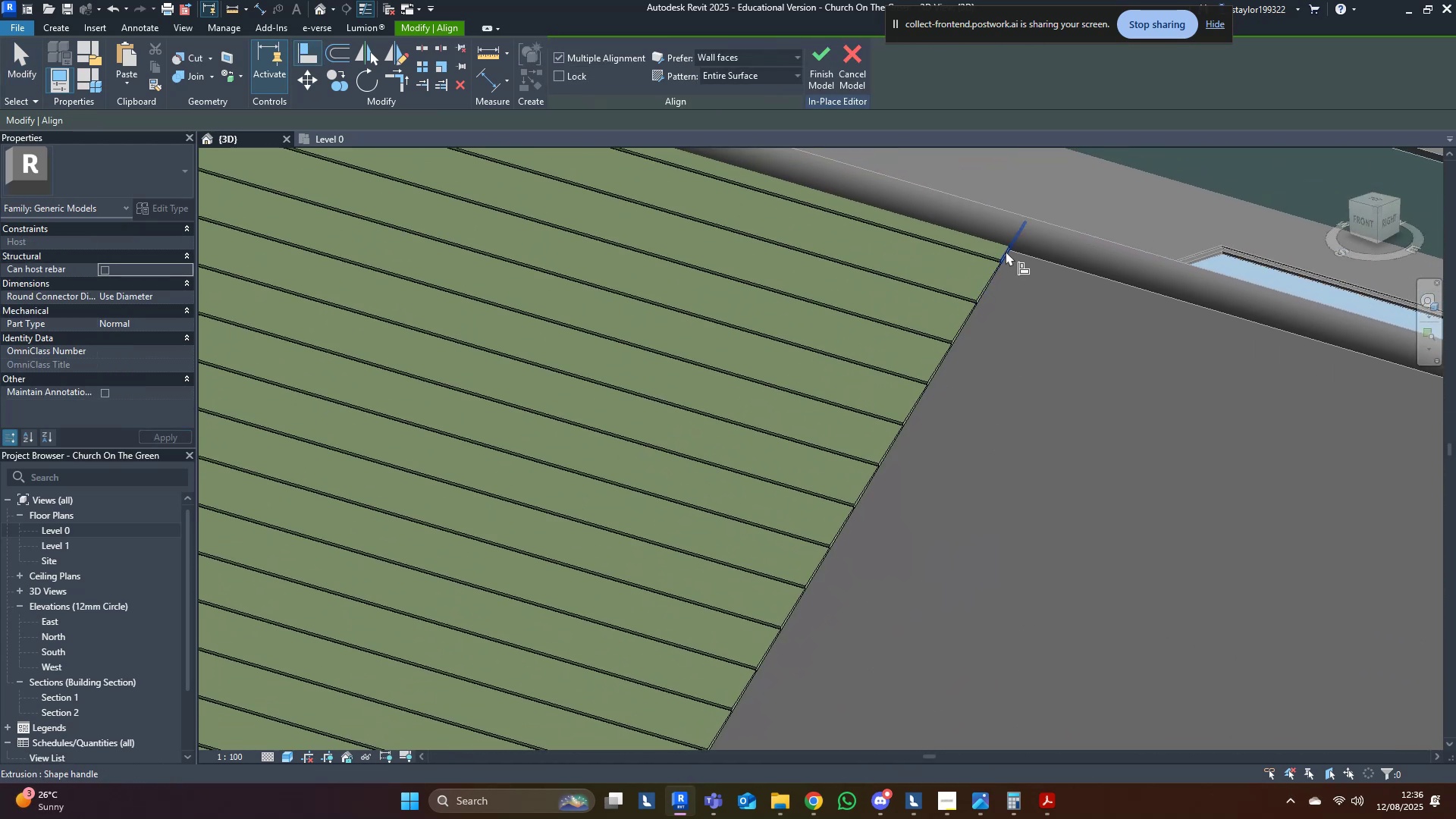 
left_click([1006, 248])
 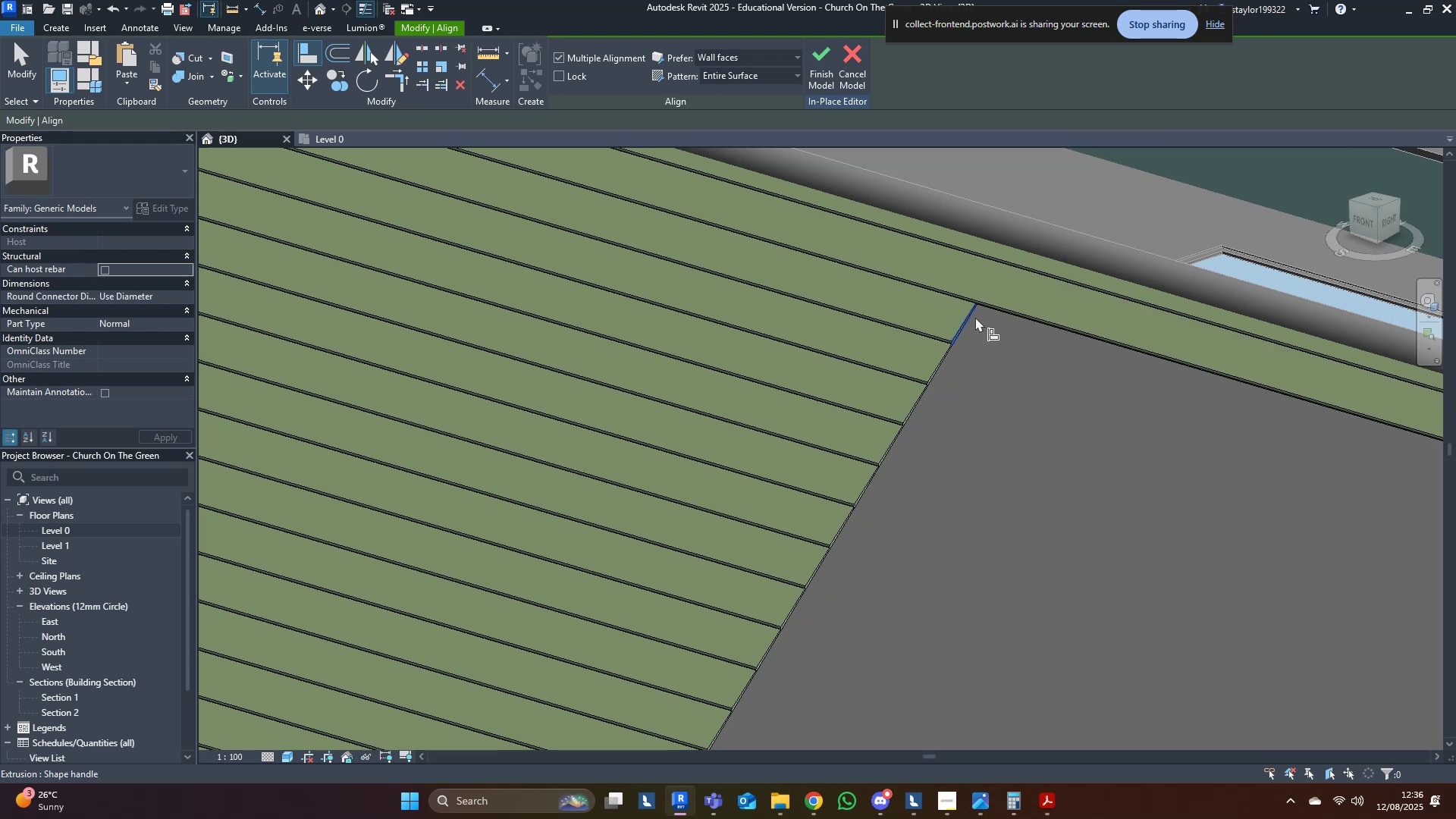 
double_click([962, 327])
 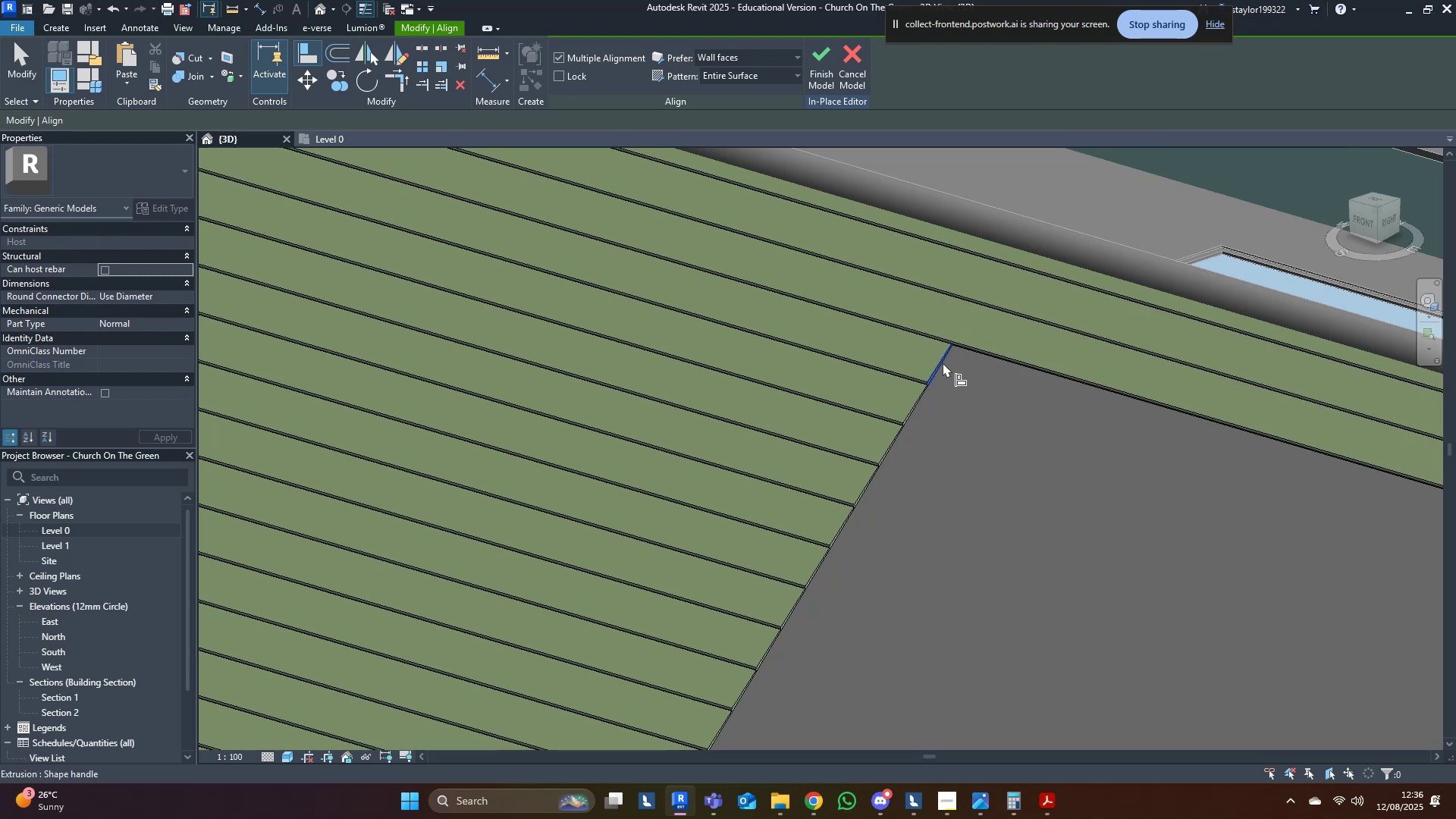 
triple_click([941, 363])
 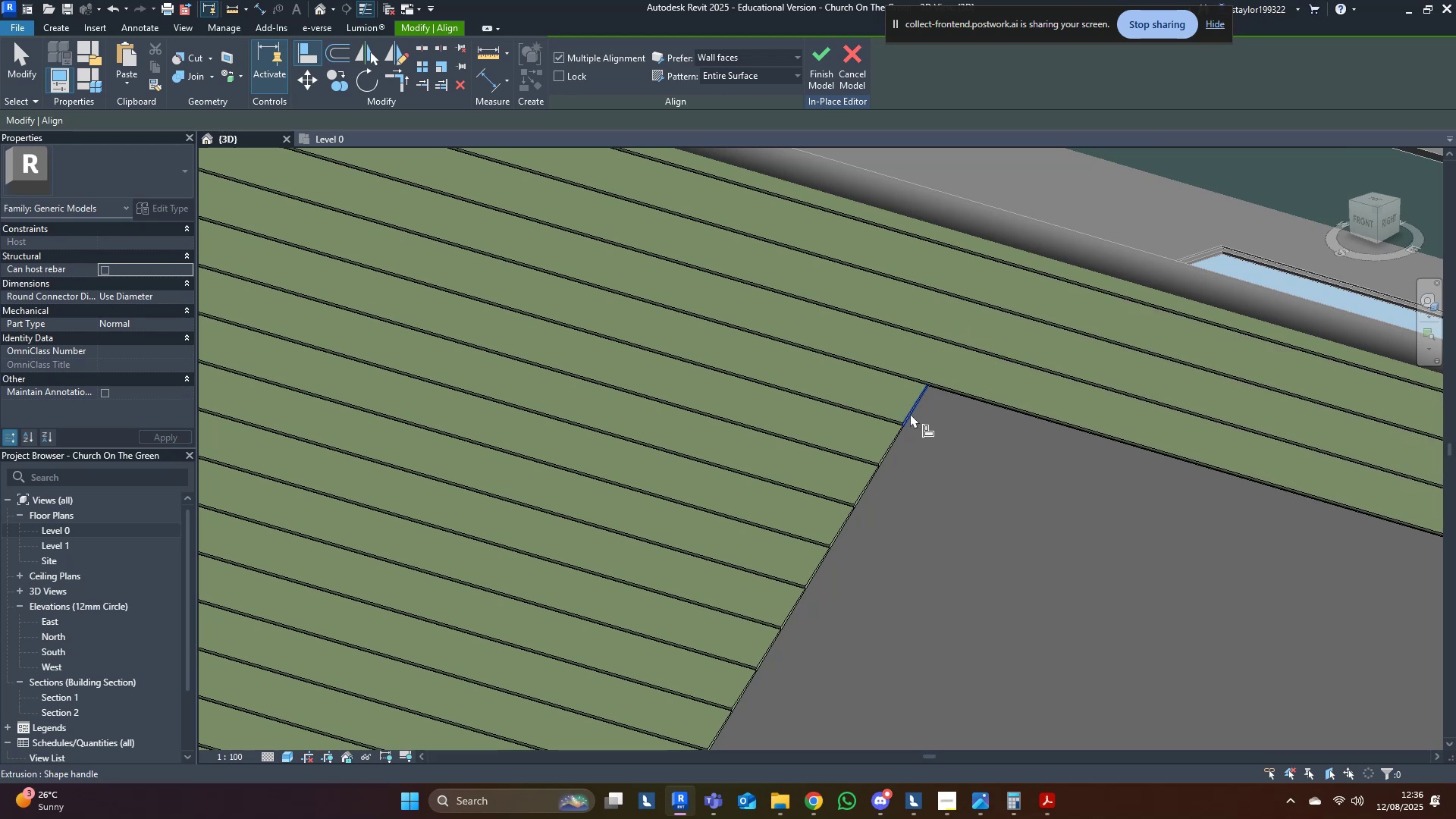 
triple_click([908, 414])
 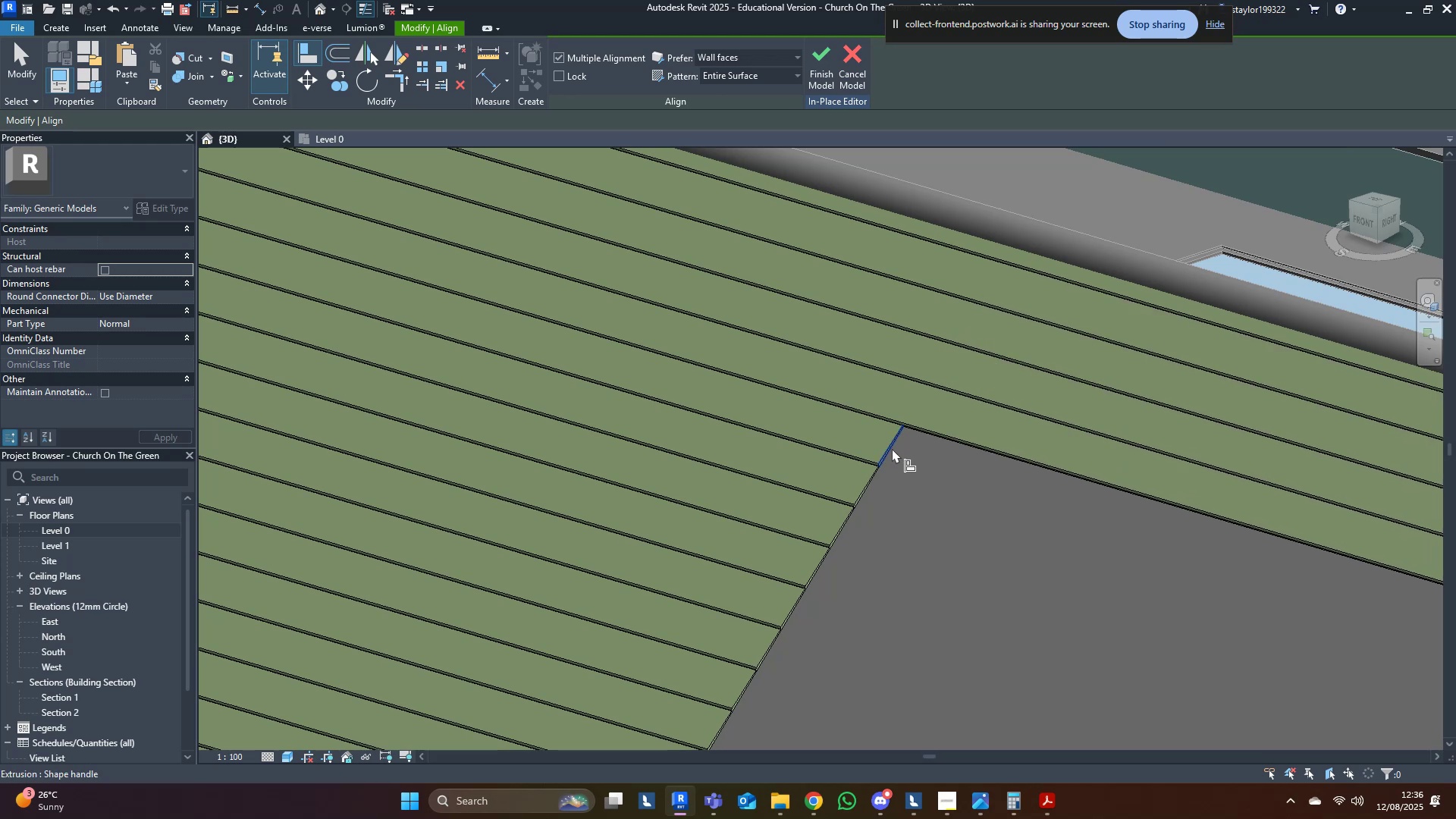 
triple_click([892, 448])
 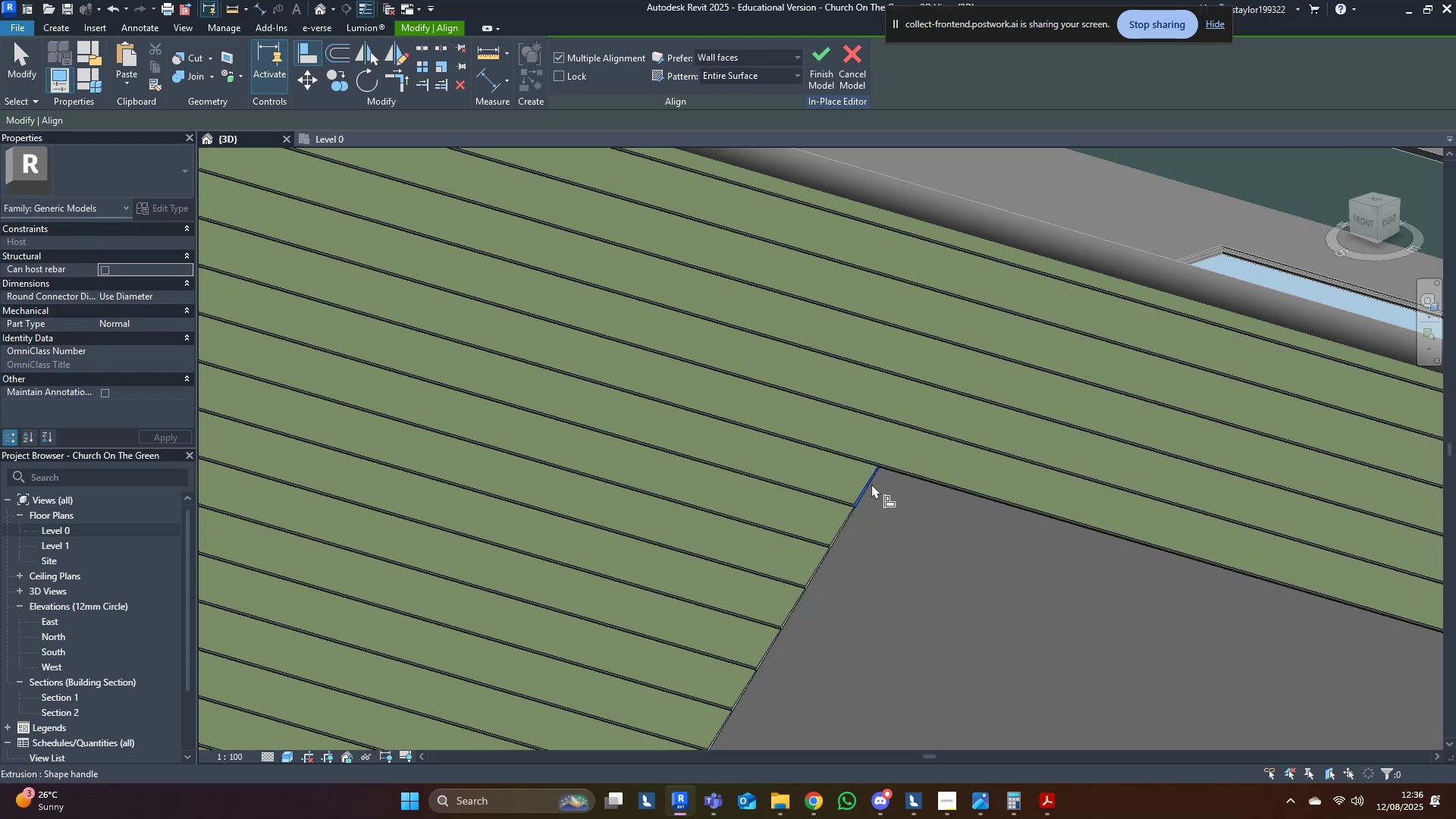 
triple_click([871, 484])
 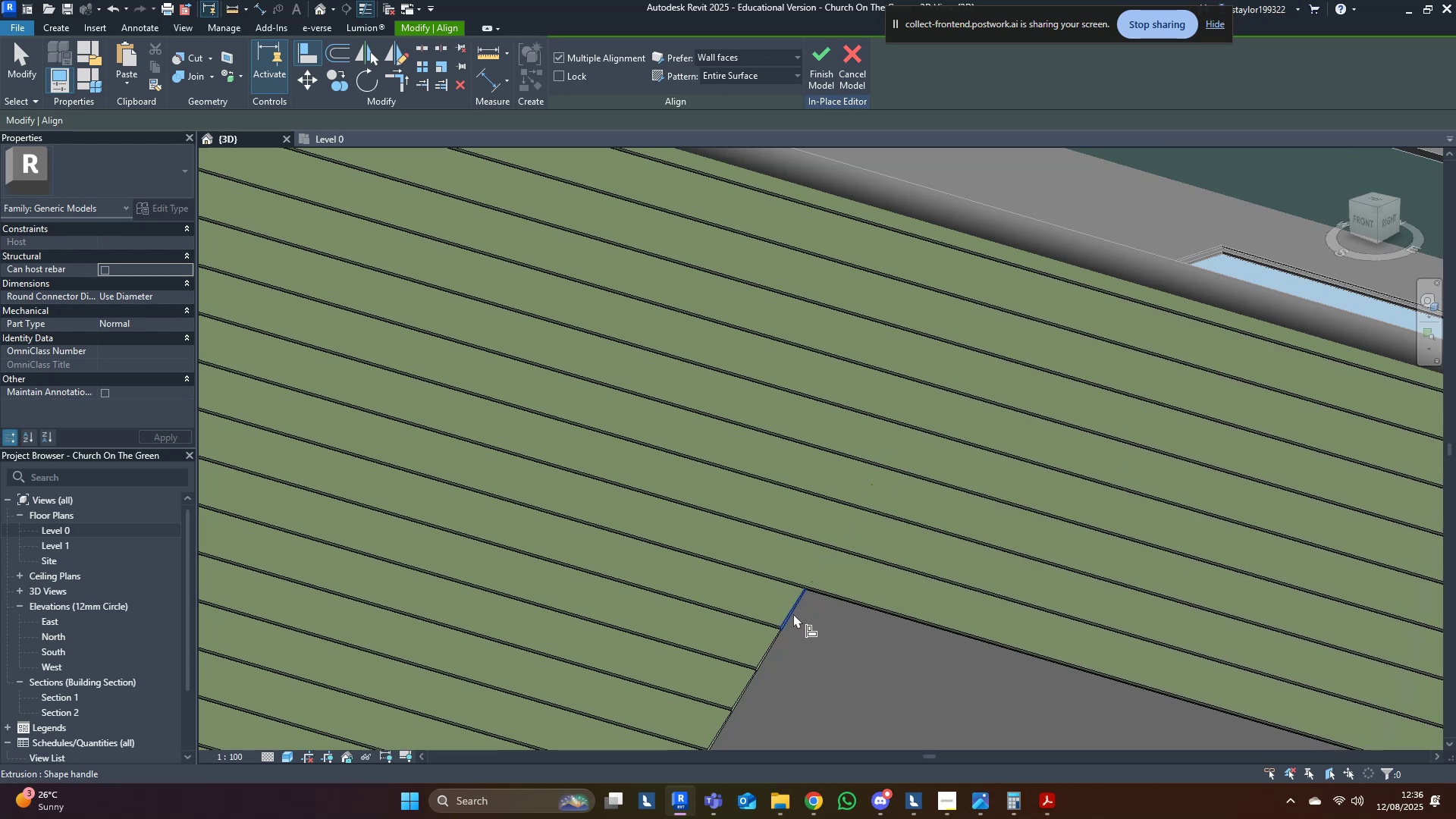 
triple_click([768, 646])
 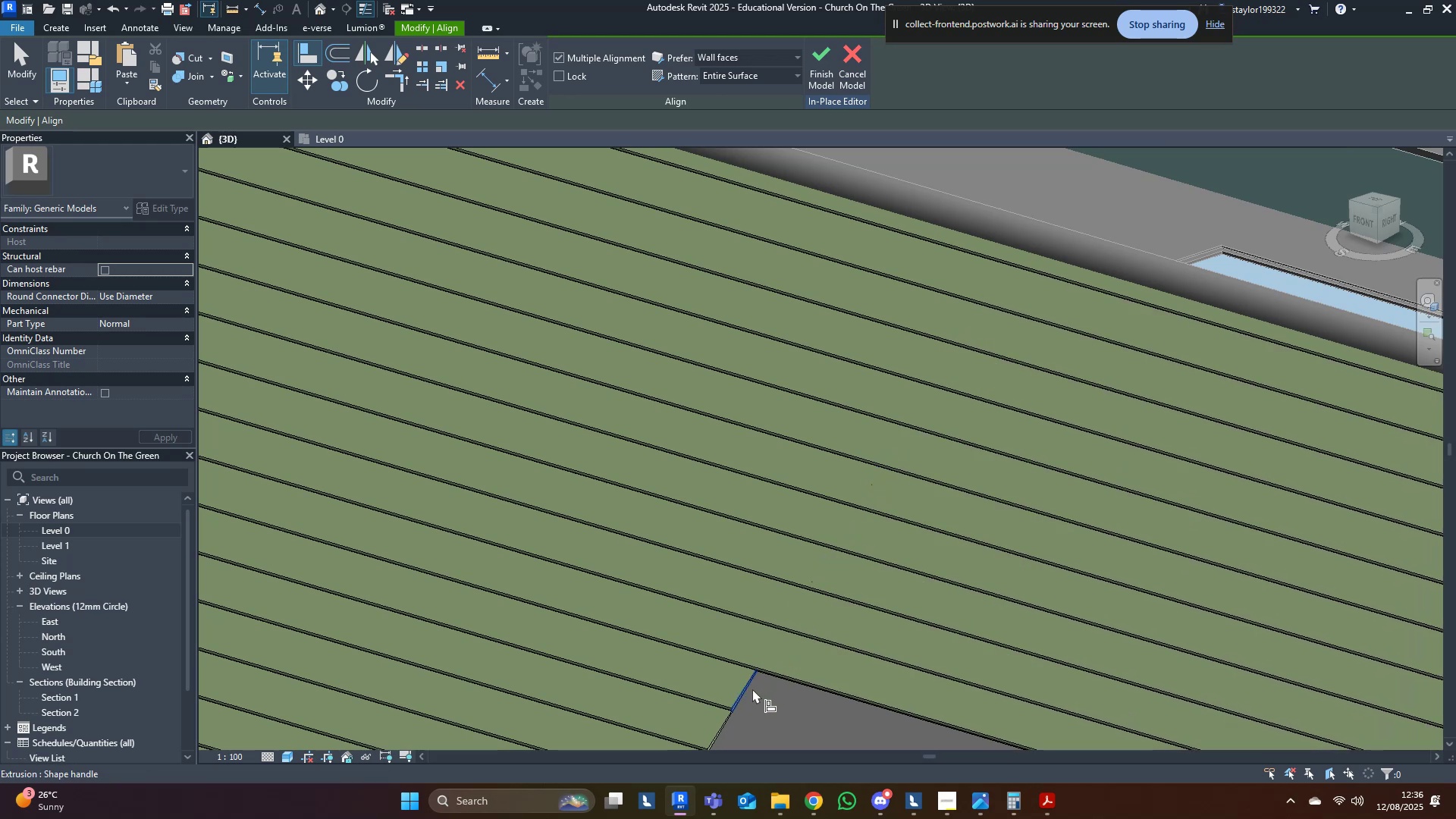 
triple_click([752, 689])
 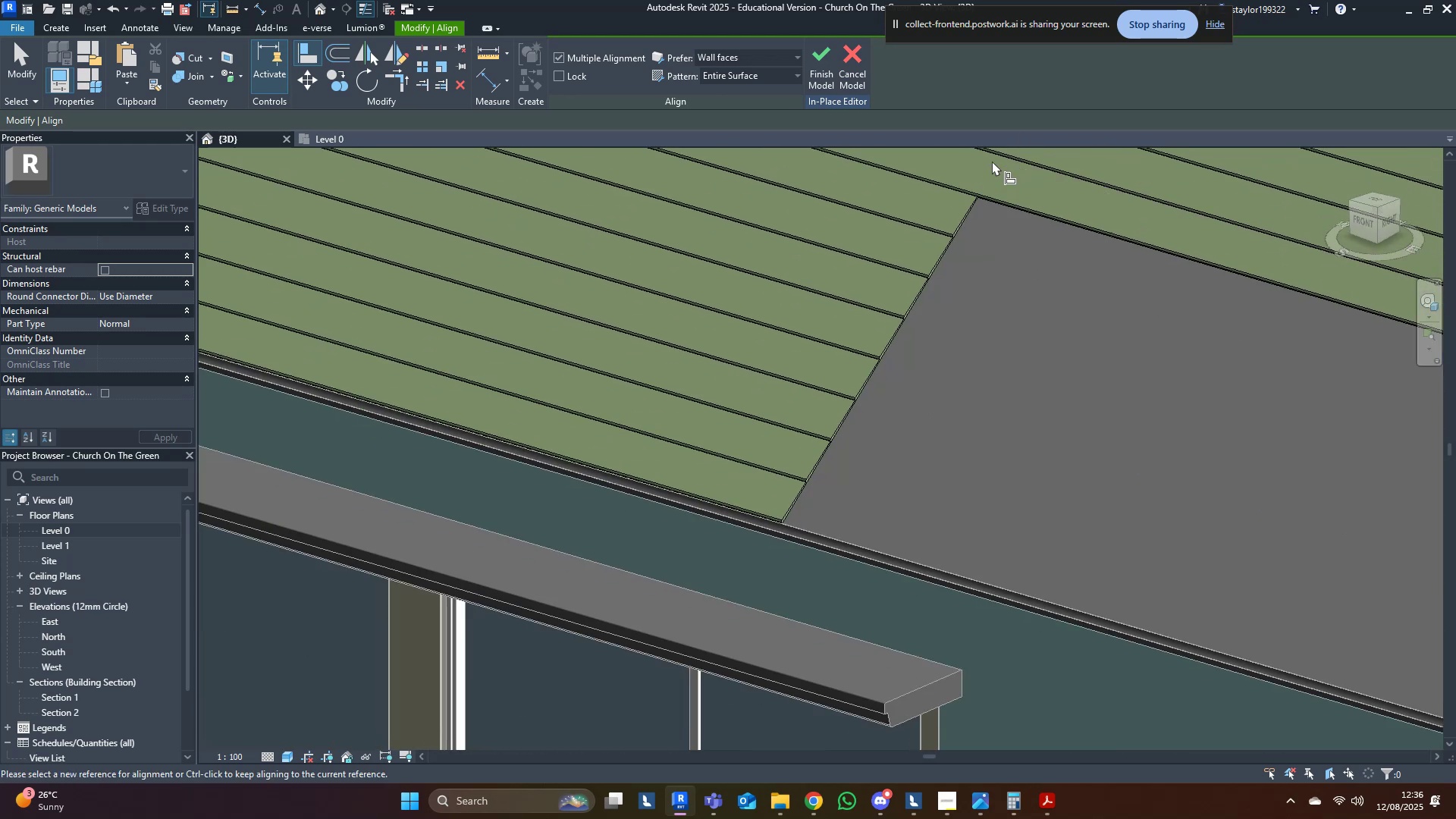 
double_click([970, 203])
 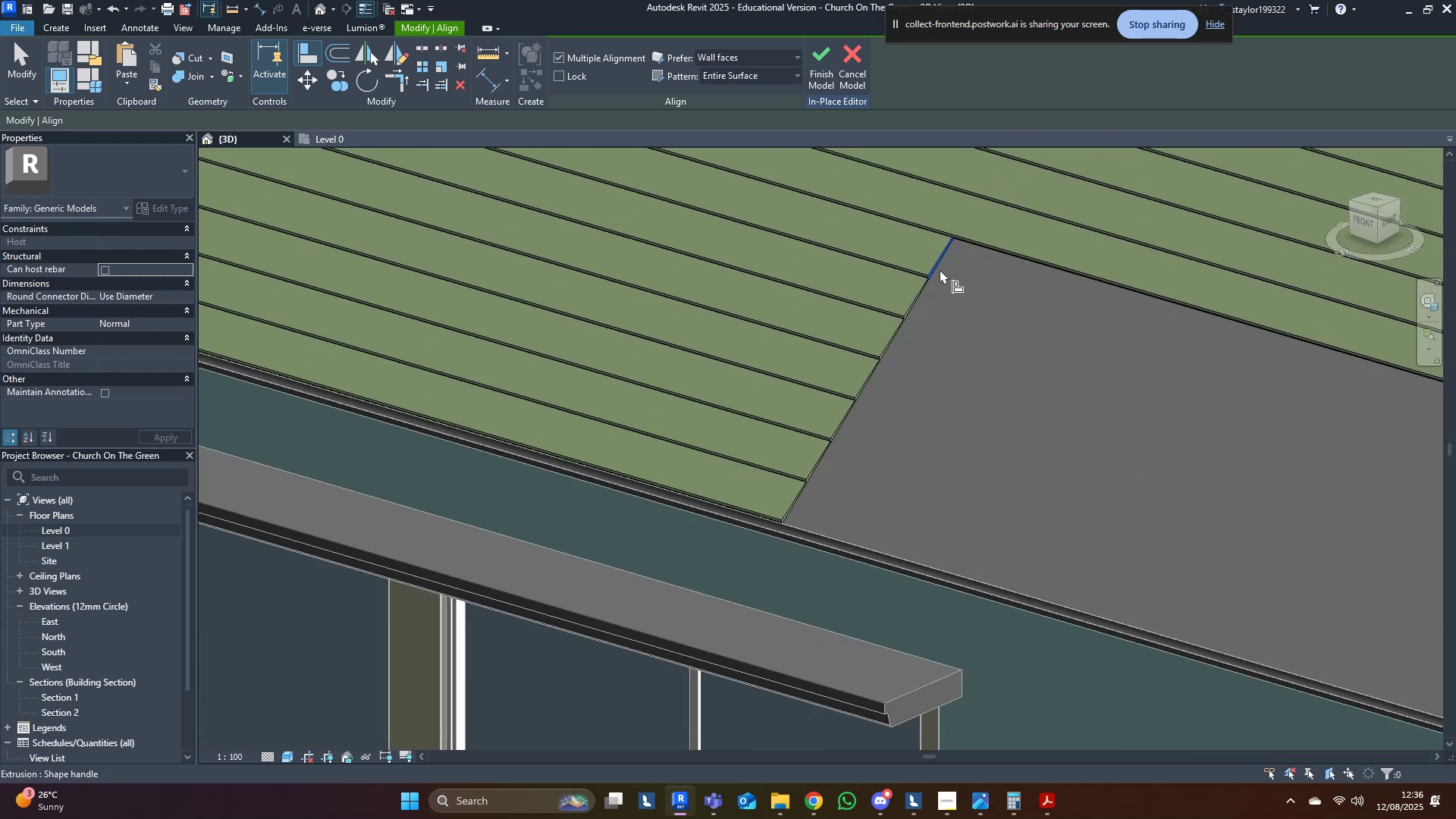 
triple_click([940, 269])
 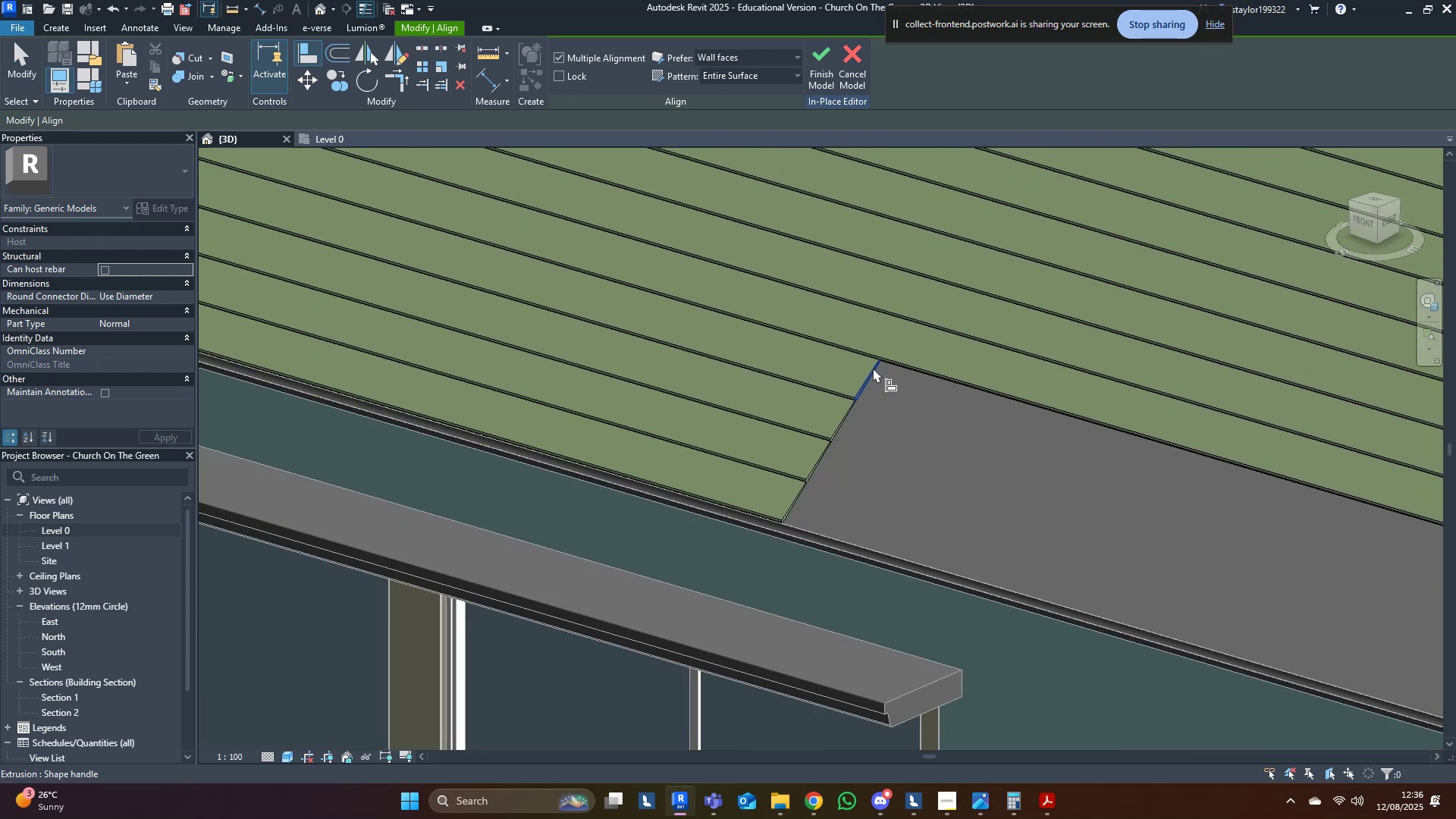 
double_click([852, 418])
 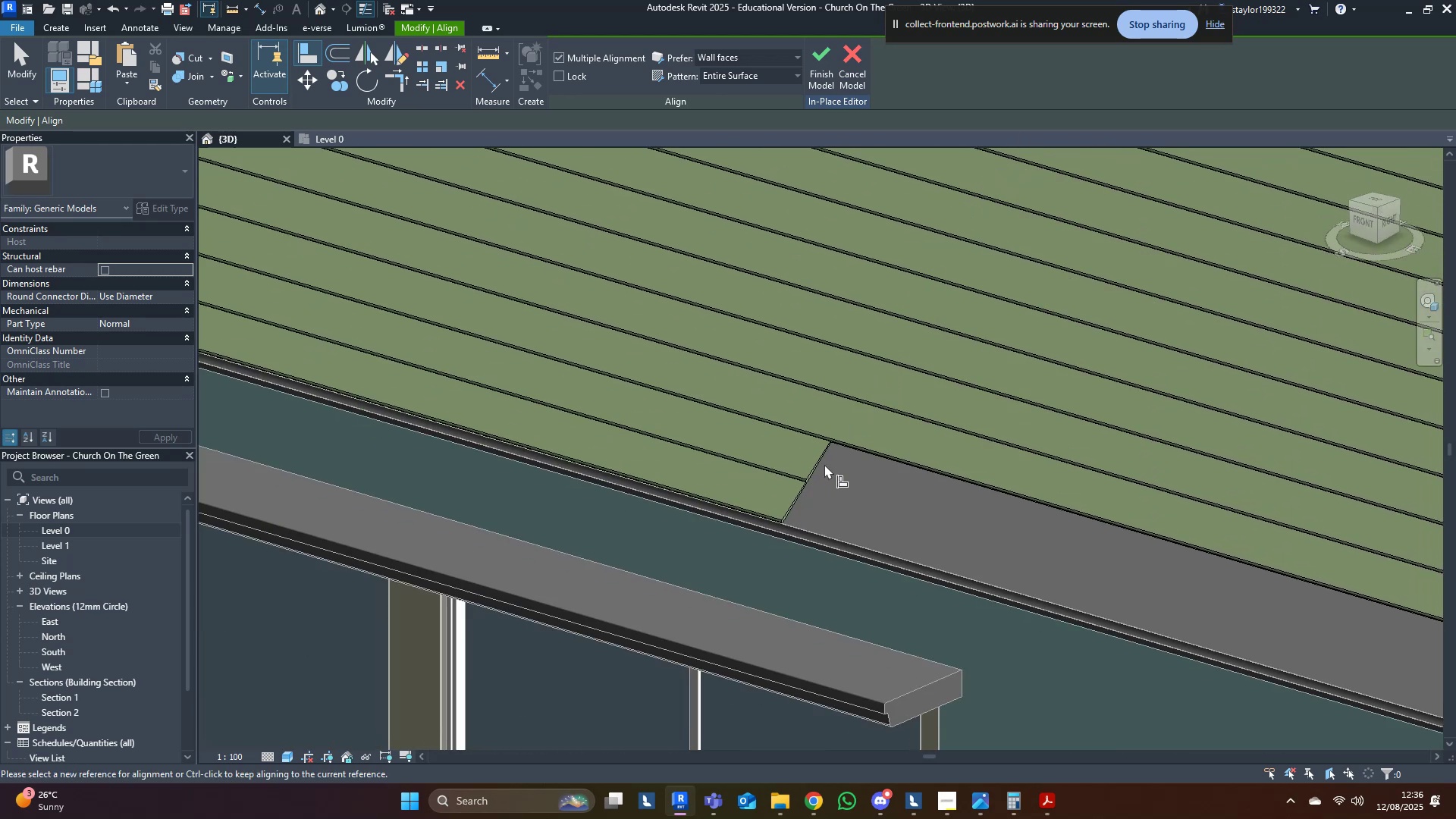 
left_click([824, 464])
 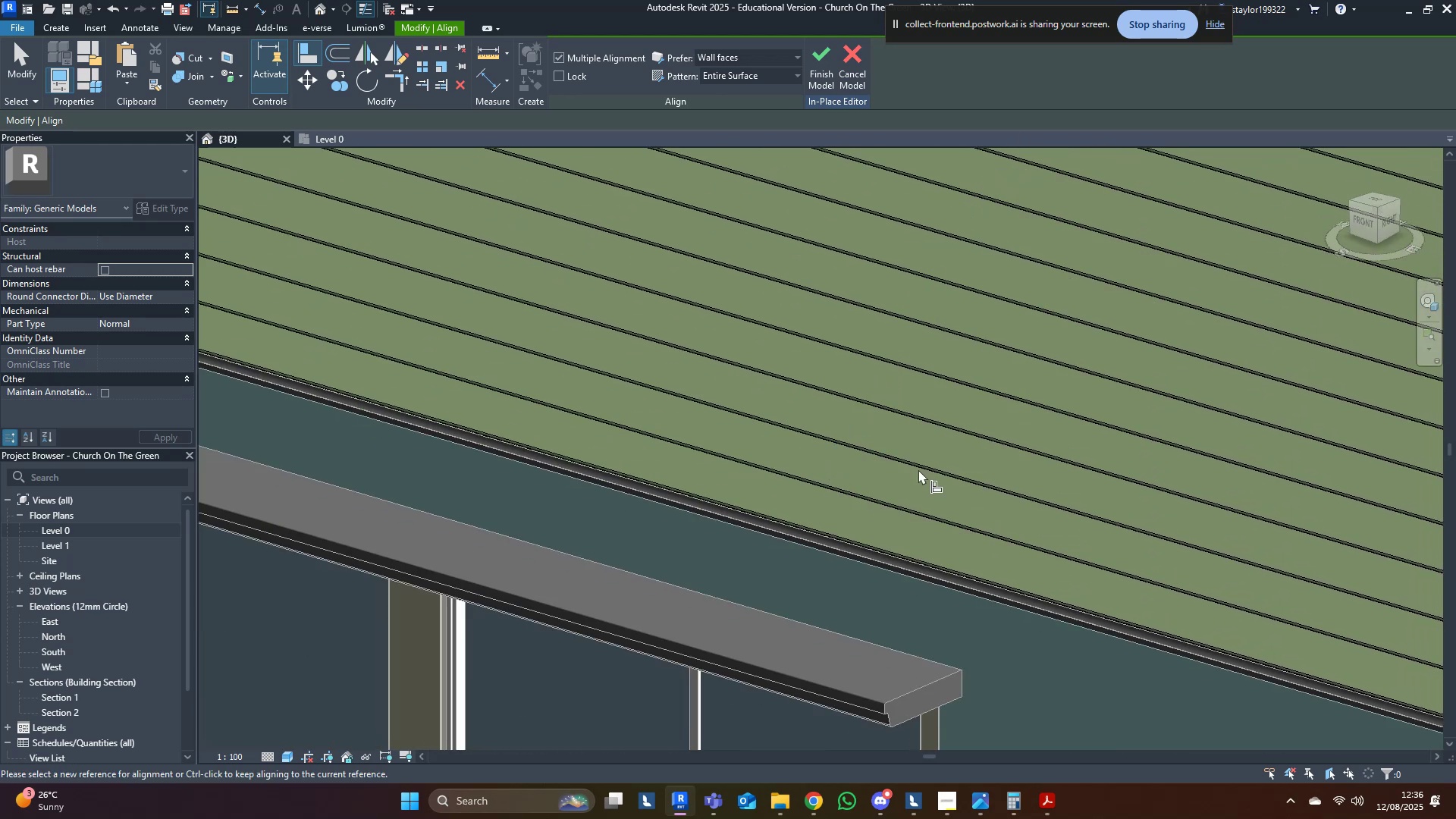 
key(Escape)
 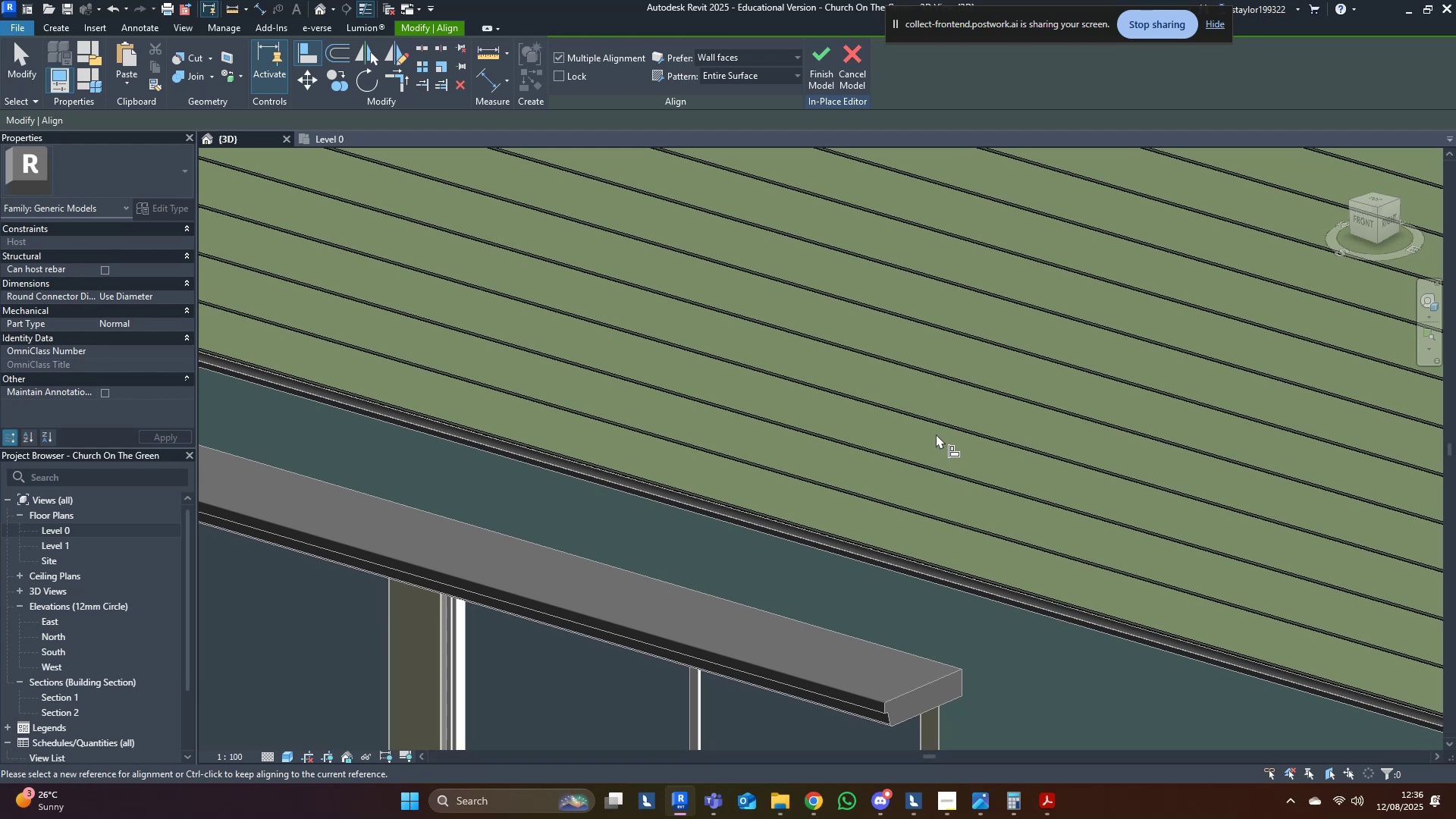 
scroll: coordinate [912, 418], scroll_direction: down, amount: 15.0
 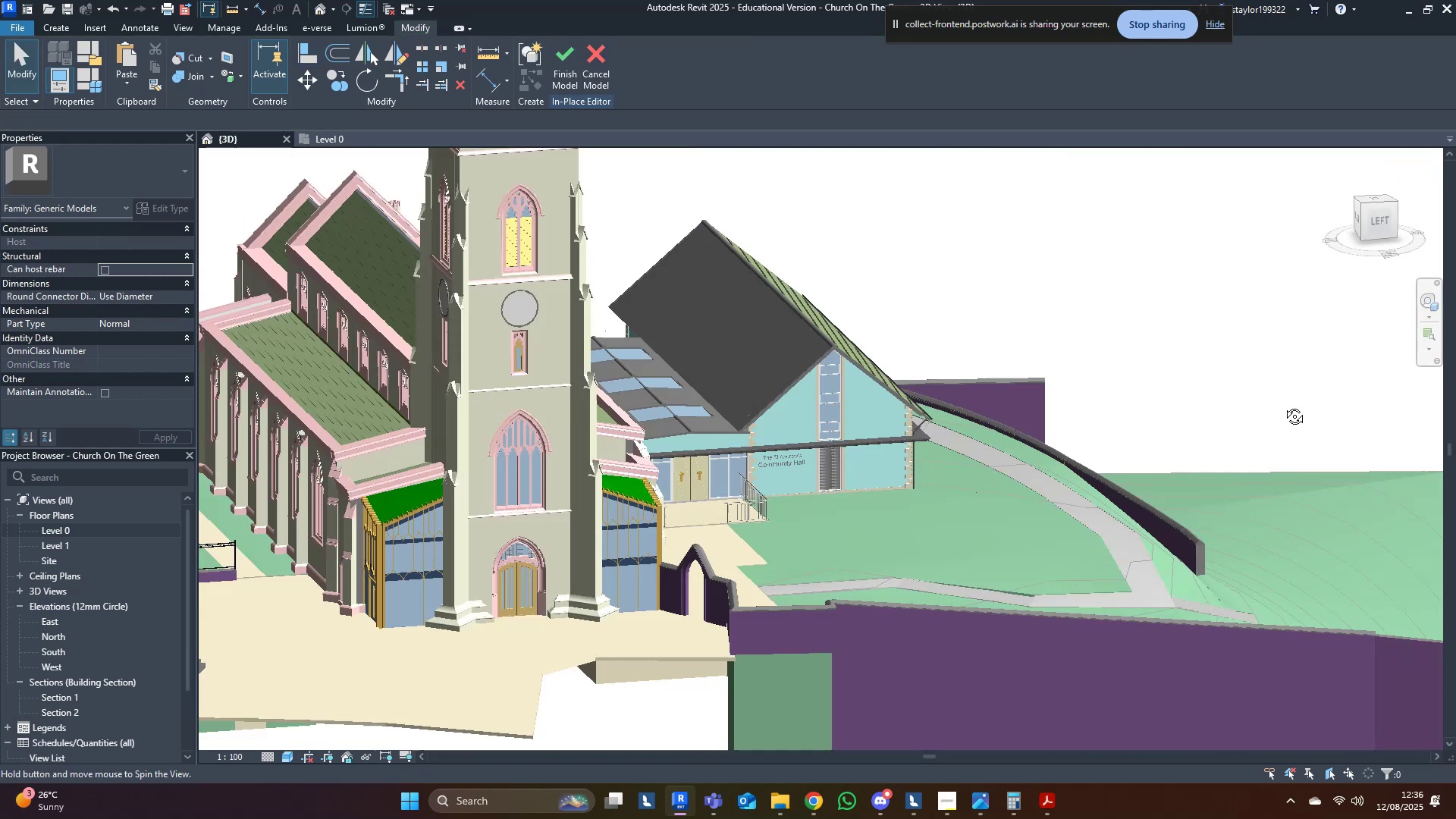 
key(Escape)
 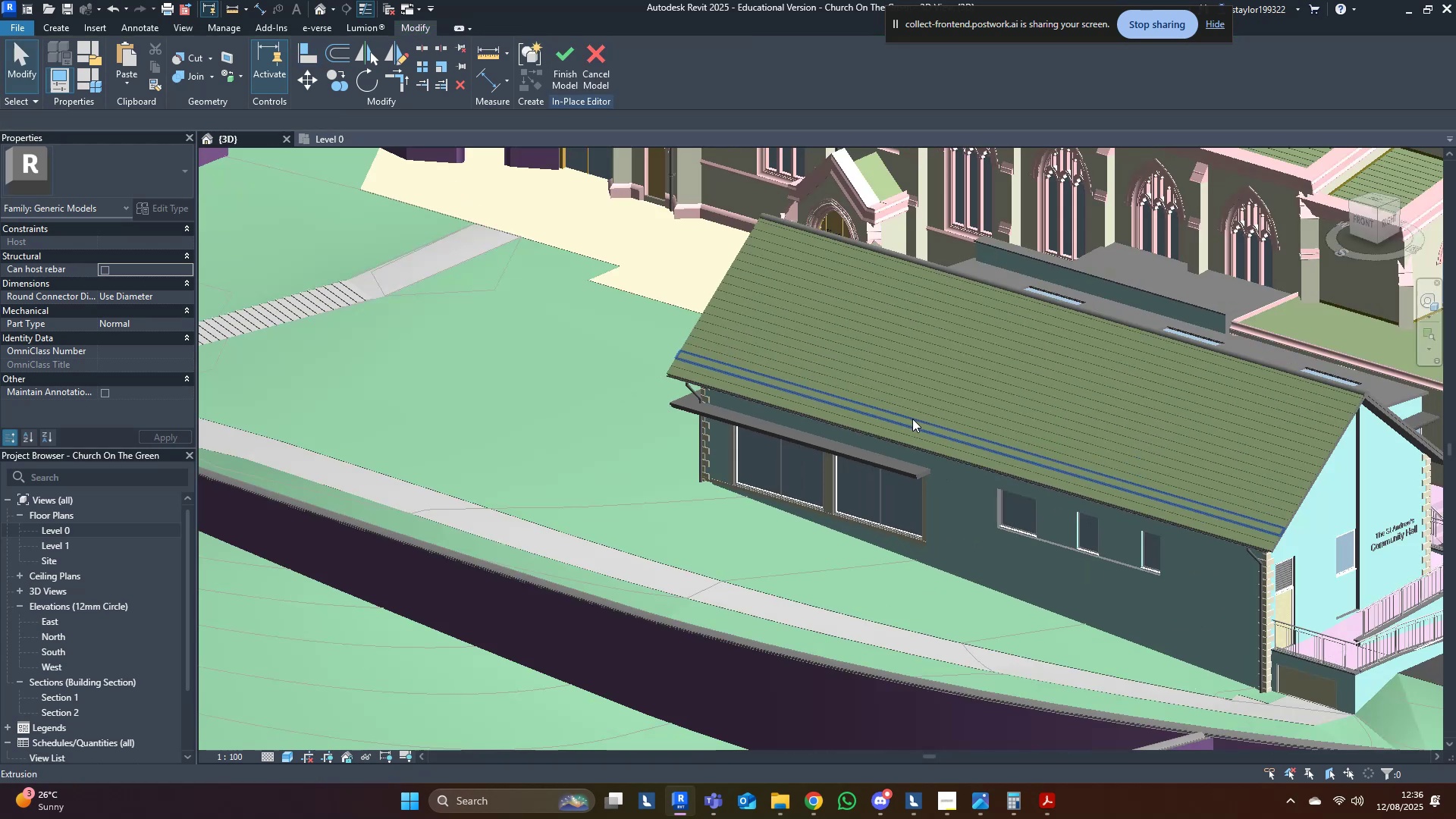 
hold_key(key=ShiftLeft, duration=0.62)
 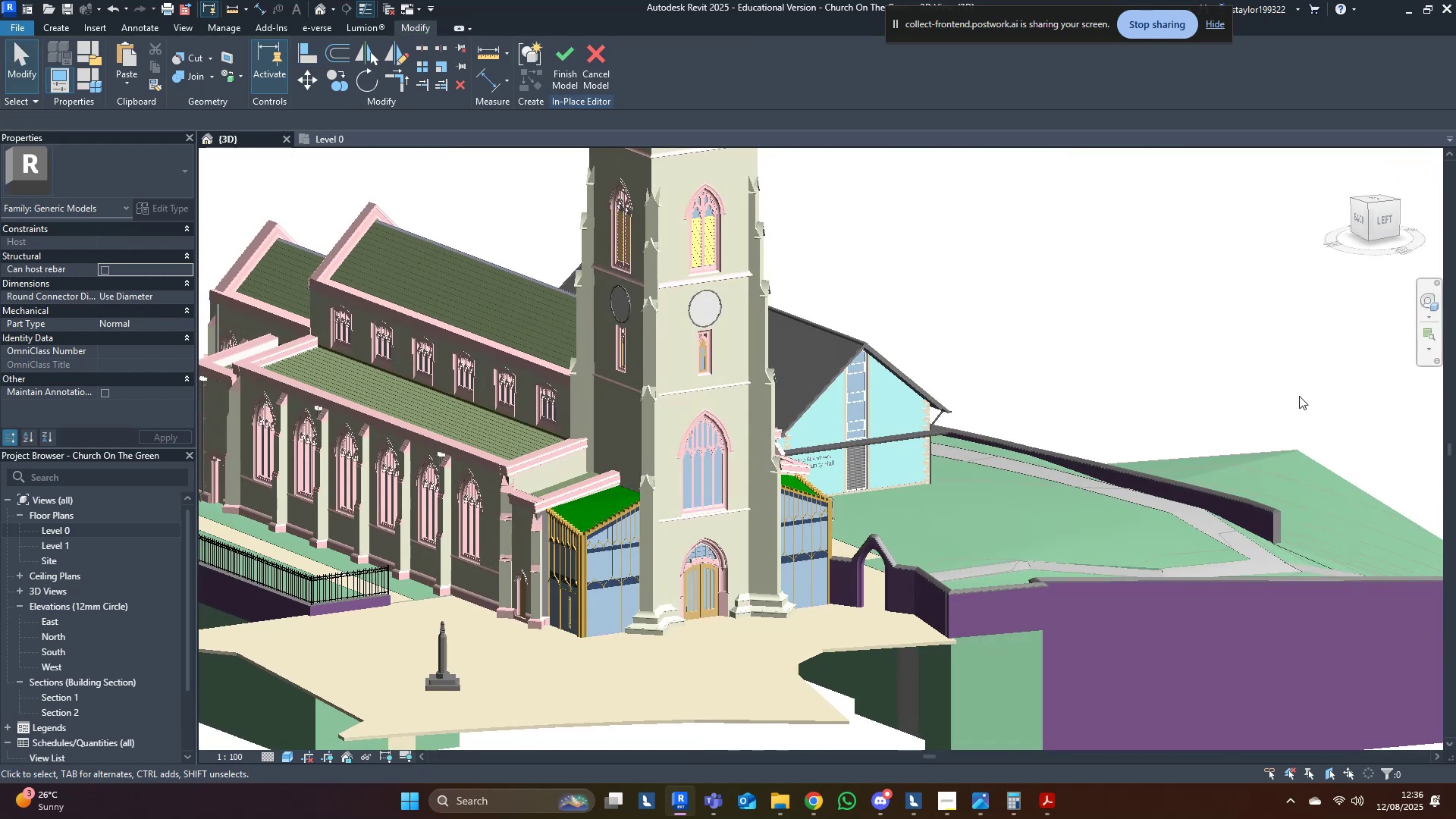 
hold_key(key=ShiftLeft, duration=0.33)
 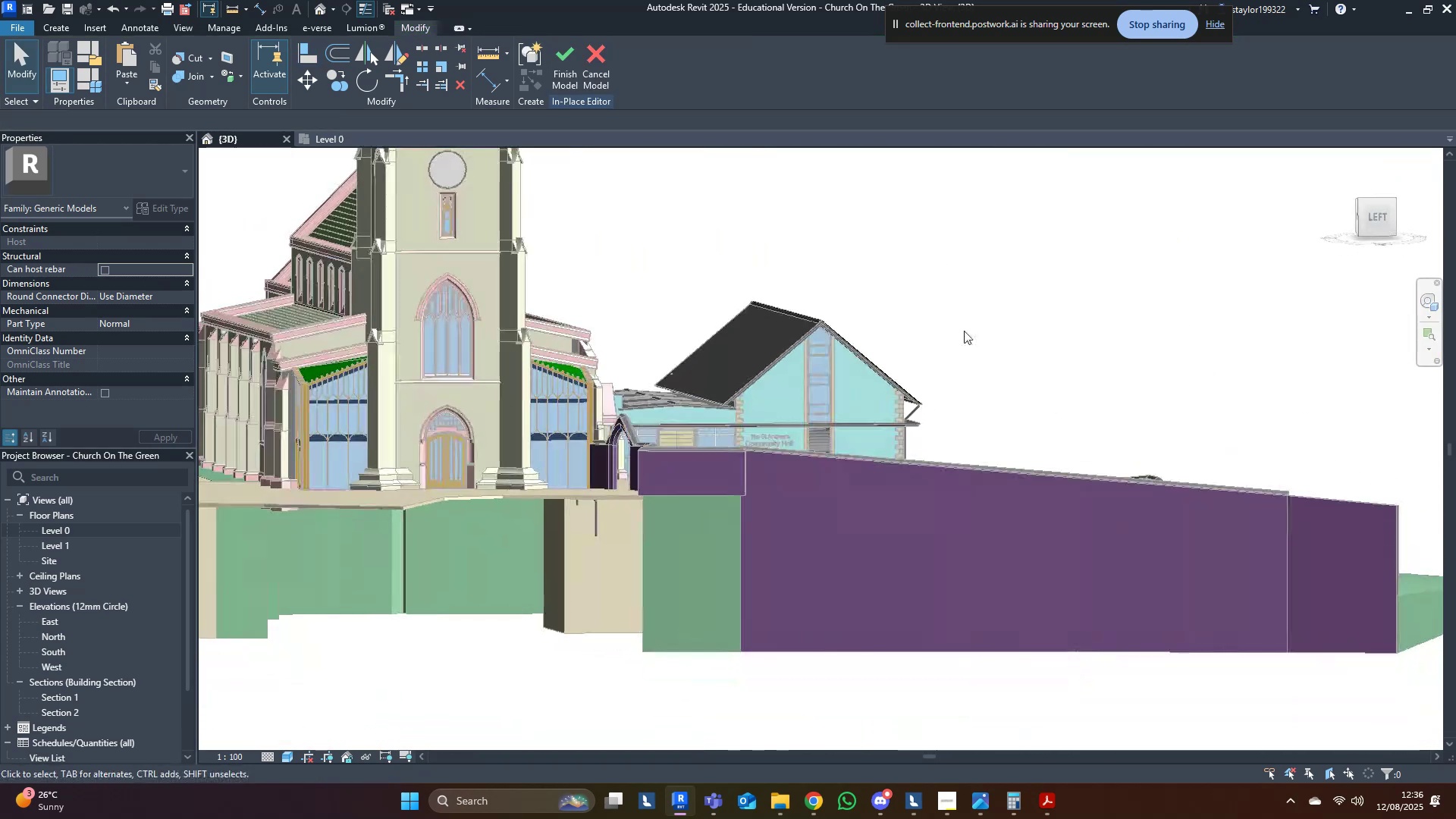 
scroll: coordinate [768, 235], scroll_direction: up, amount: 3.0
 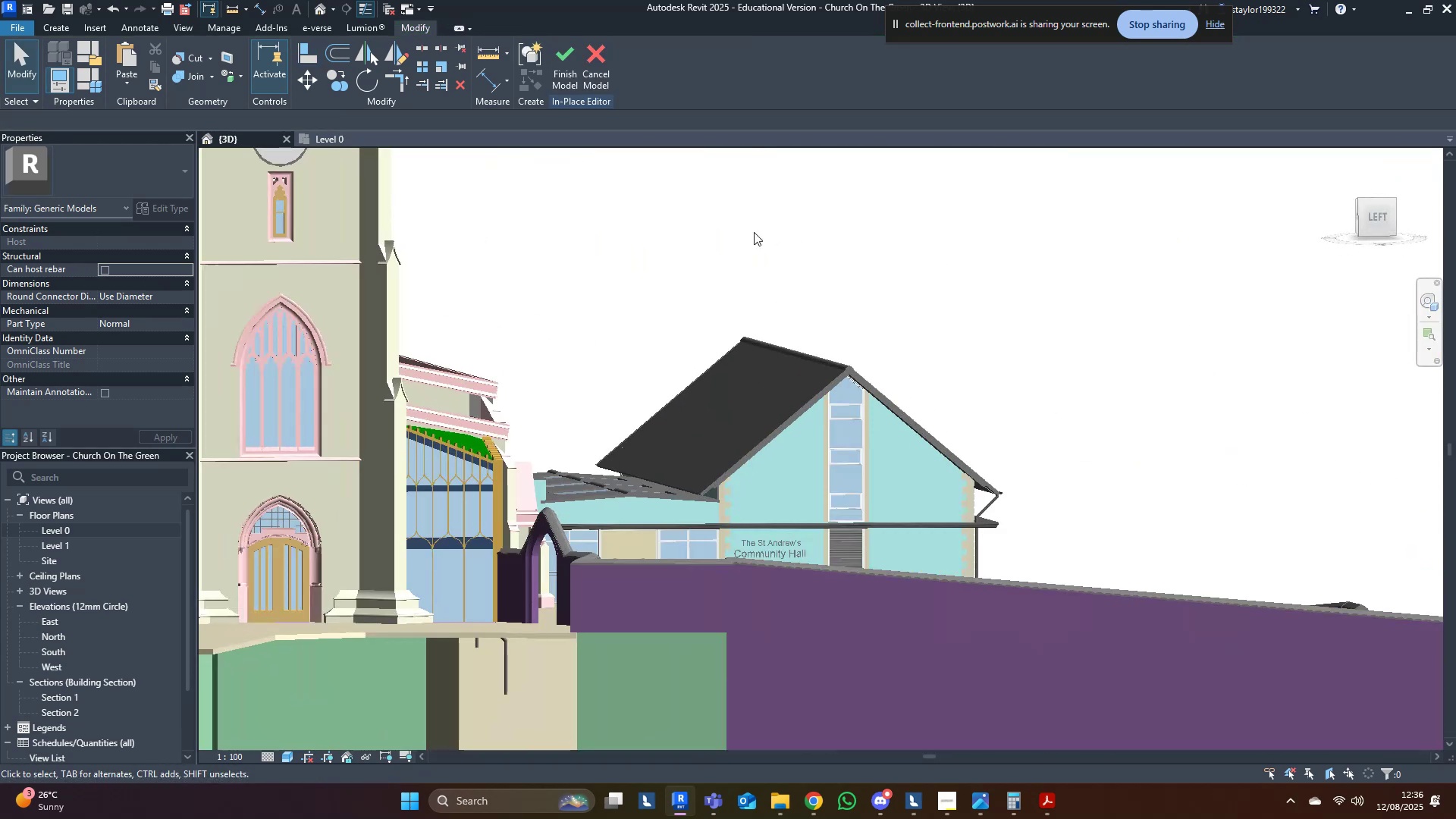 
left_click_drag(start_coordinate=[683, 239], to_coordinate=[1117, 512])
 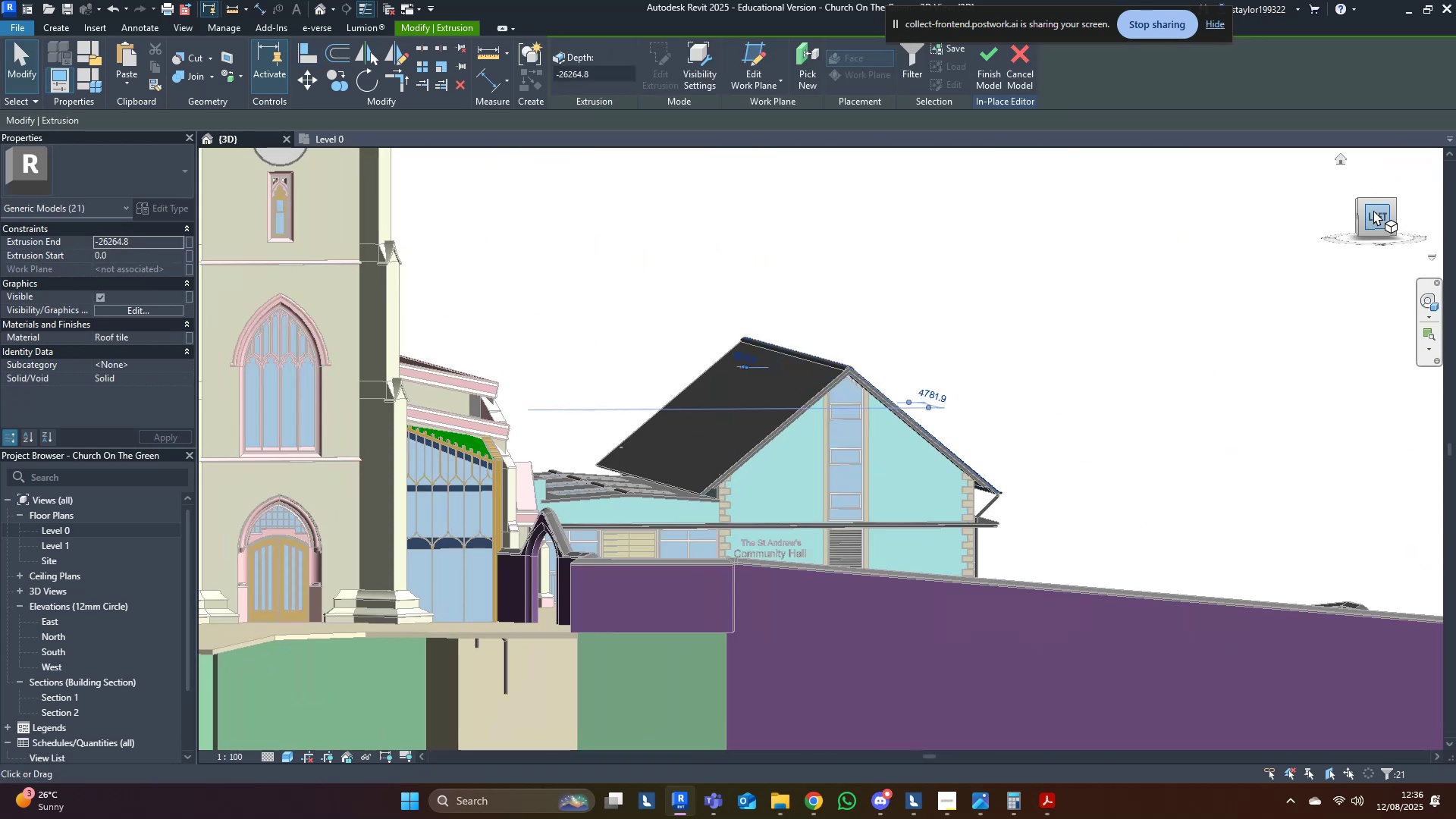 
left_click([1373, 210])
 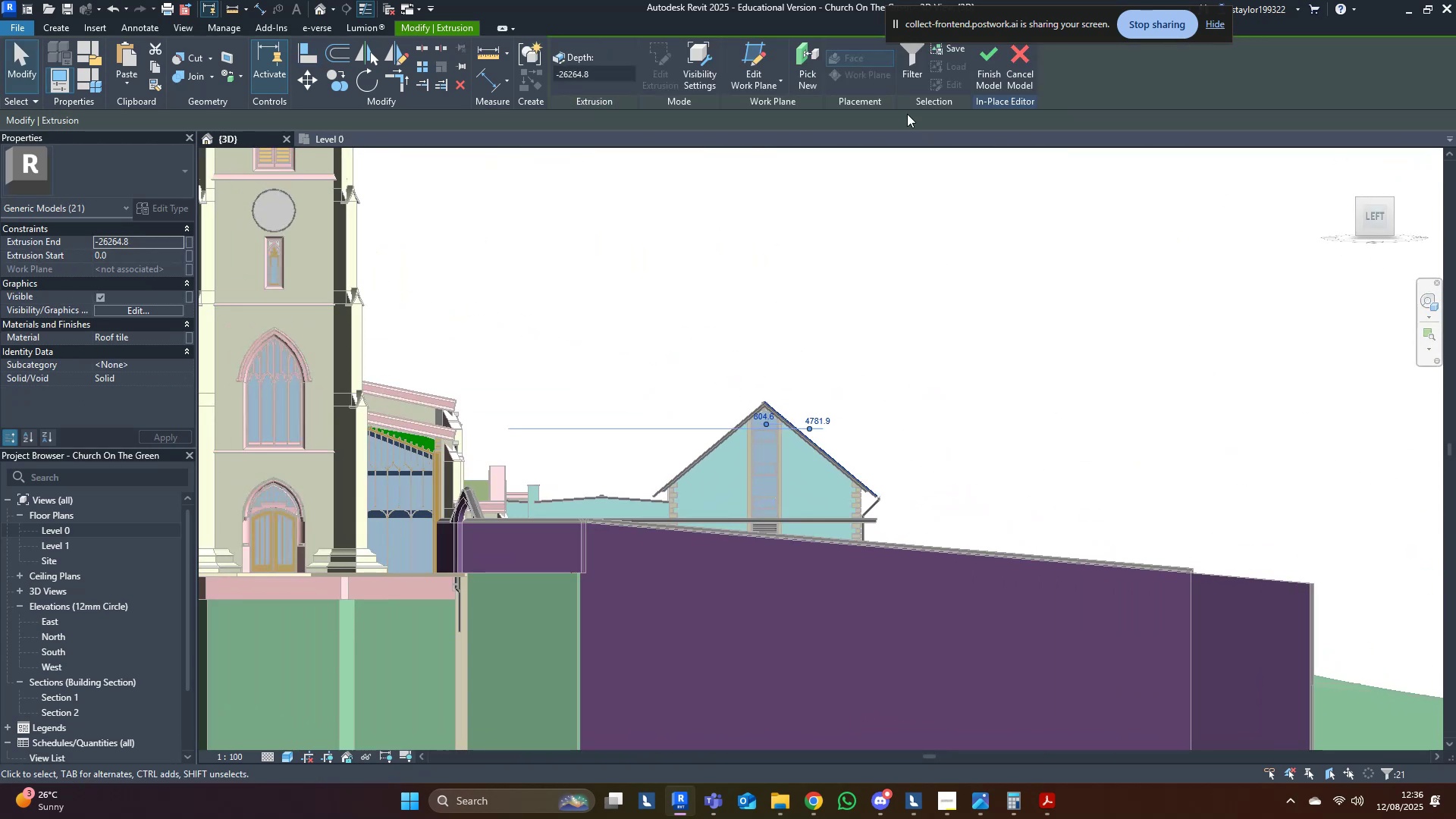 
scroll: coordinate [714, 408], scroll_direction: up, amount: 25.0
 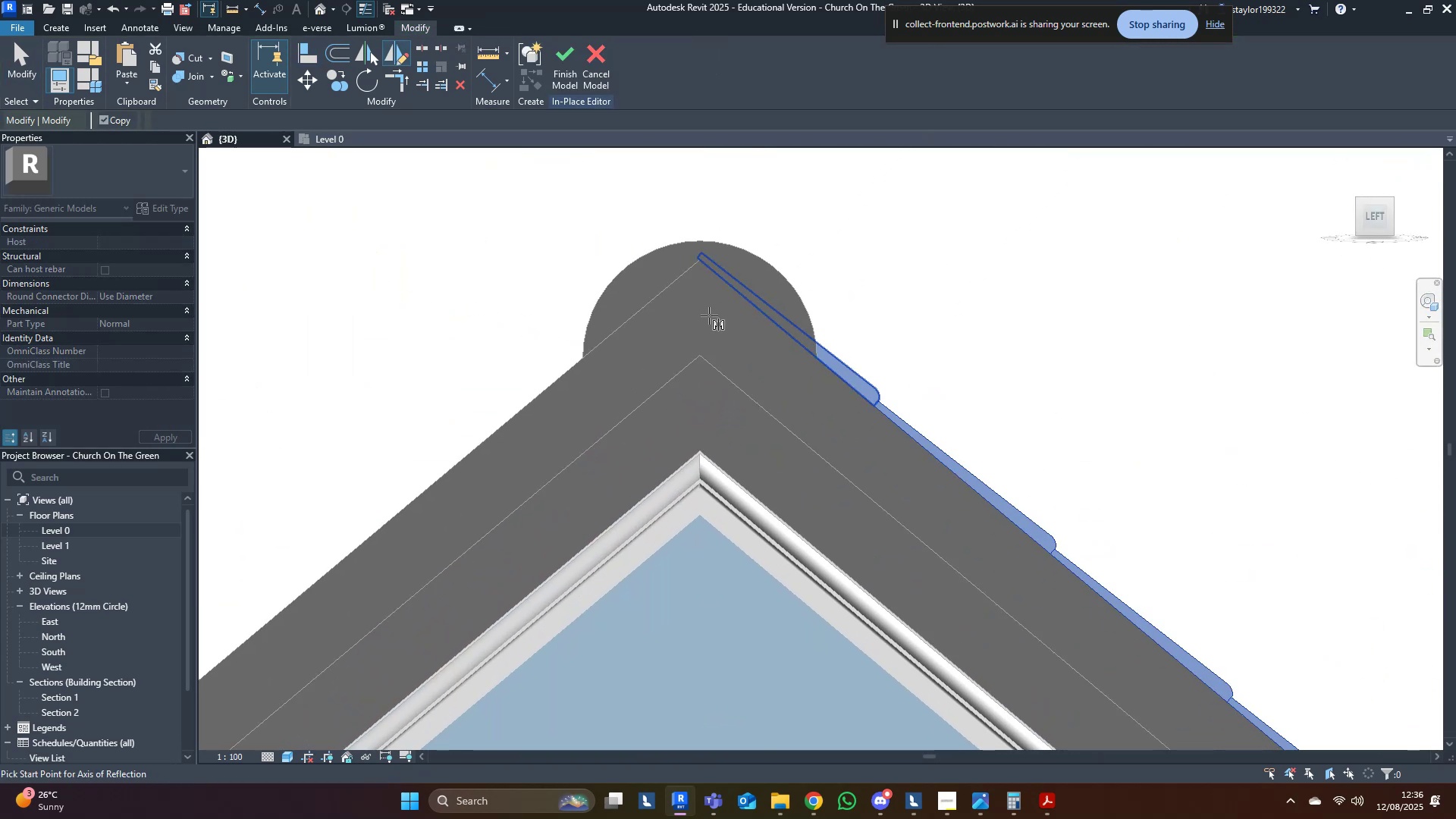 
type(dm)
 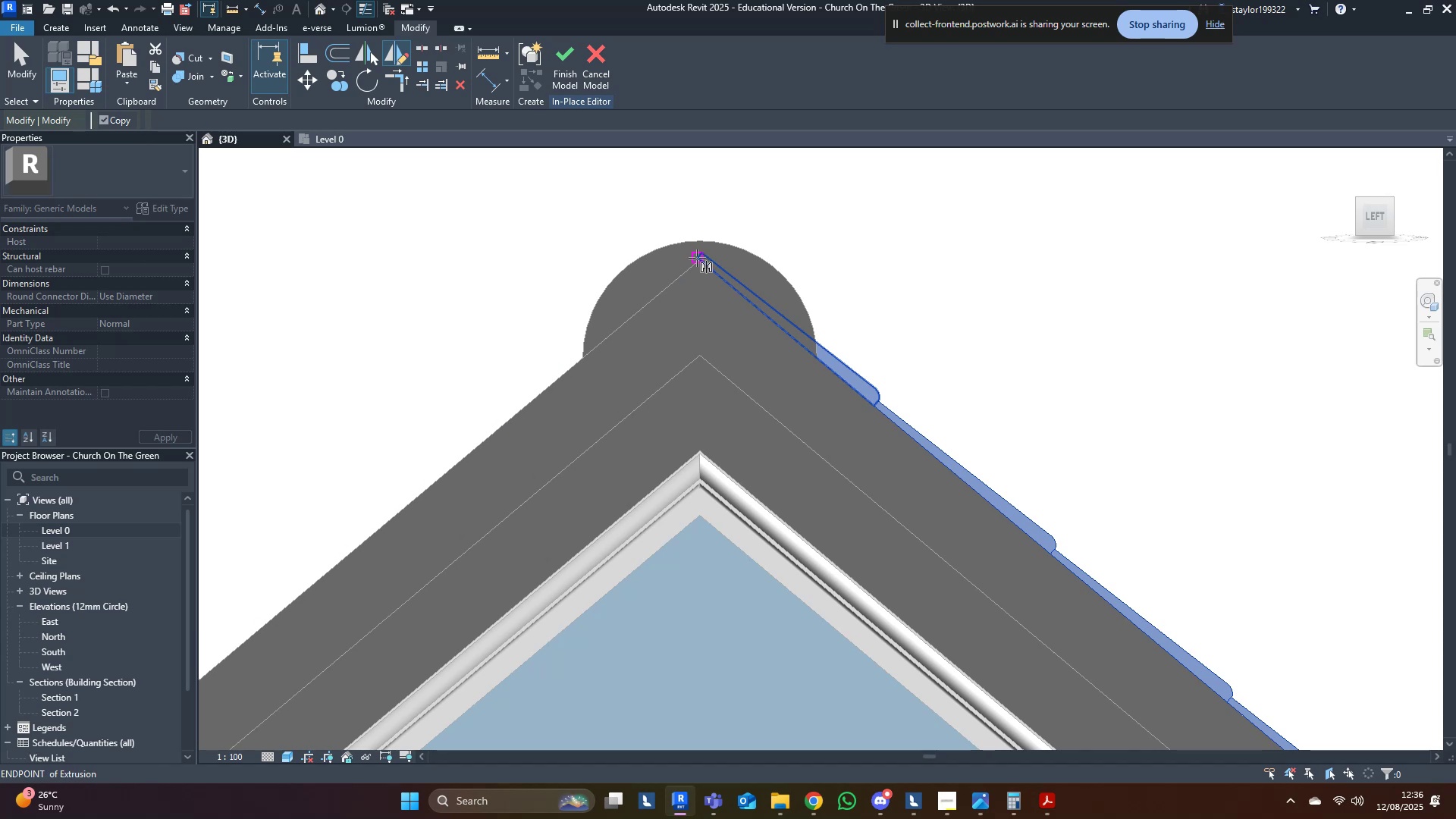 
left_click([698, 258])
 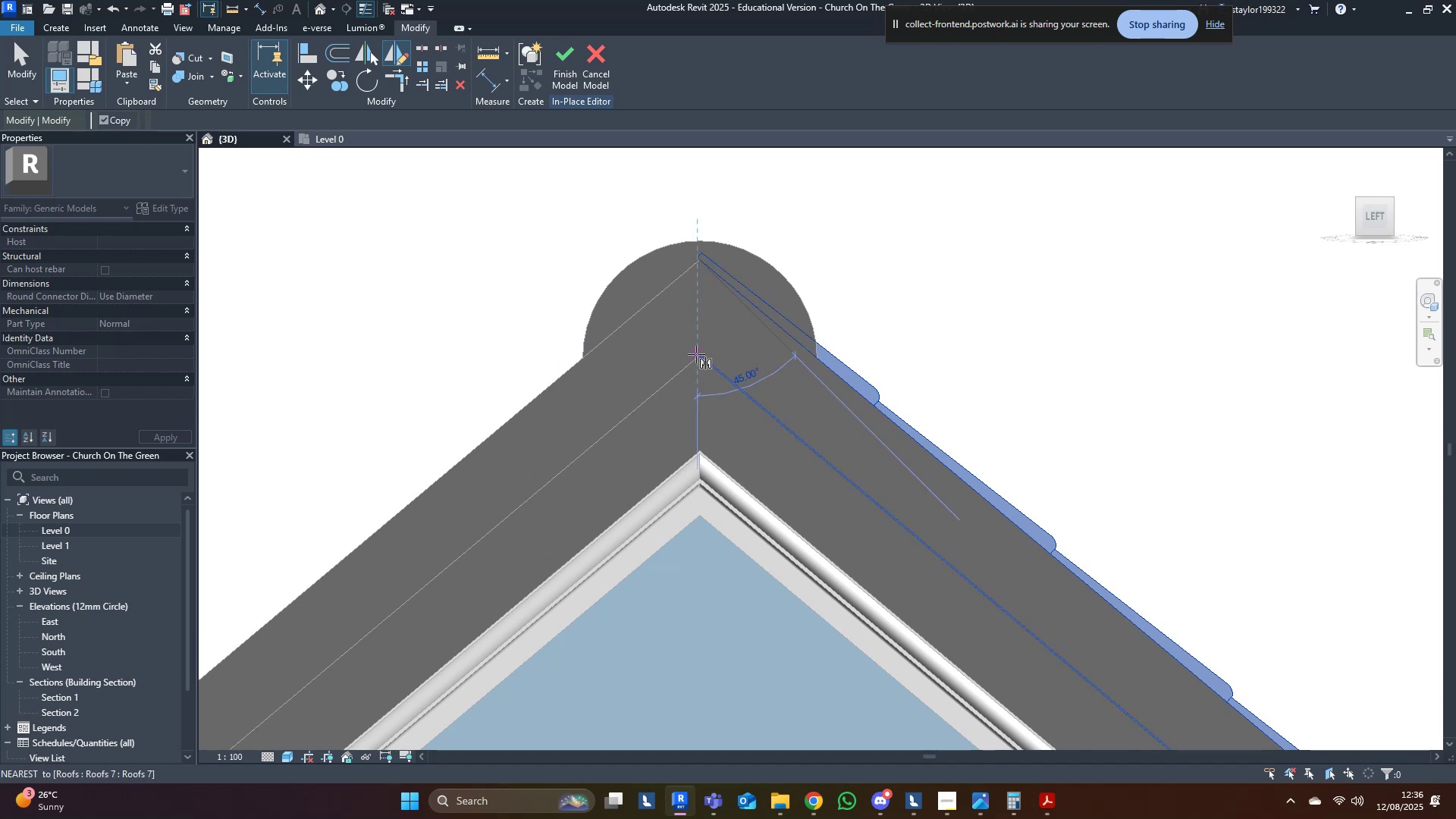 
left_click([696, 354])
 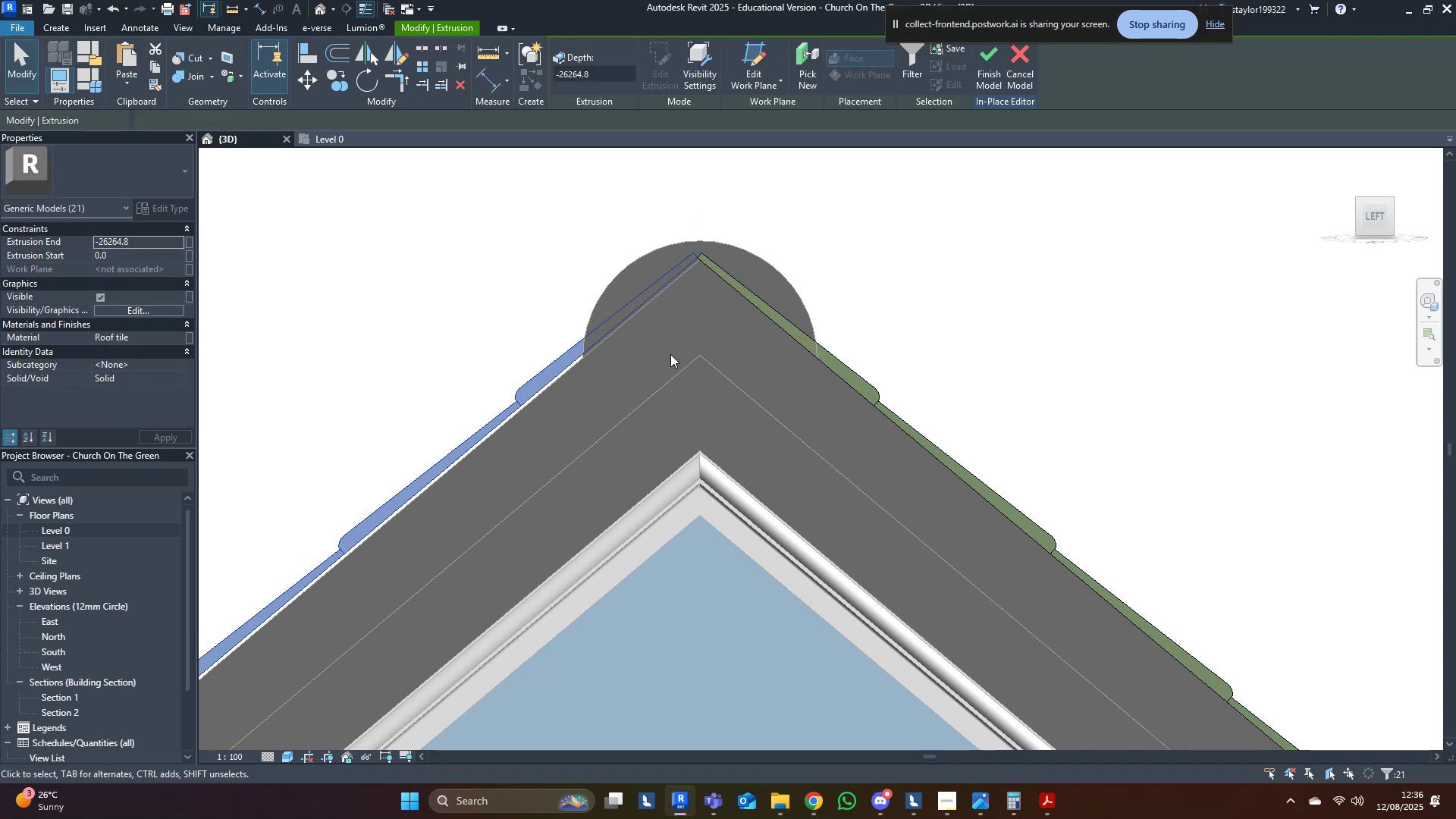 
scroll: coordinate [513, 368], scroll_direction: up, amount: 4.0
 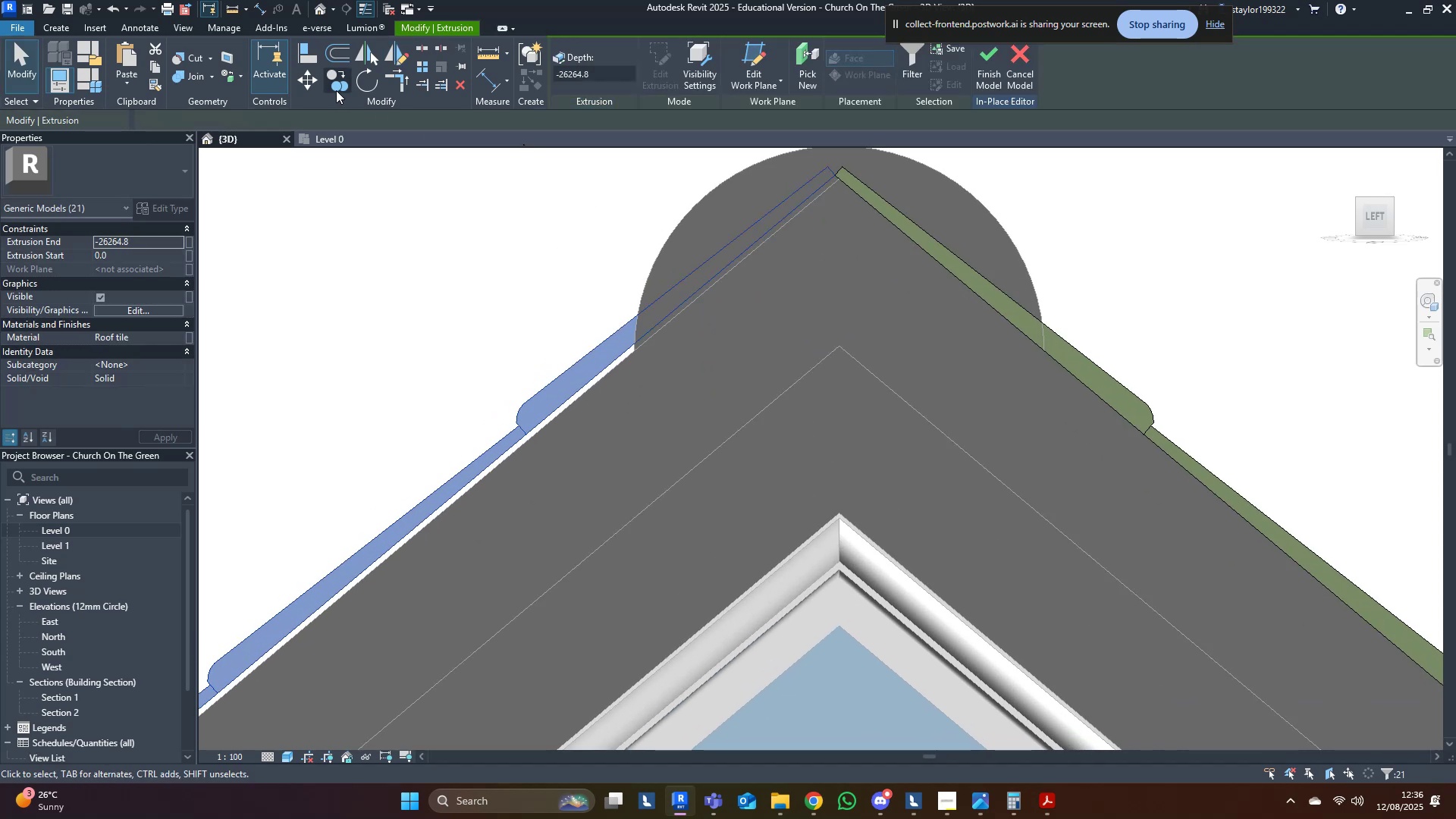 
left_click([317, 82])
 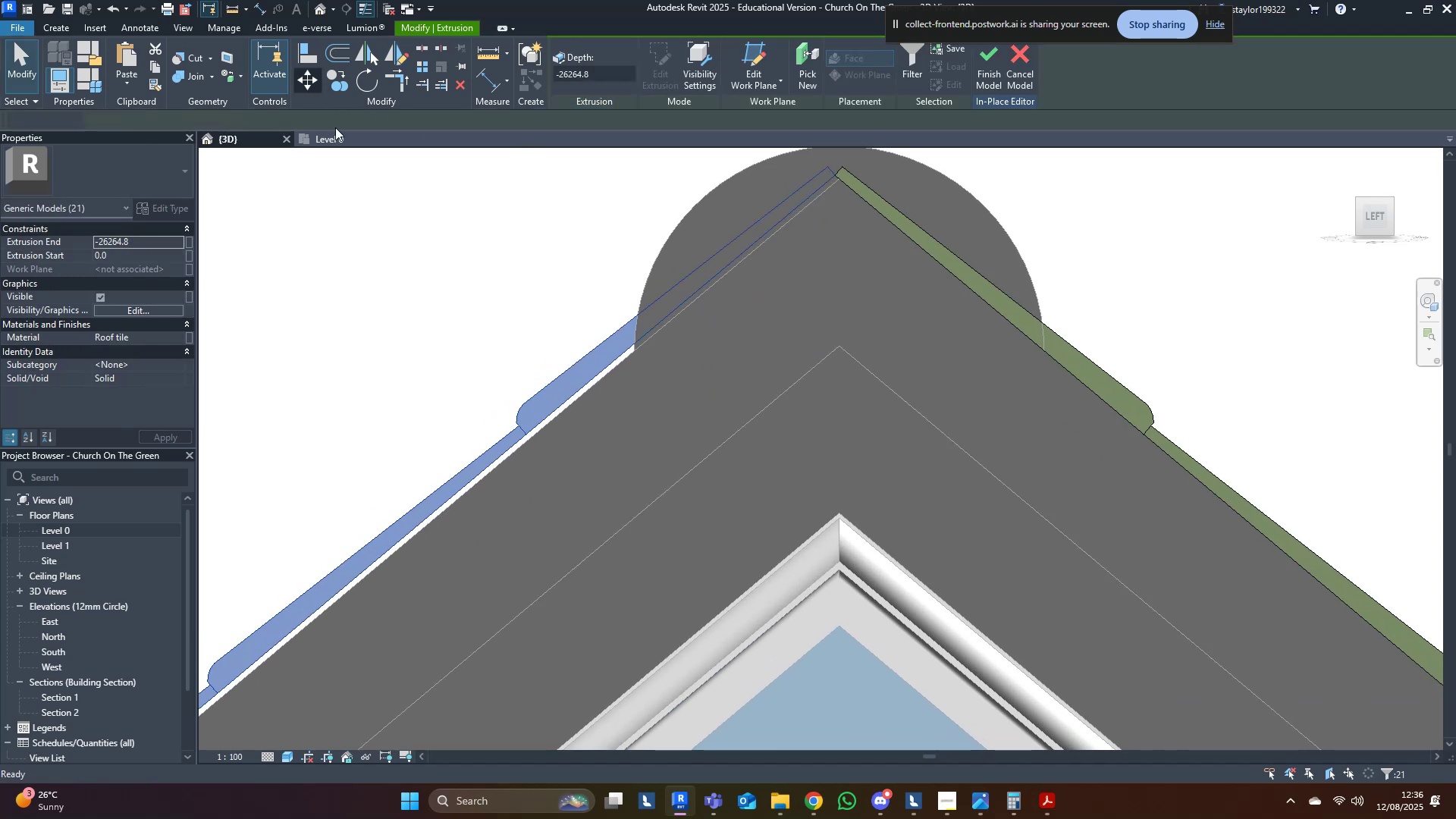 
scroll: coordinate [560, 536], scroll_direction: down, amount: 10.0
 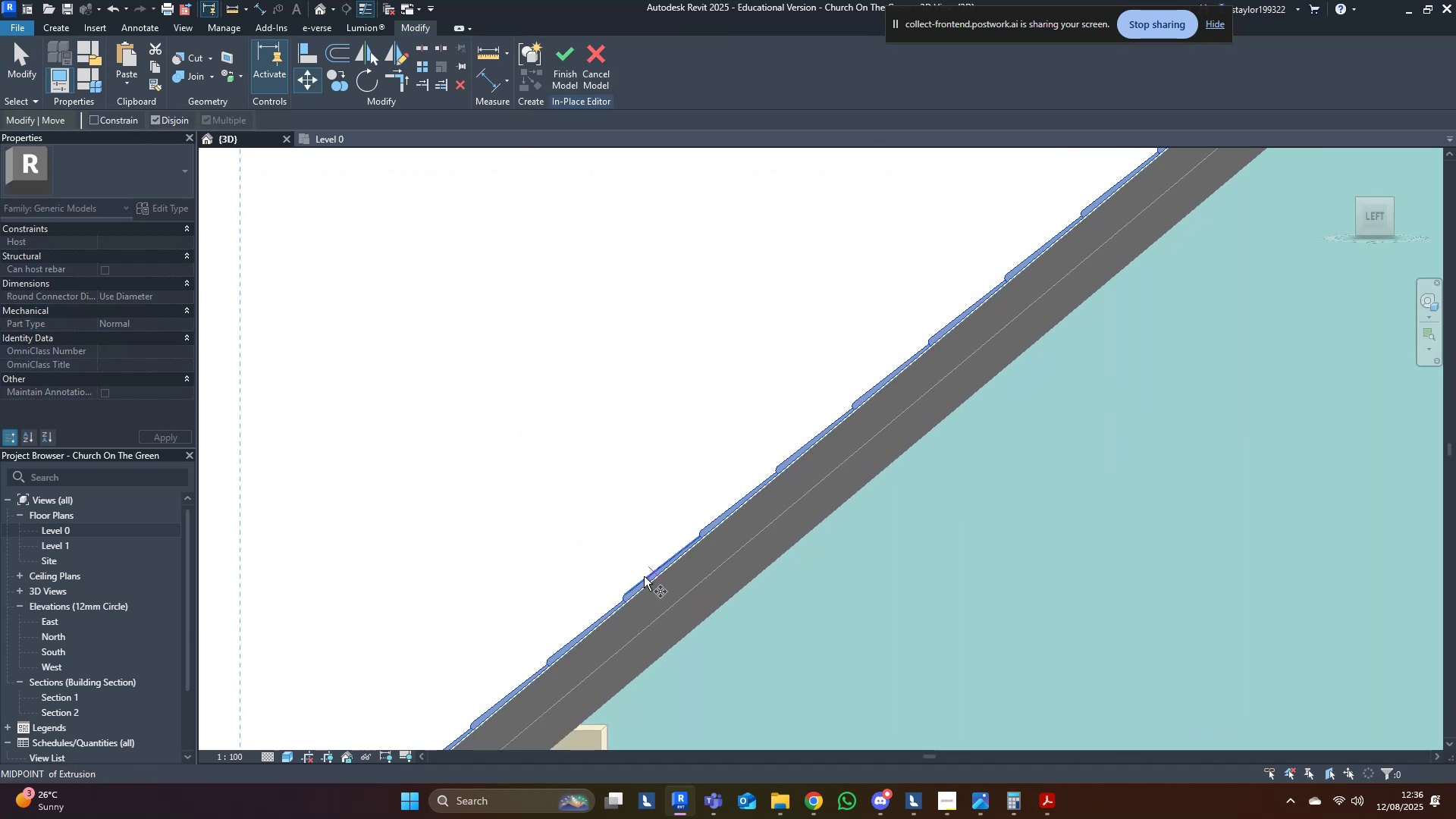 
scroll: coordinate [706, 535], scroll_direction: up, amount: 15.0
 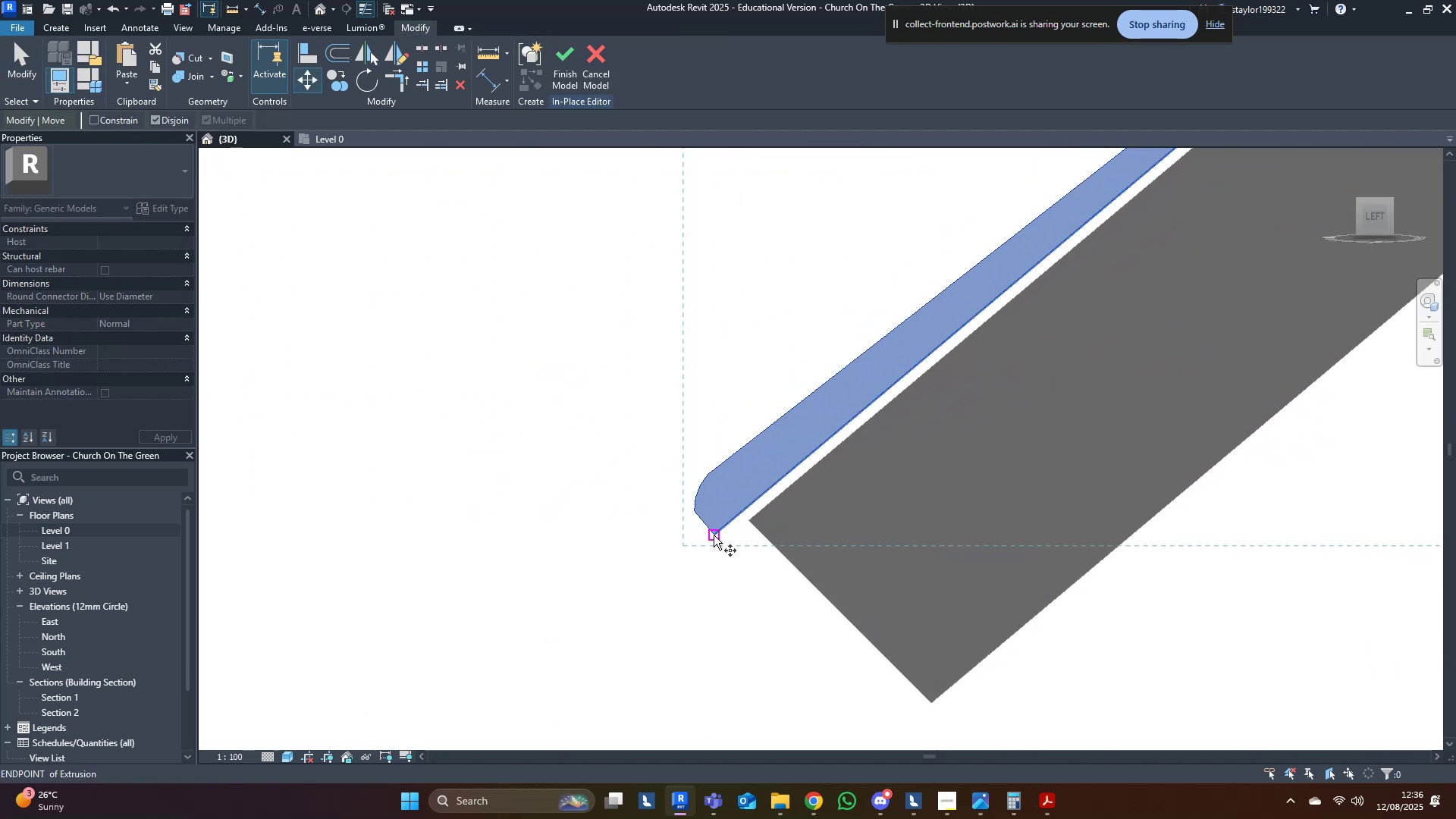 
left_click([714, 535])
 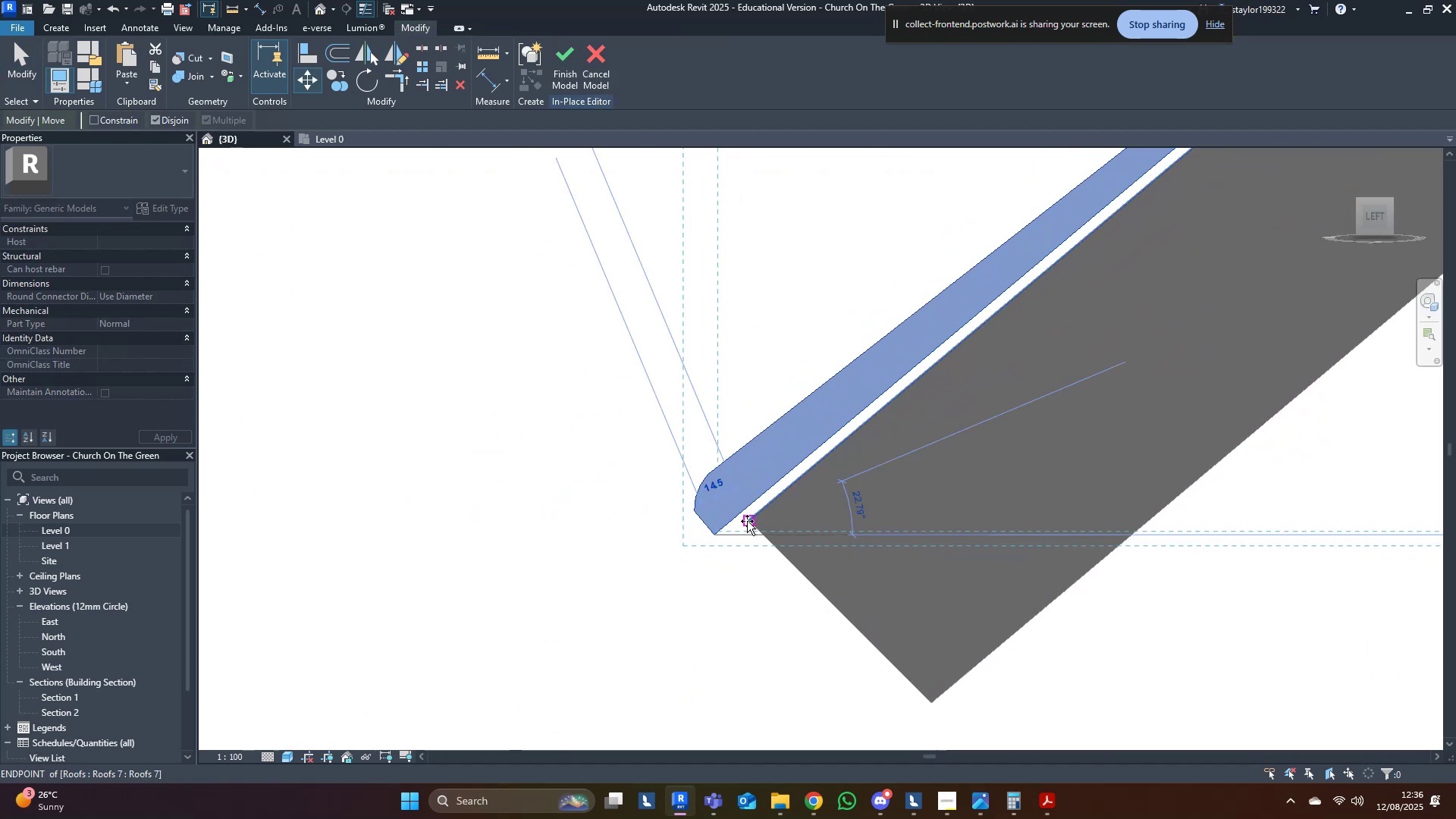 
left_click([747, 521])
 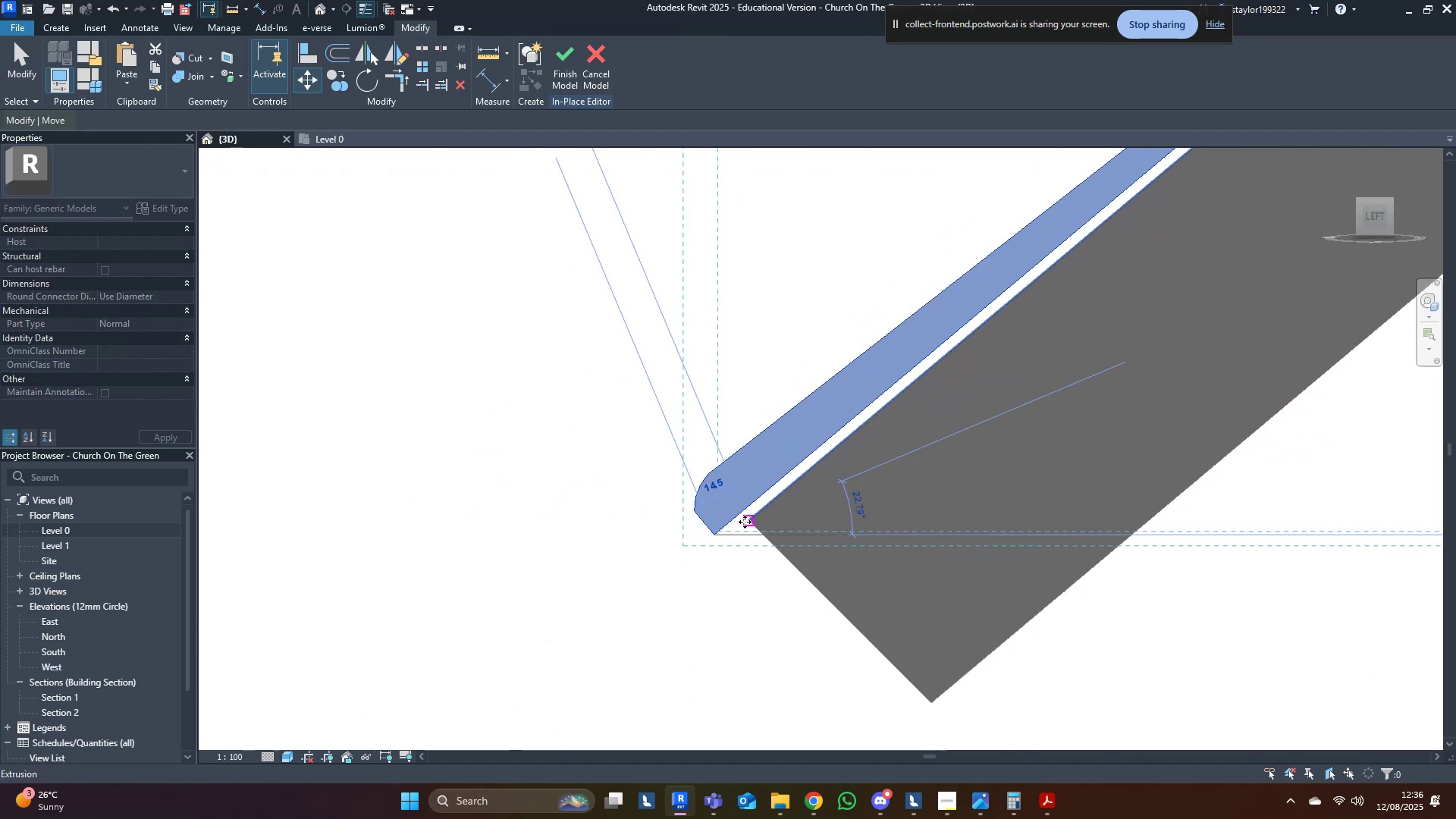 
scroll: coordinate [617, 567], scroll_direction: down, amount: 25.0
 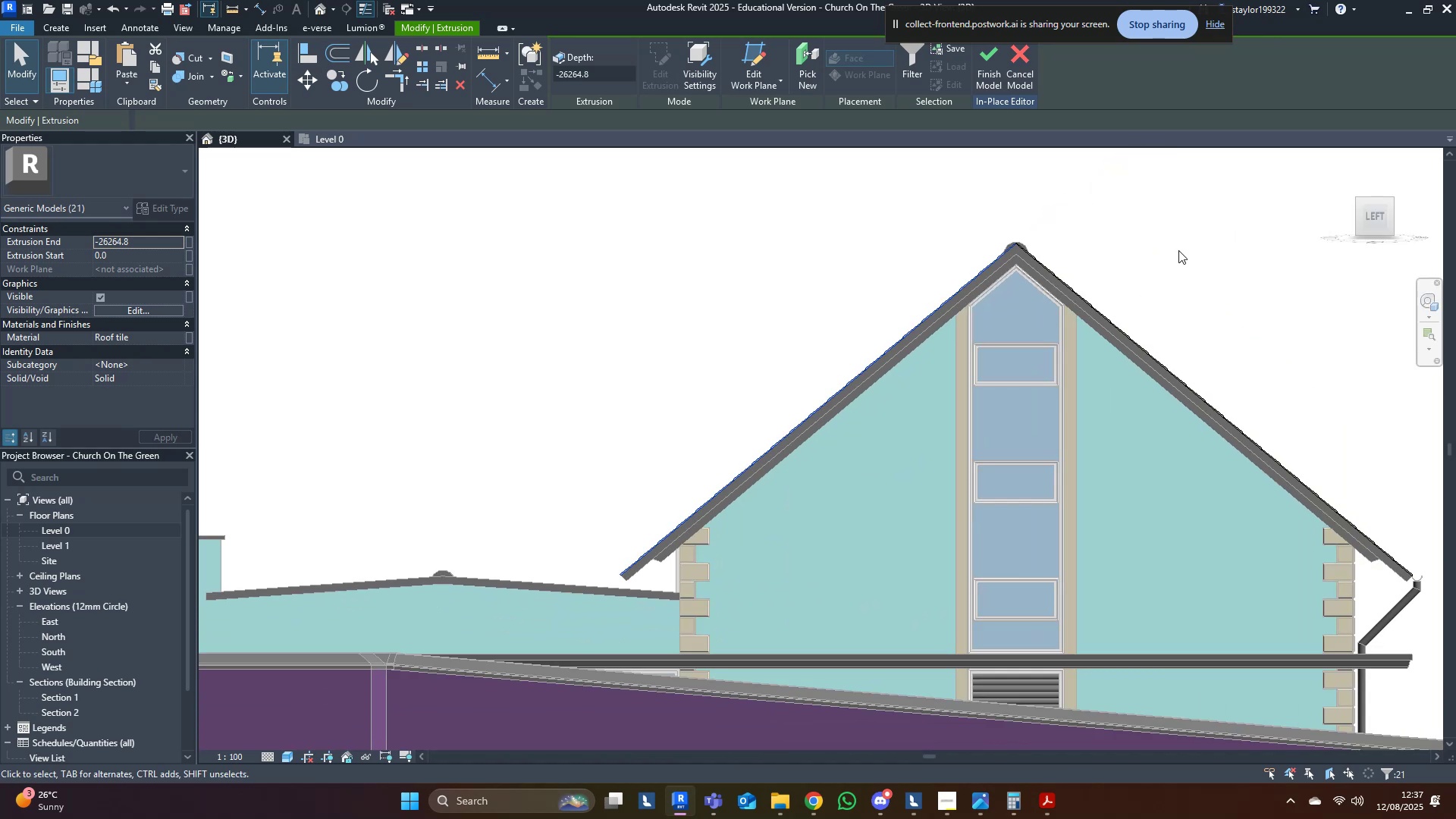 
left_click([1143, 235])
 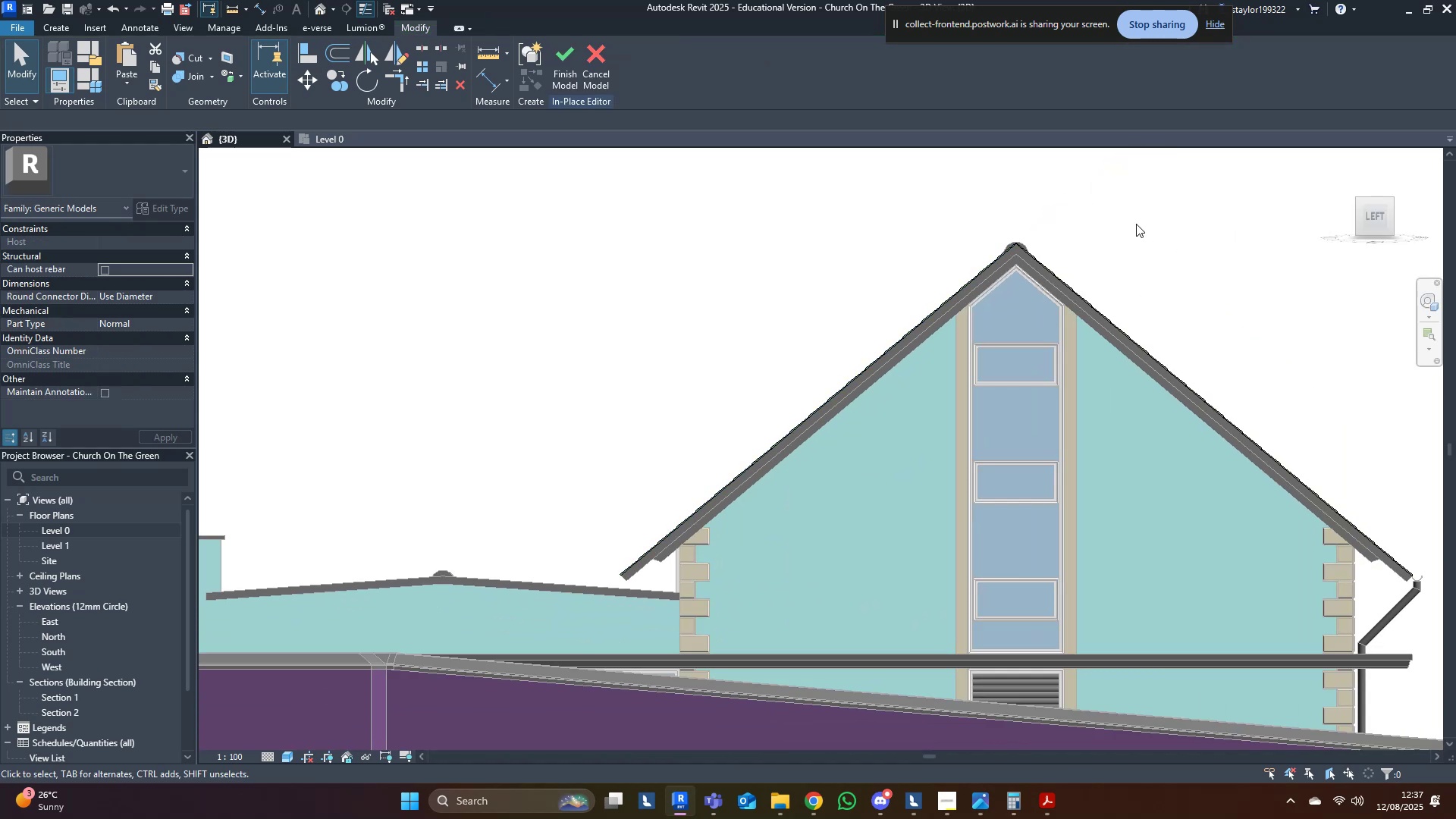 
scroll: coordinate [1121, 237], scroll_direction: up, amount: 9.0
 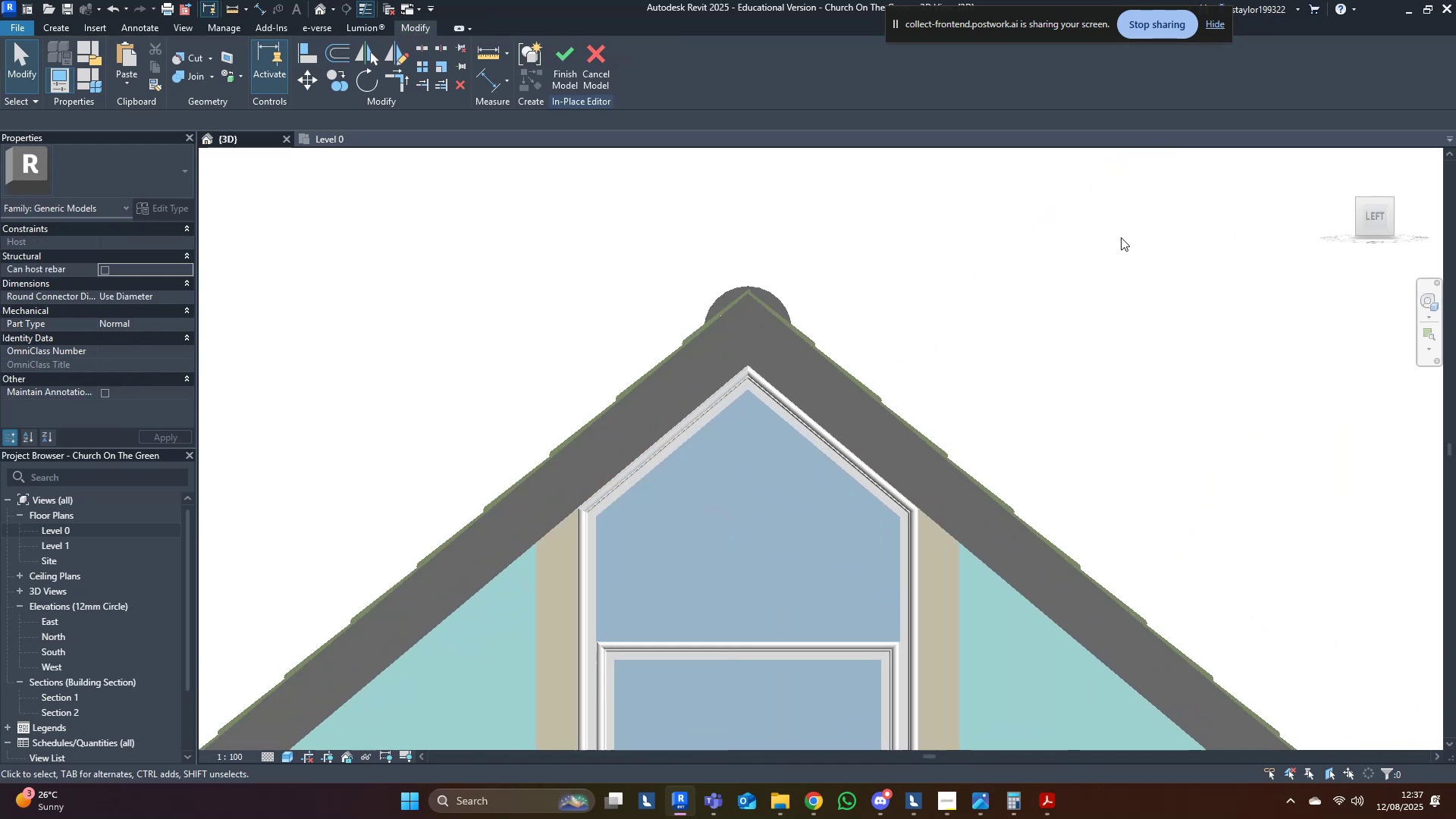 
hold_key(key=ShiftLeft, duration=0.49)
 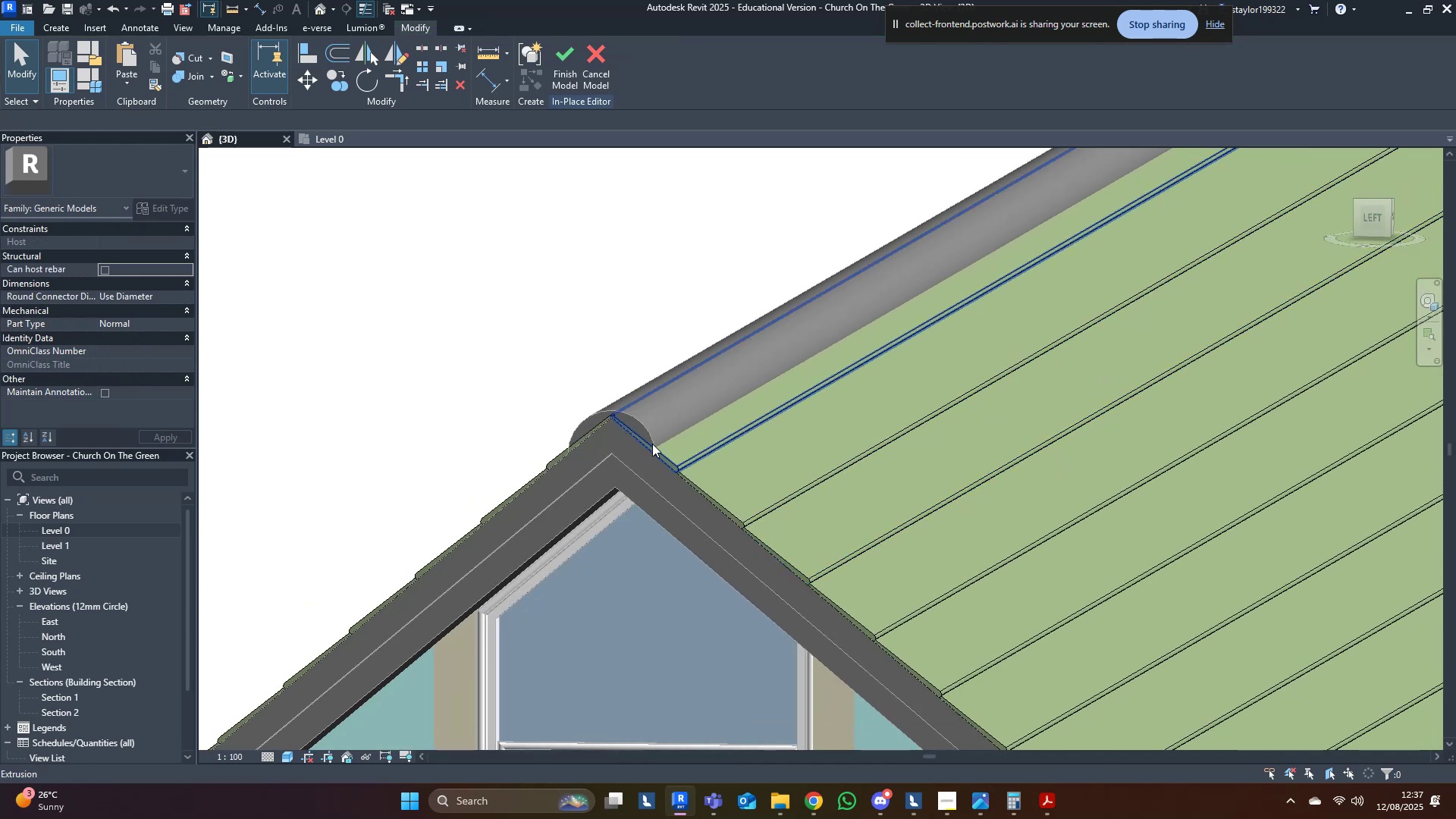 
left_click([692, 439])
 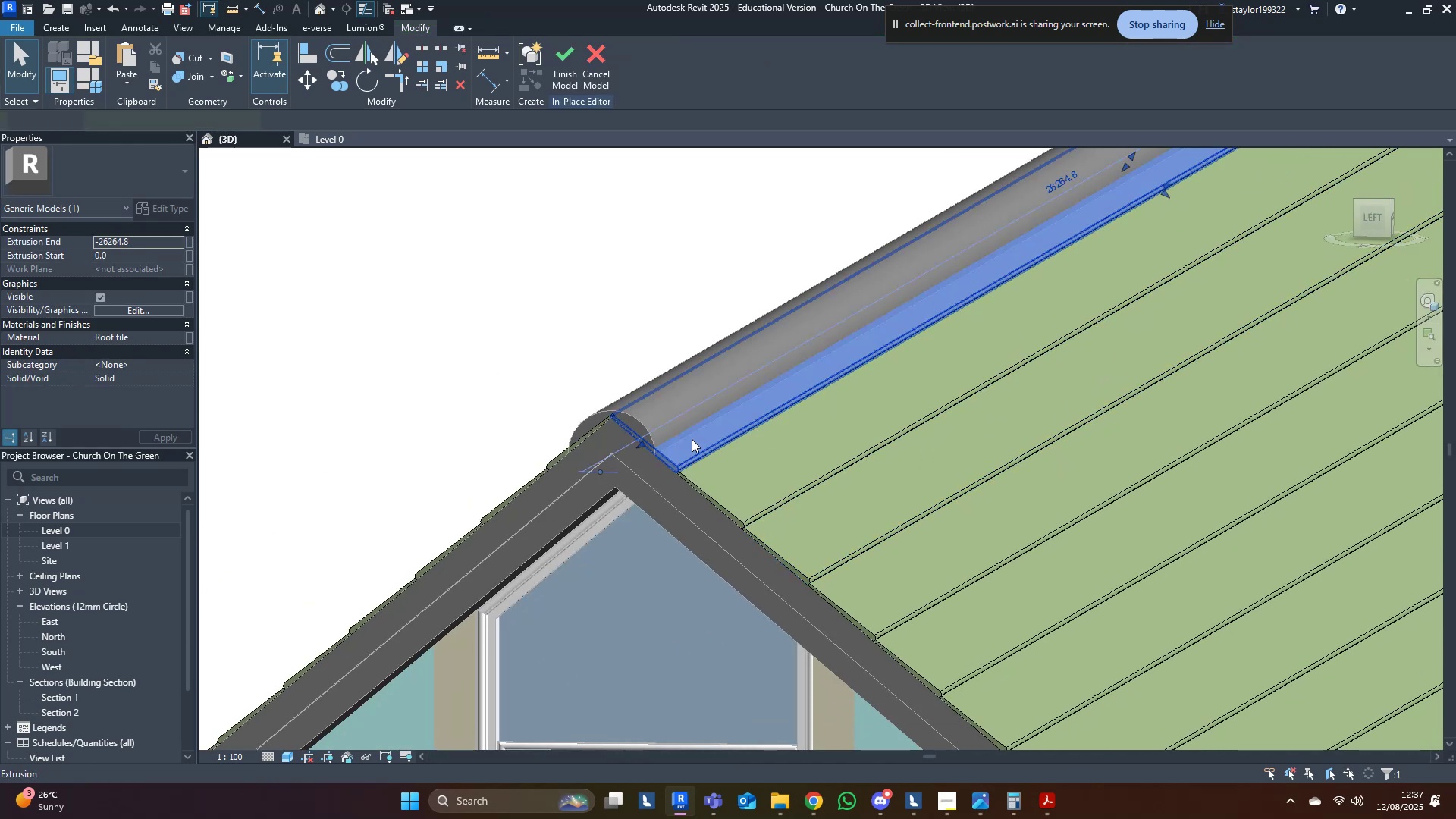 
scroll: coordinate [692, 439], scroll_direction: down, amount: 3.0
 